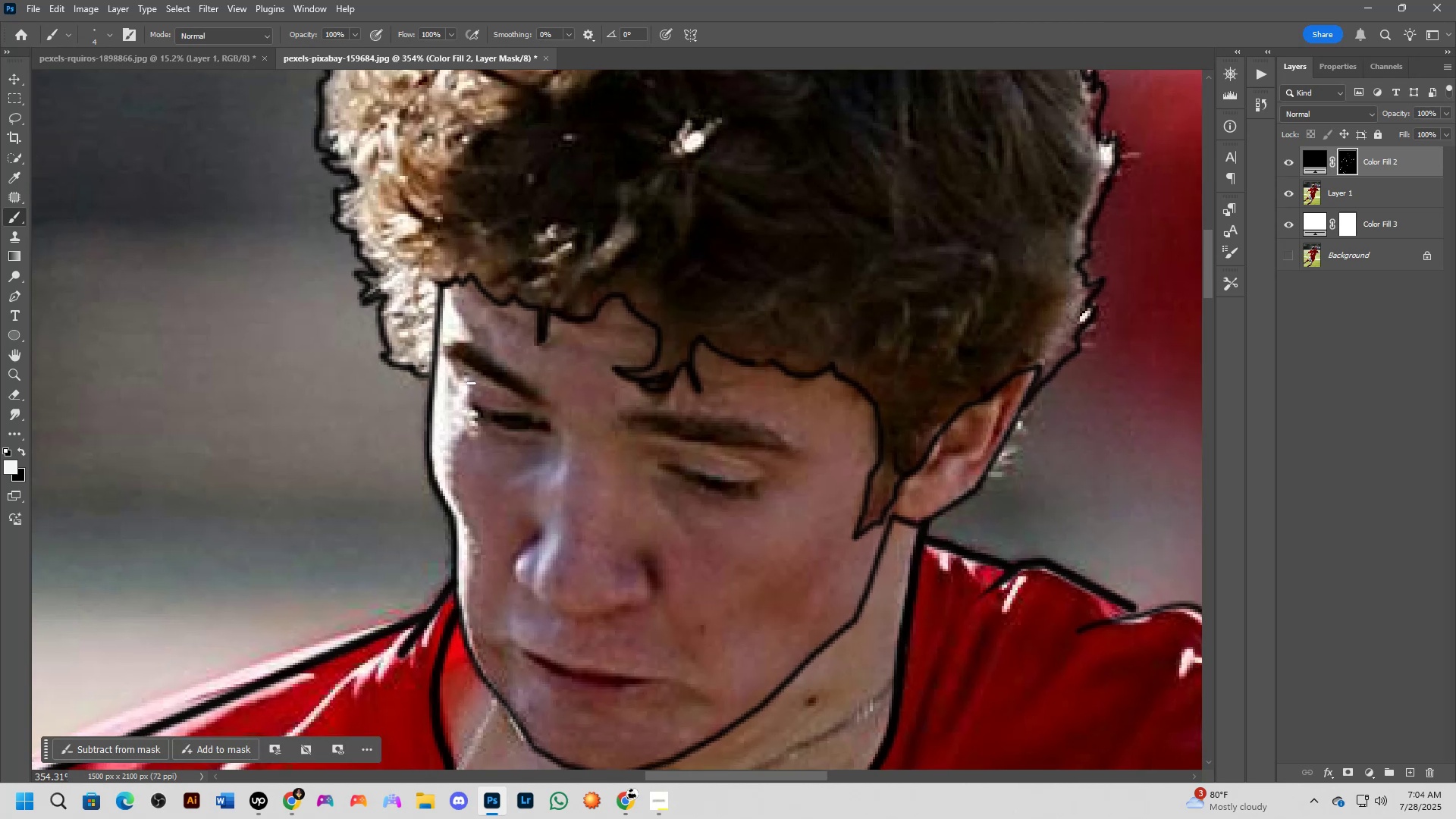 
hold_key(key=AltLeft, duration=0.64)
 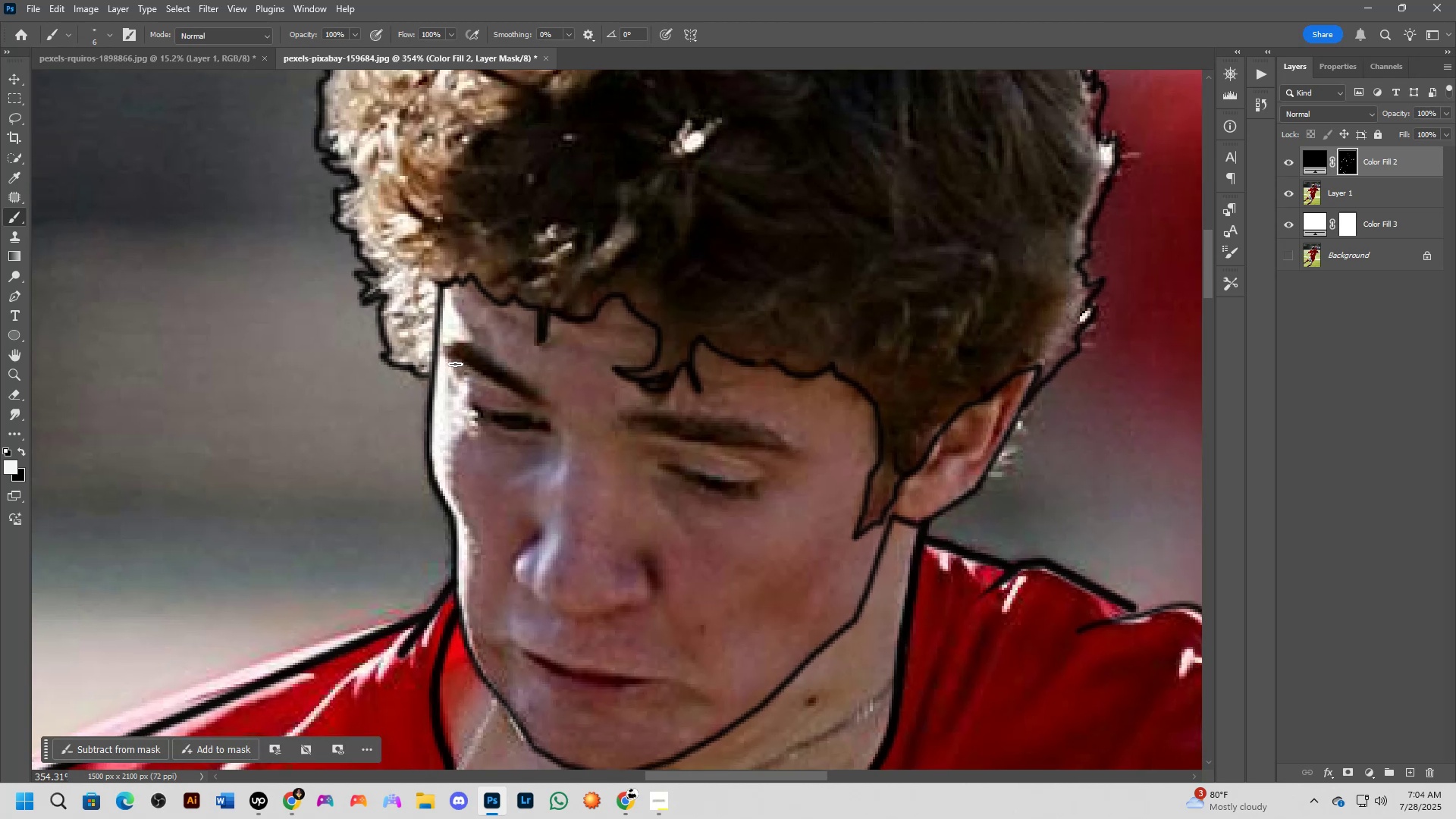 
left_click_drag(start_coordinate=[452, 363], to_coordinate=[548, 399])
 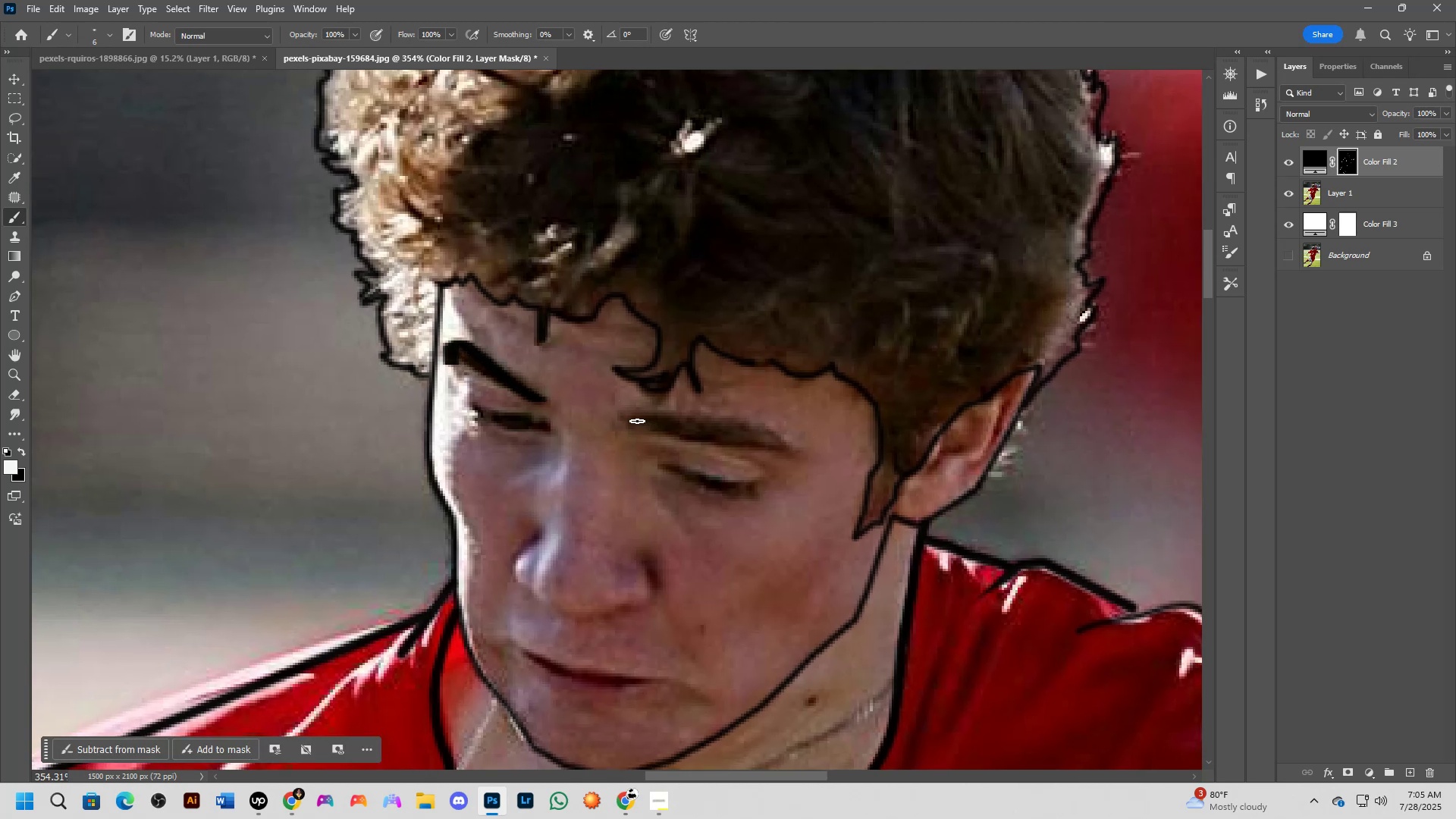 
left_click_drag(start_coordinate=[630, 420], to_coordinate=[749, 429])
 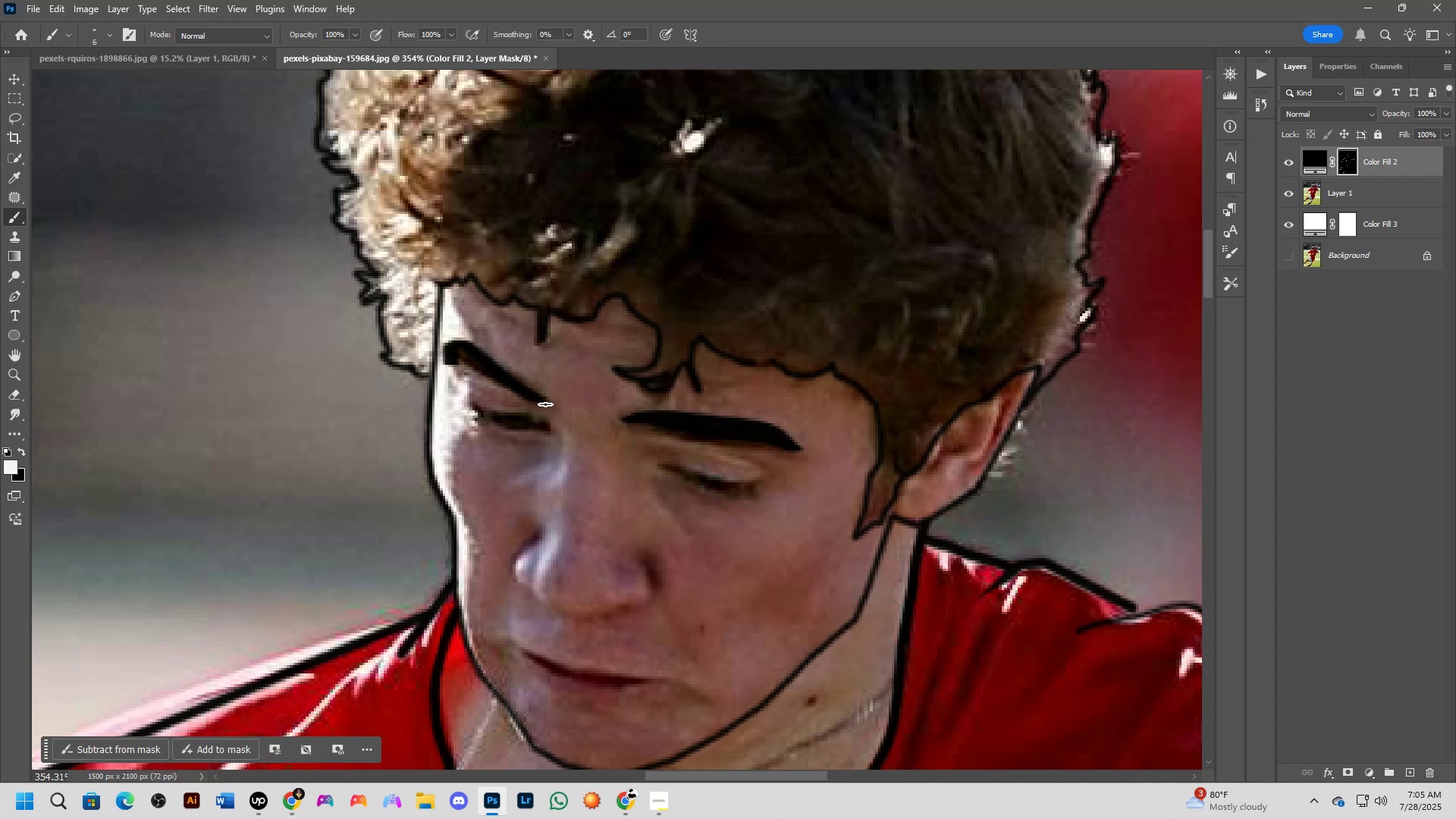 
left_click_drag(start_coordinate=[536, 399], to_coordinate=[467, 354])
 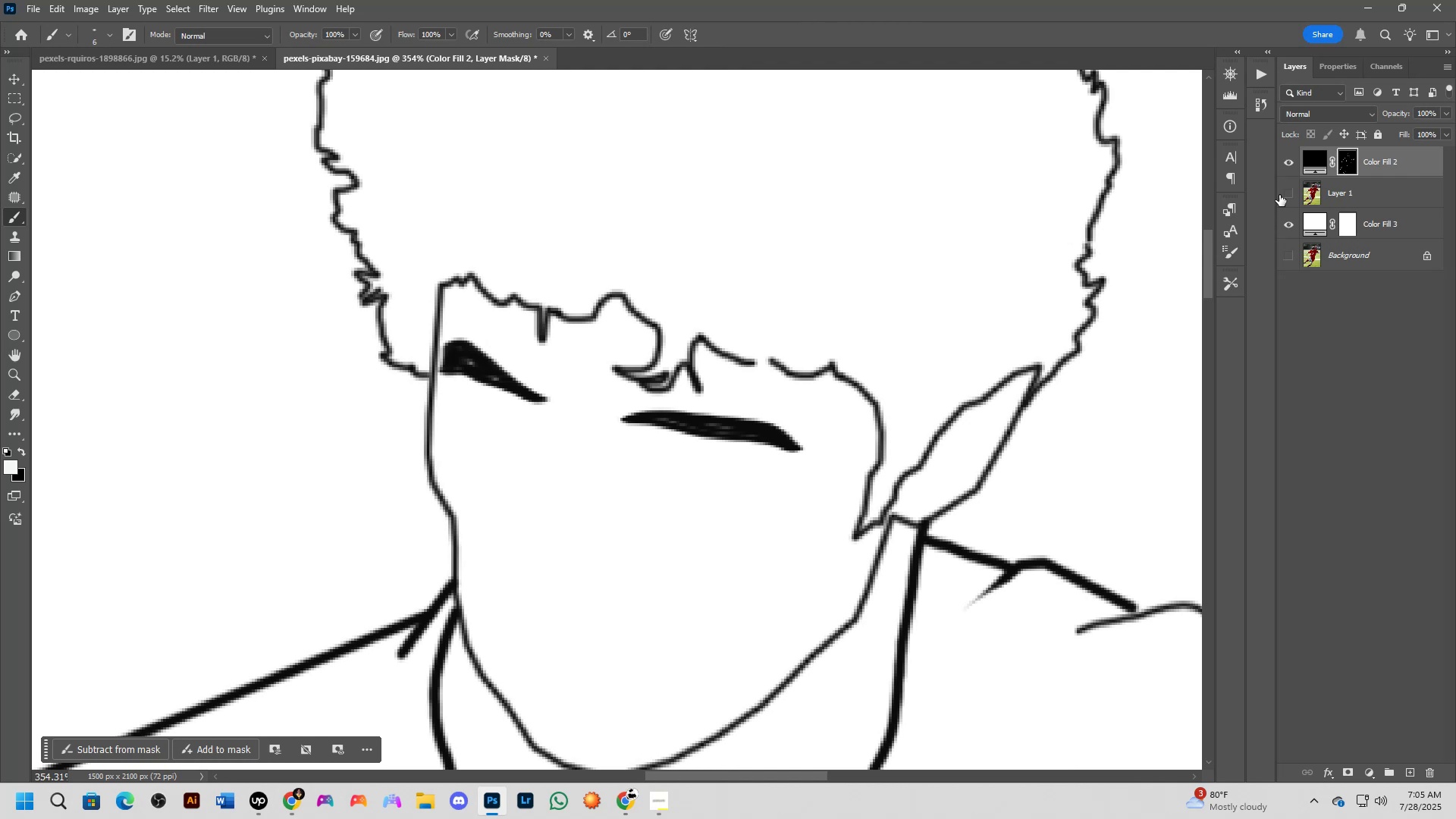 
scroll: coordinate [629, 448], scroll_direction: up, amount: 4.0
 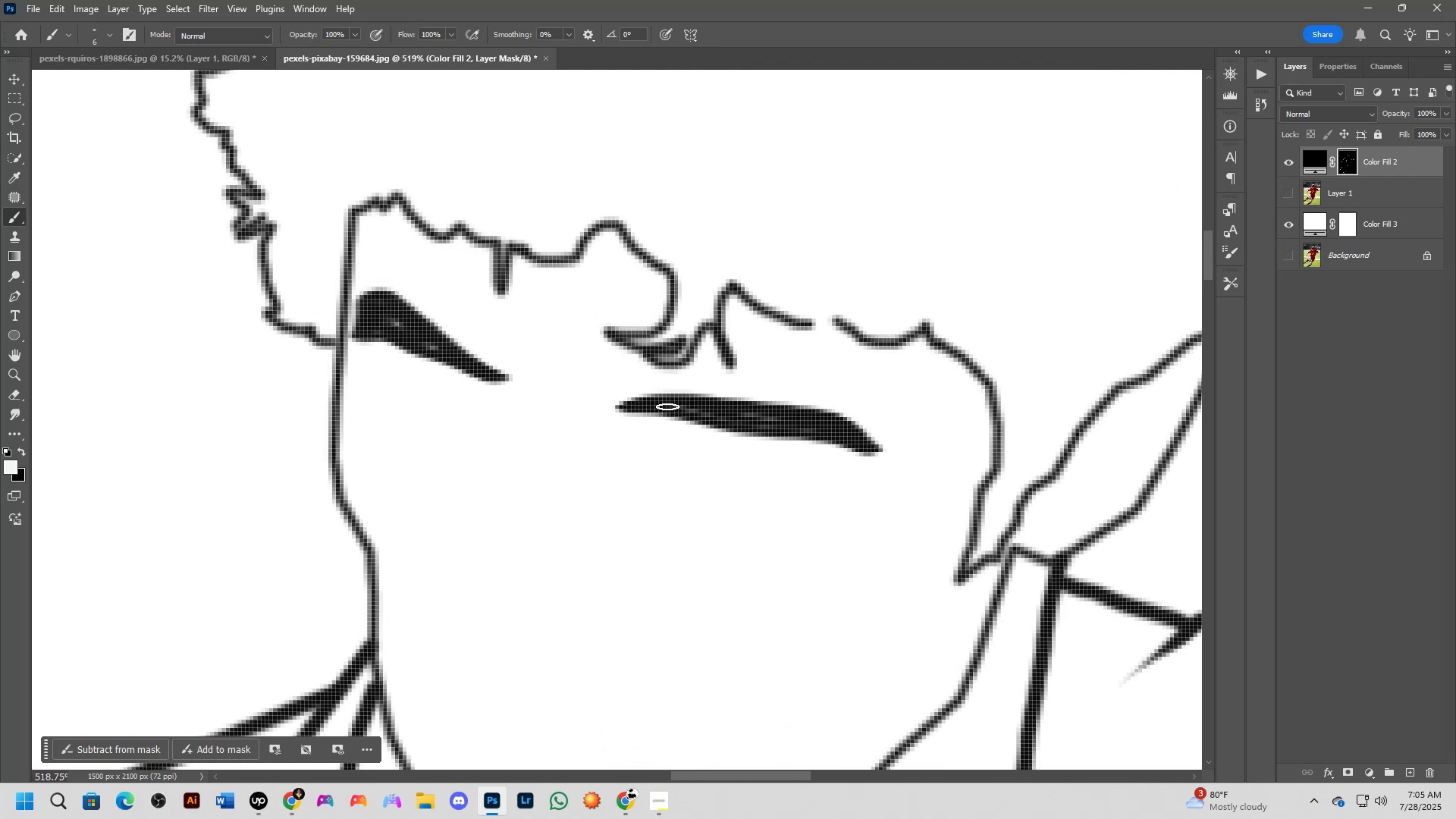 
left_click_drag(start_coordinate=[668, 406], to_coordinate=[758, 413])
 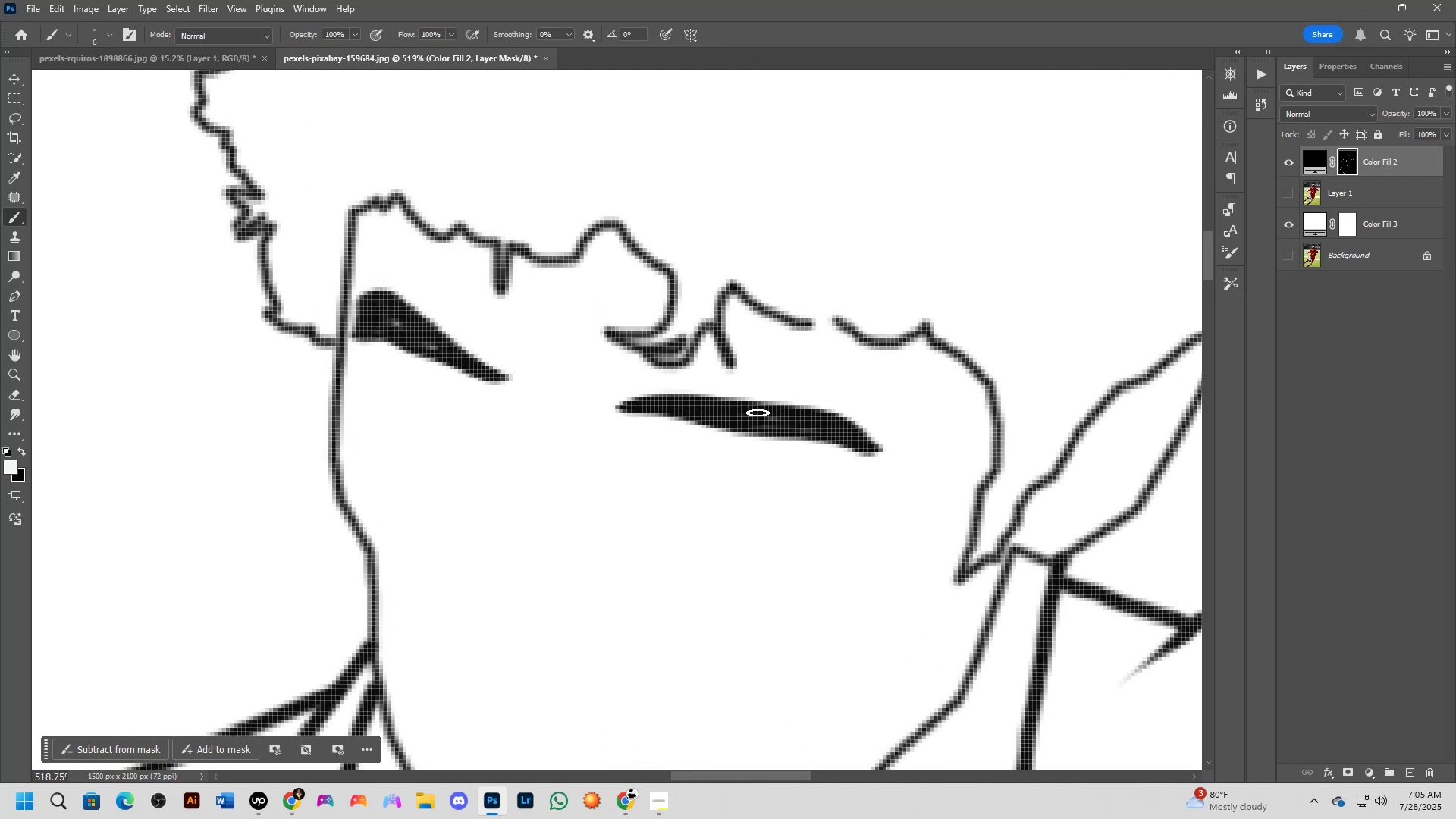 
hold_key(key=AltLeft, duration=0.36)
 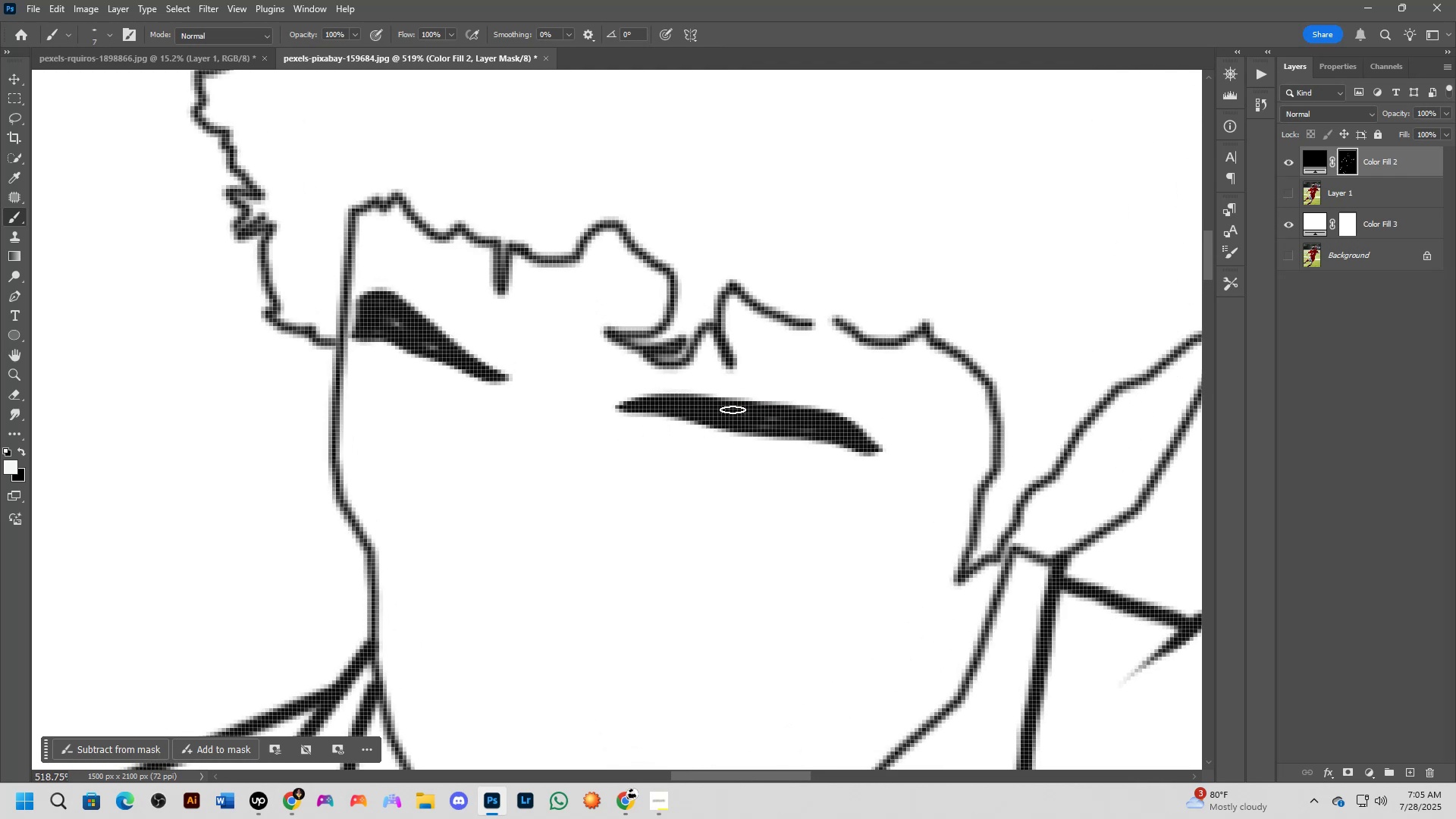 
left_click_drag(start_coordinate=[717, 410], to_coordinate=[819, 428])
 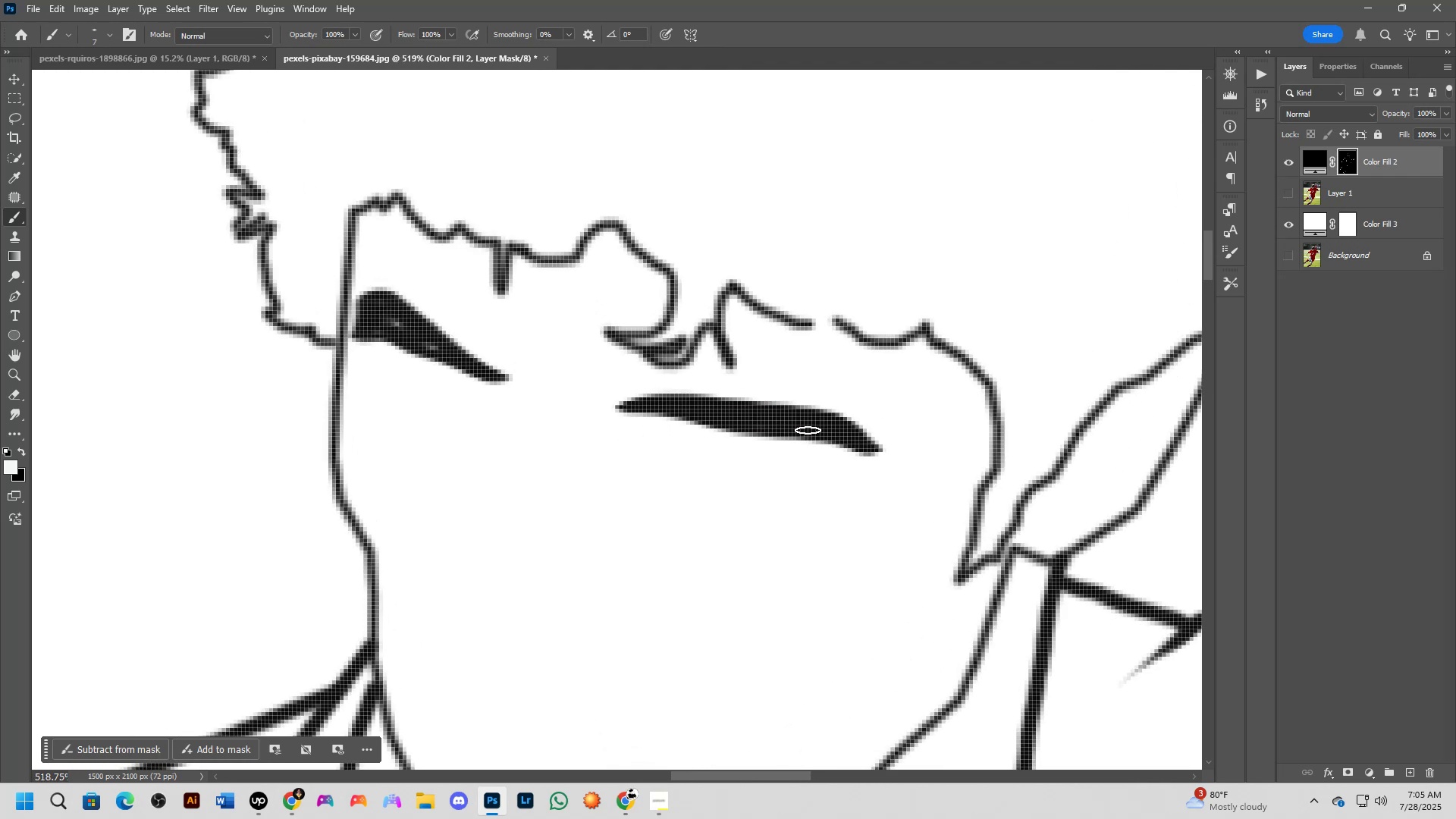 
key(Alt+Tab)
 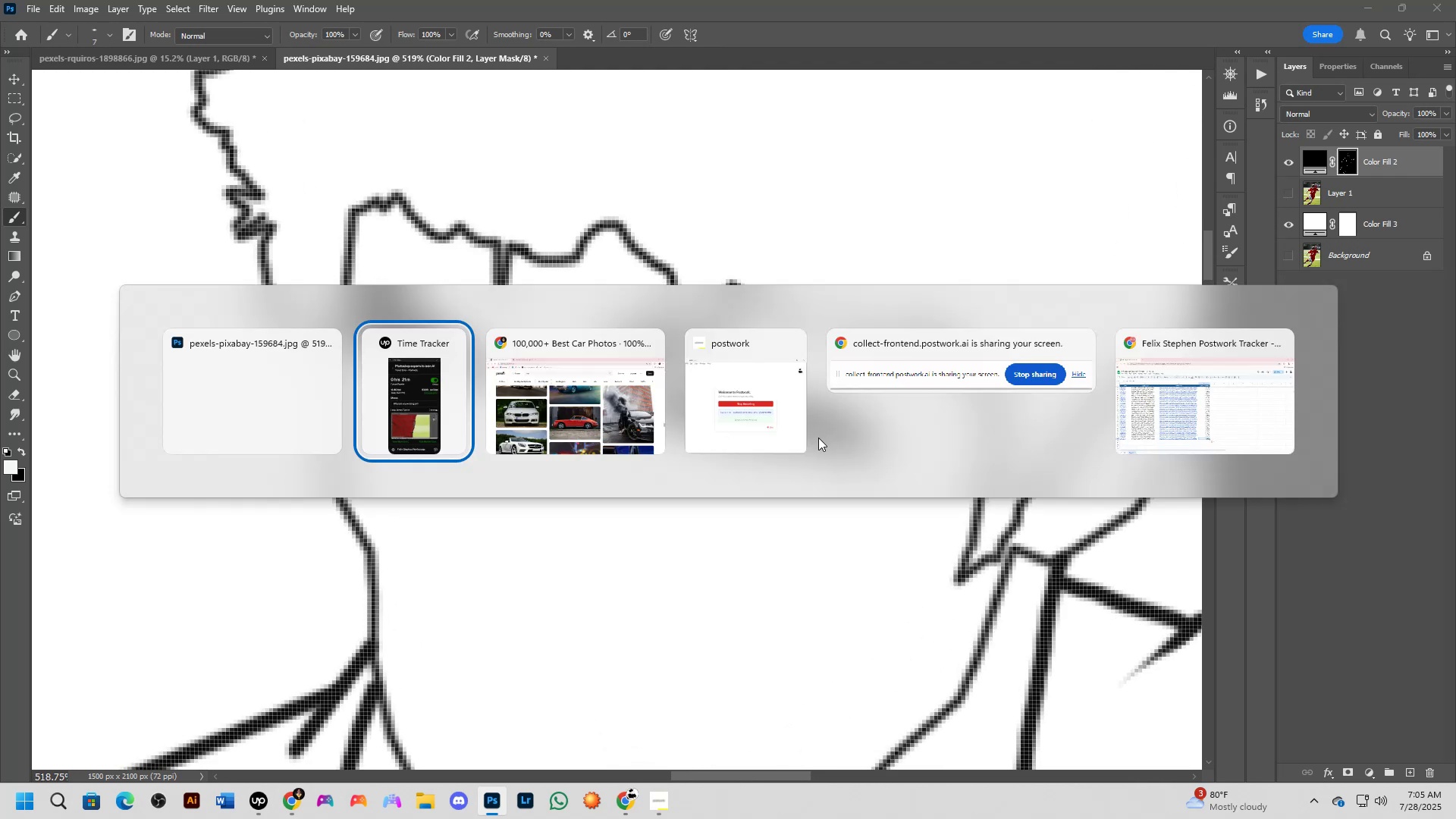 
key(Alt+Tab)
 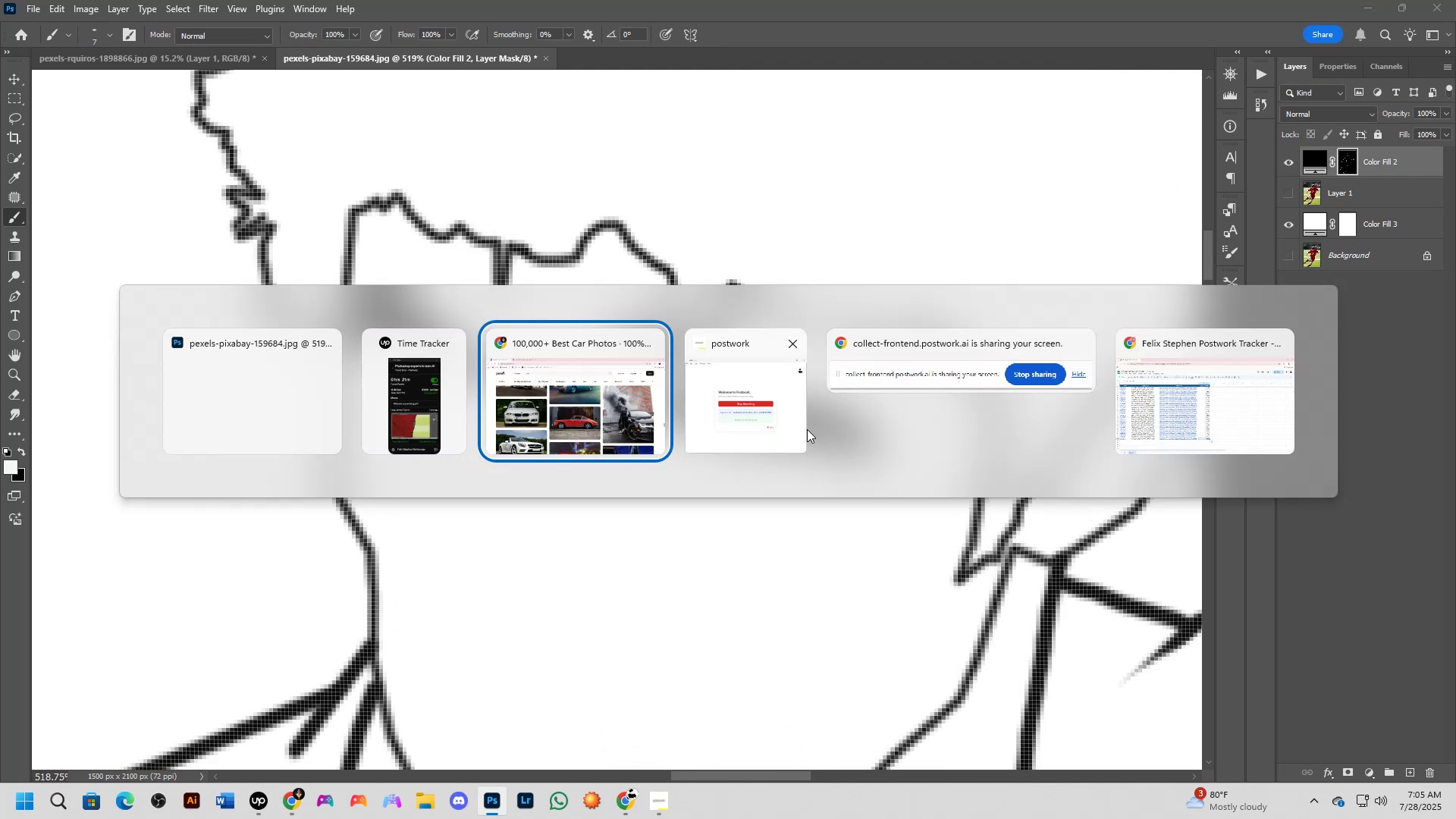 
key(Alt+AltLeft)
 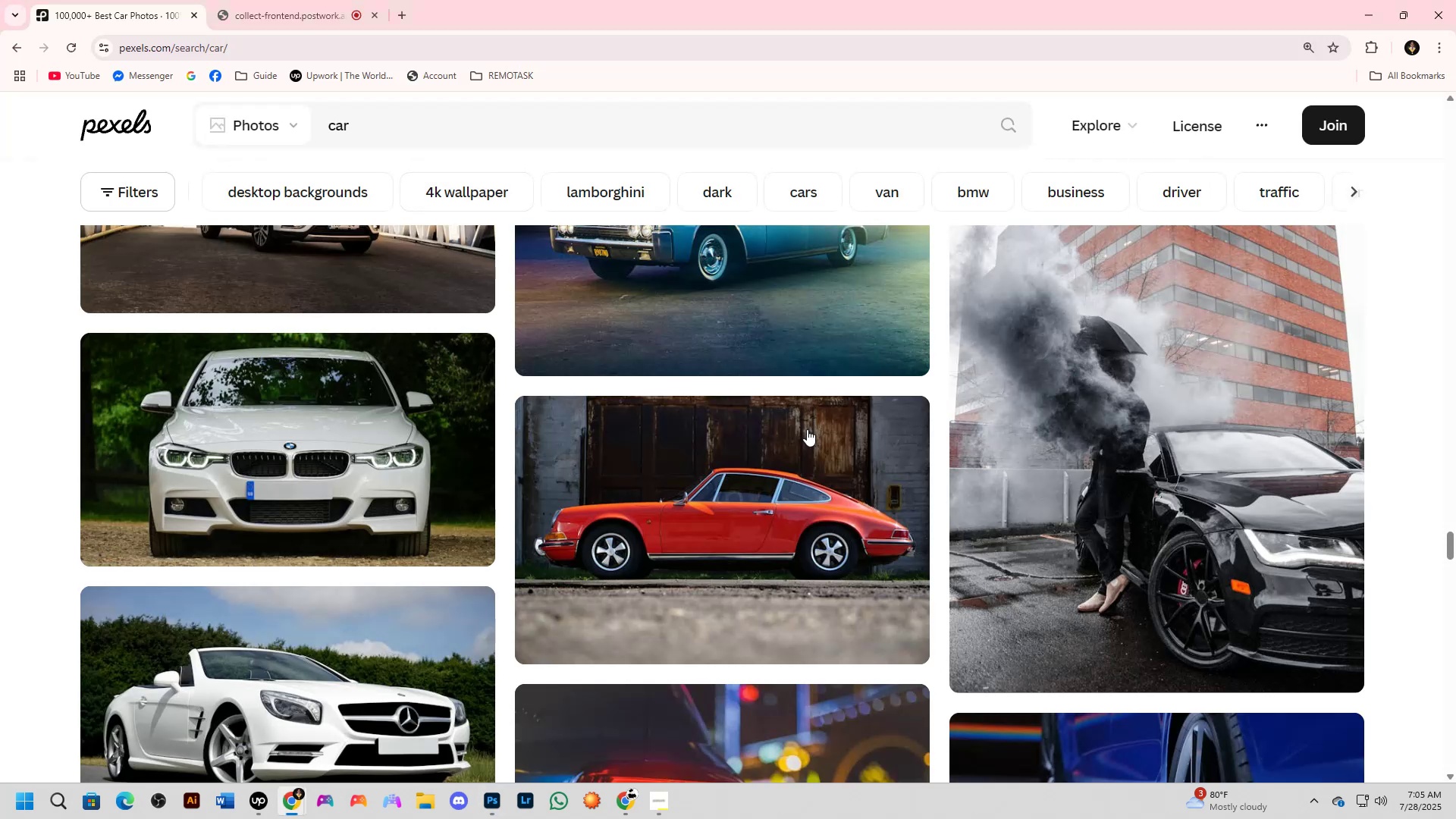 
key(Alt+Tab)
 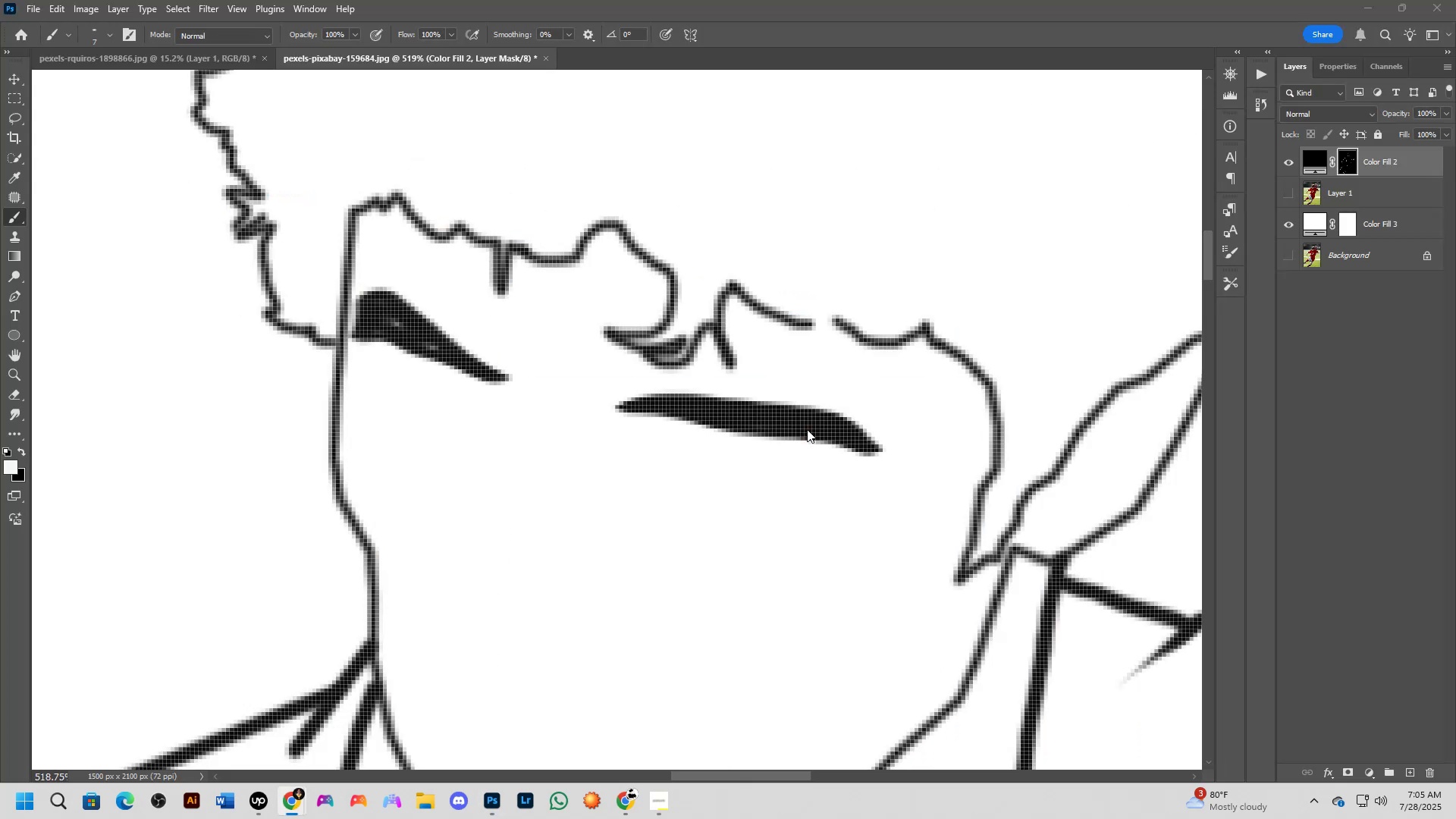 
key(Alt+Tab)
 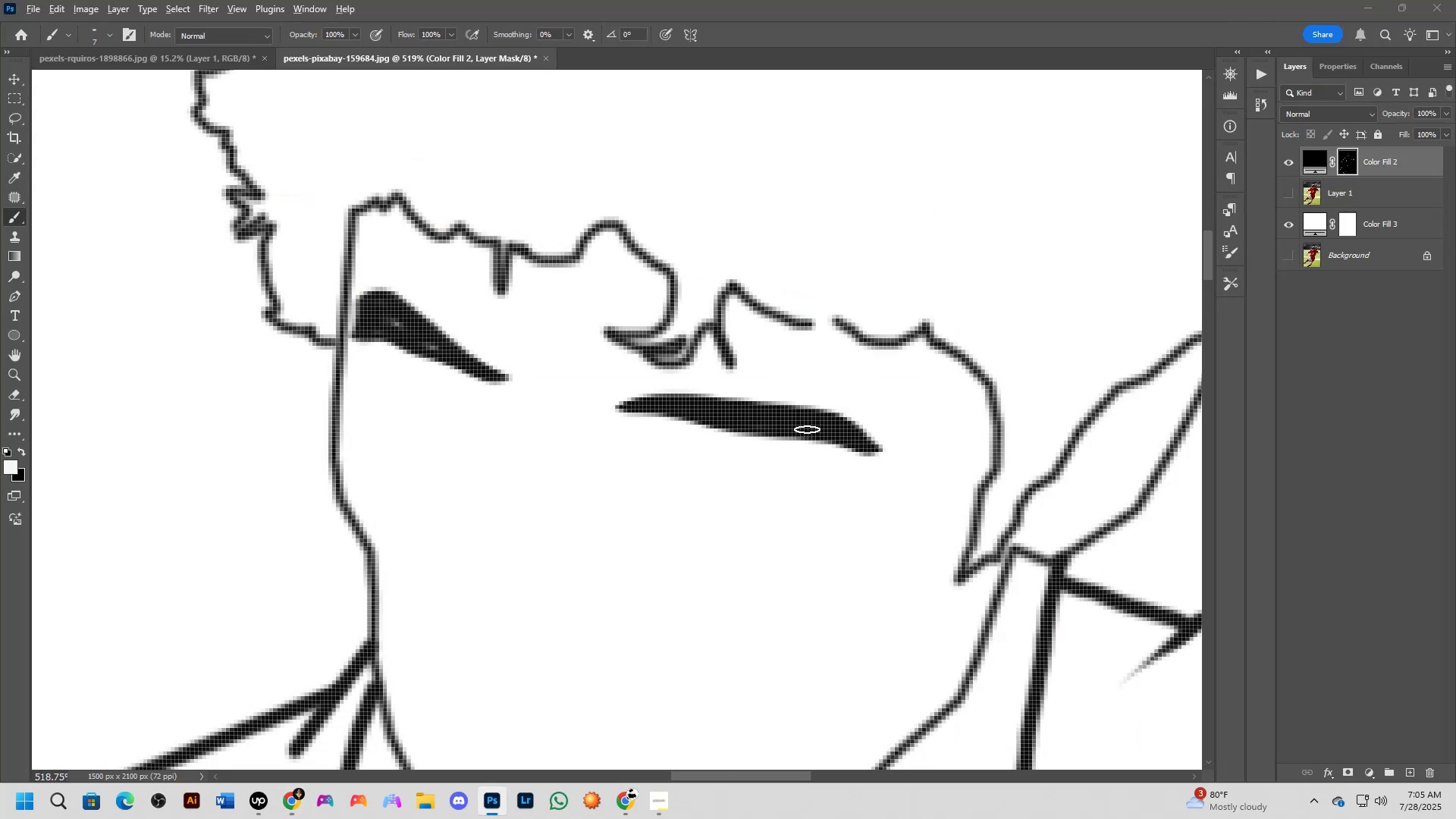 
key(Alt+Tab)
 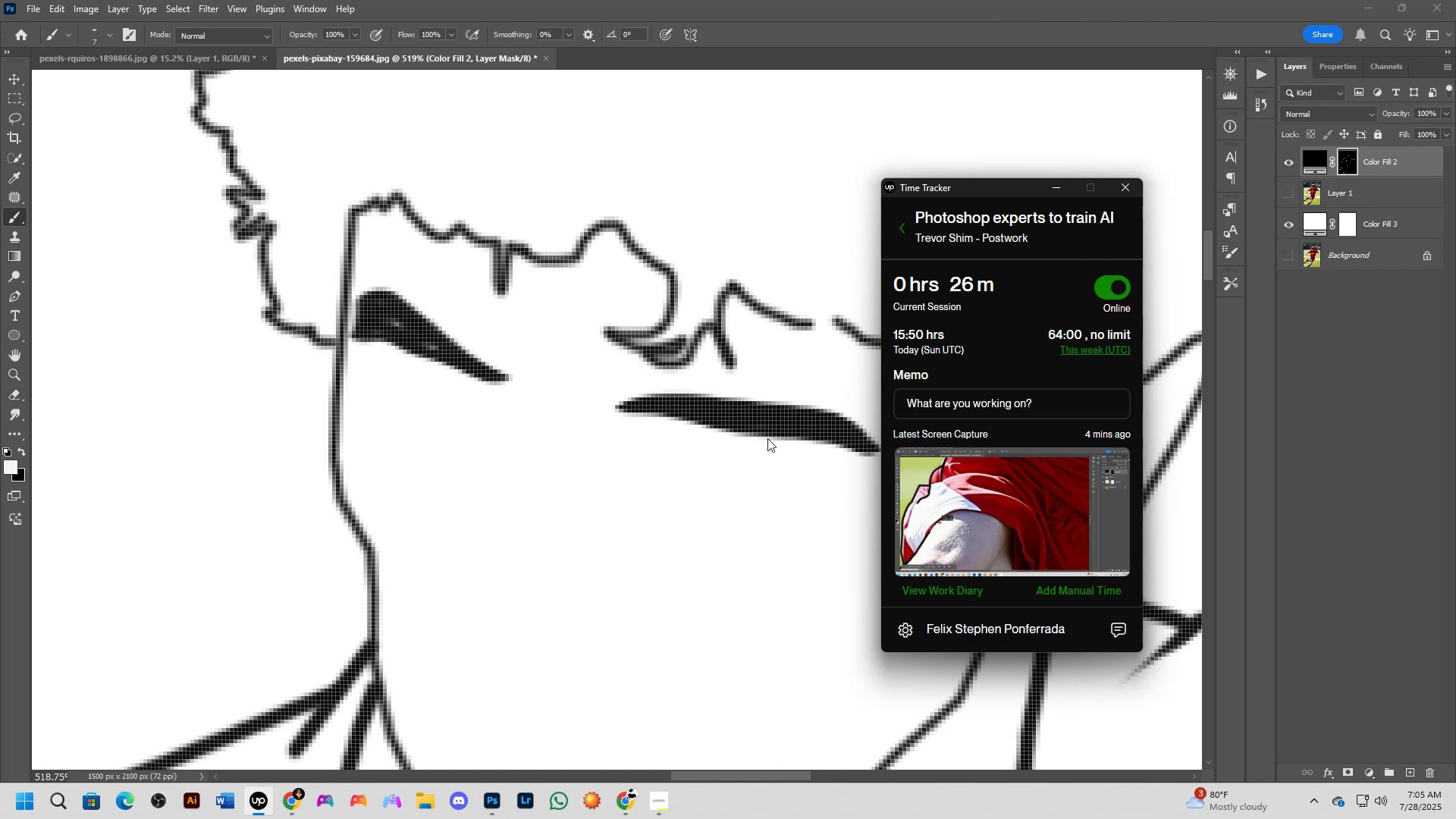 
key(Alt+AltLeft)
 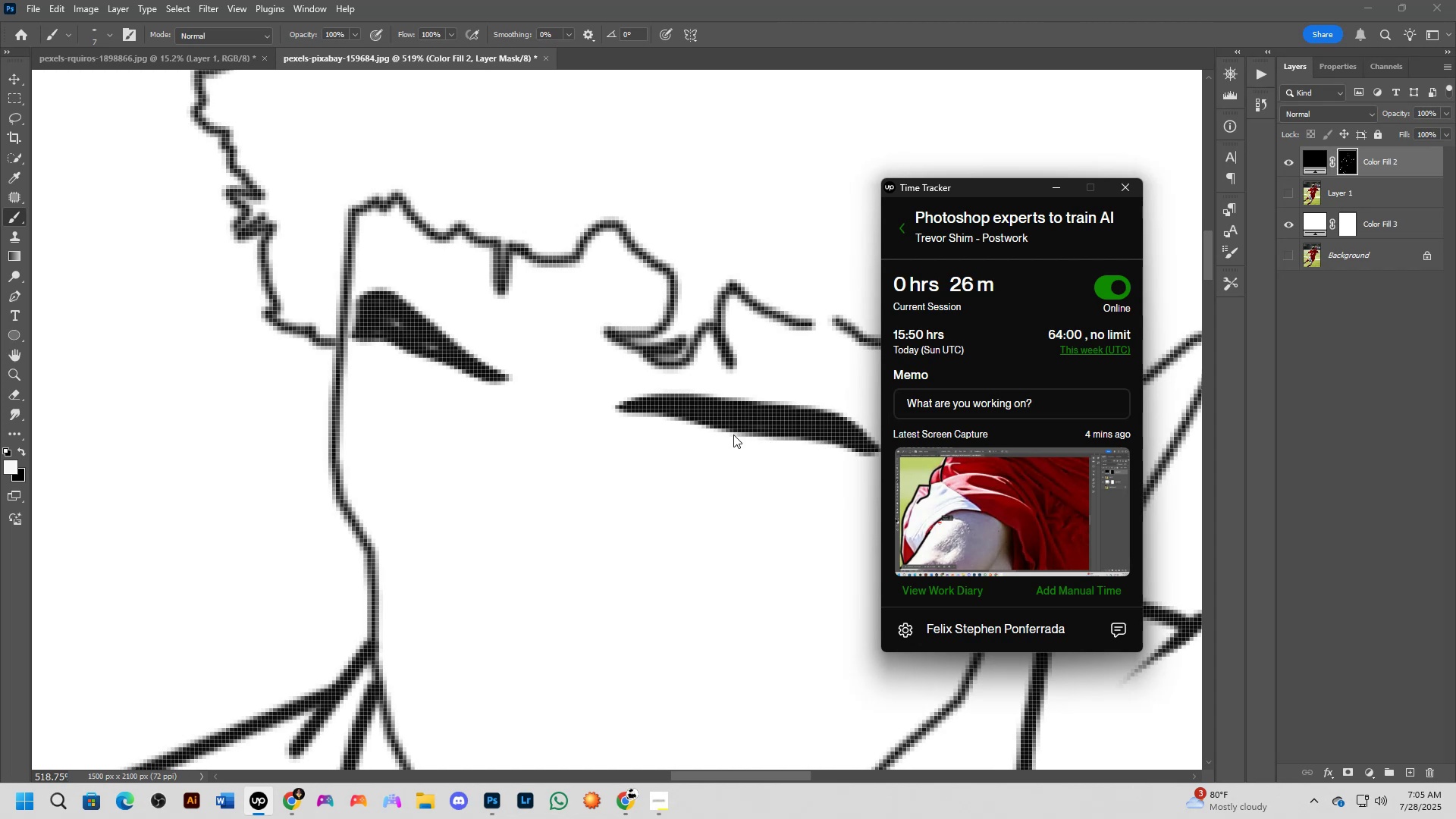 
key(Alt+Tab)
 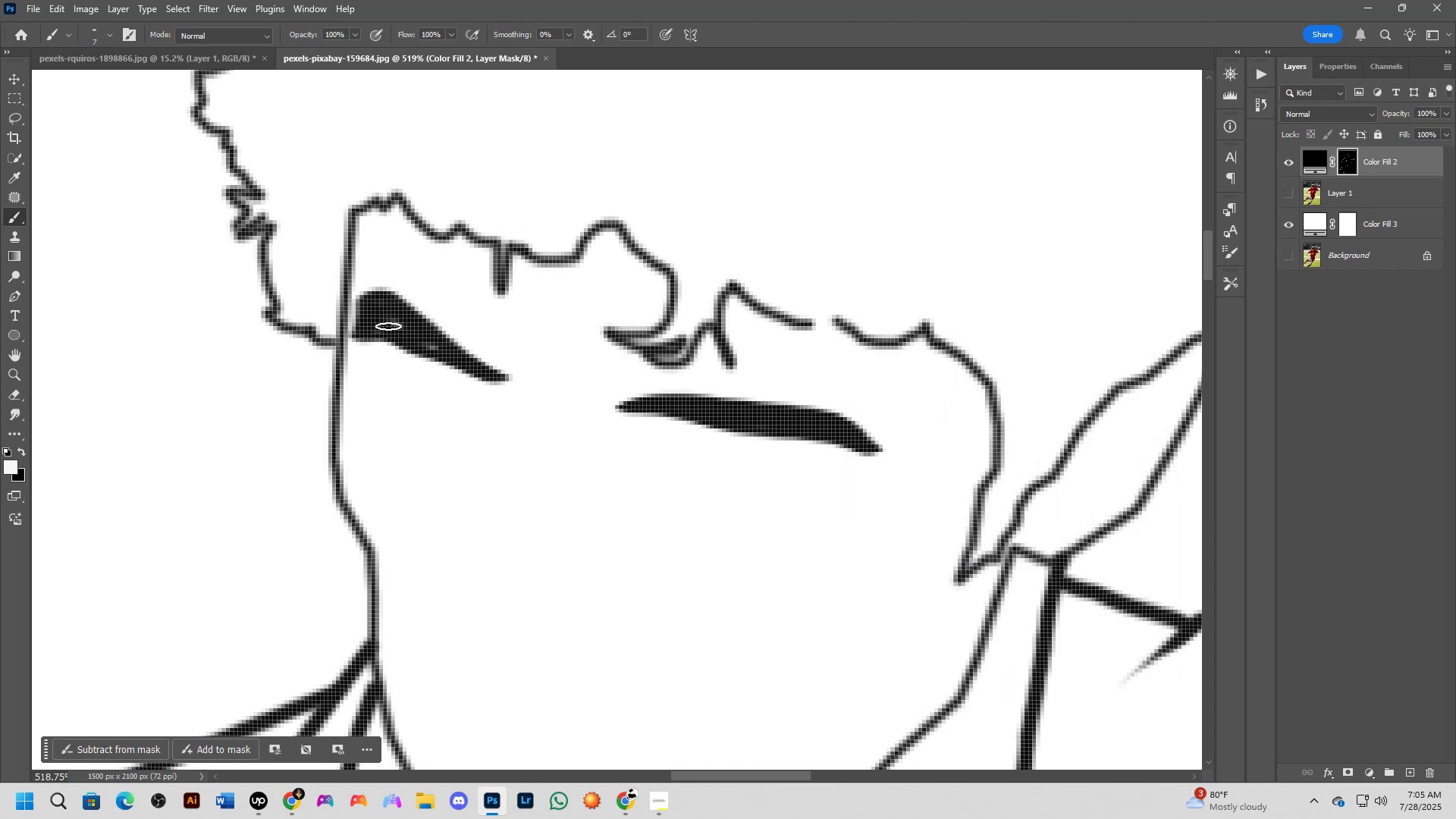 
left_click_drag(start_coordinate=[379, 306], to_coordinate=[447, 357])
 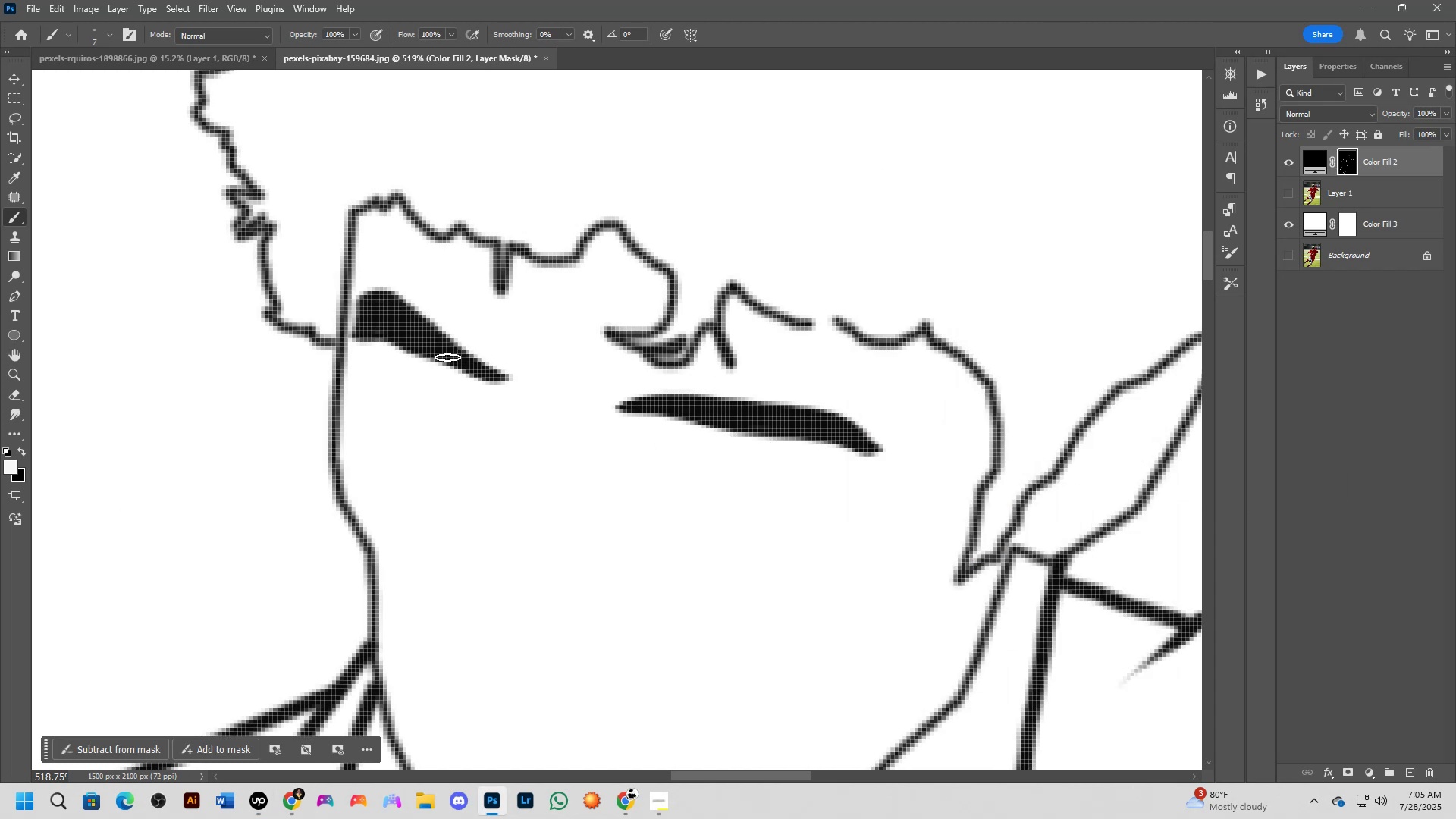 
hold_key(key=ShiftLeft, duration=0.3)
scroll: coordinate [472, 353], scroll_direction: up, amount: 2.0
 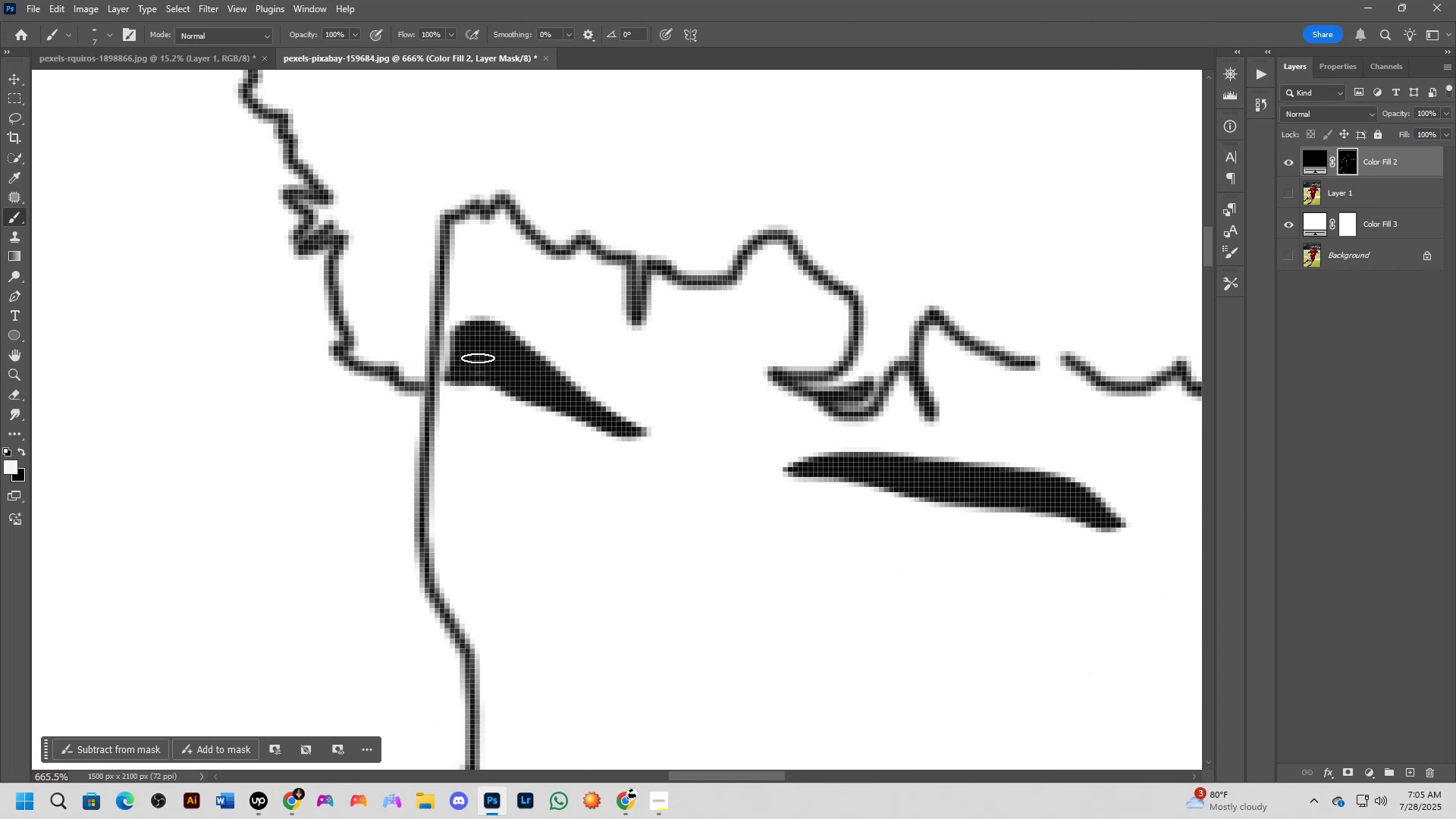 
key(Shift+ShiftLeft)
 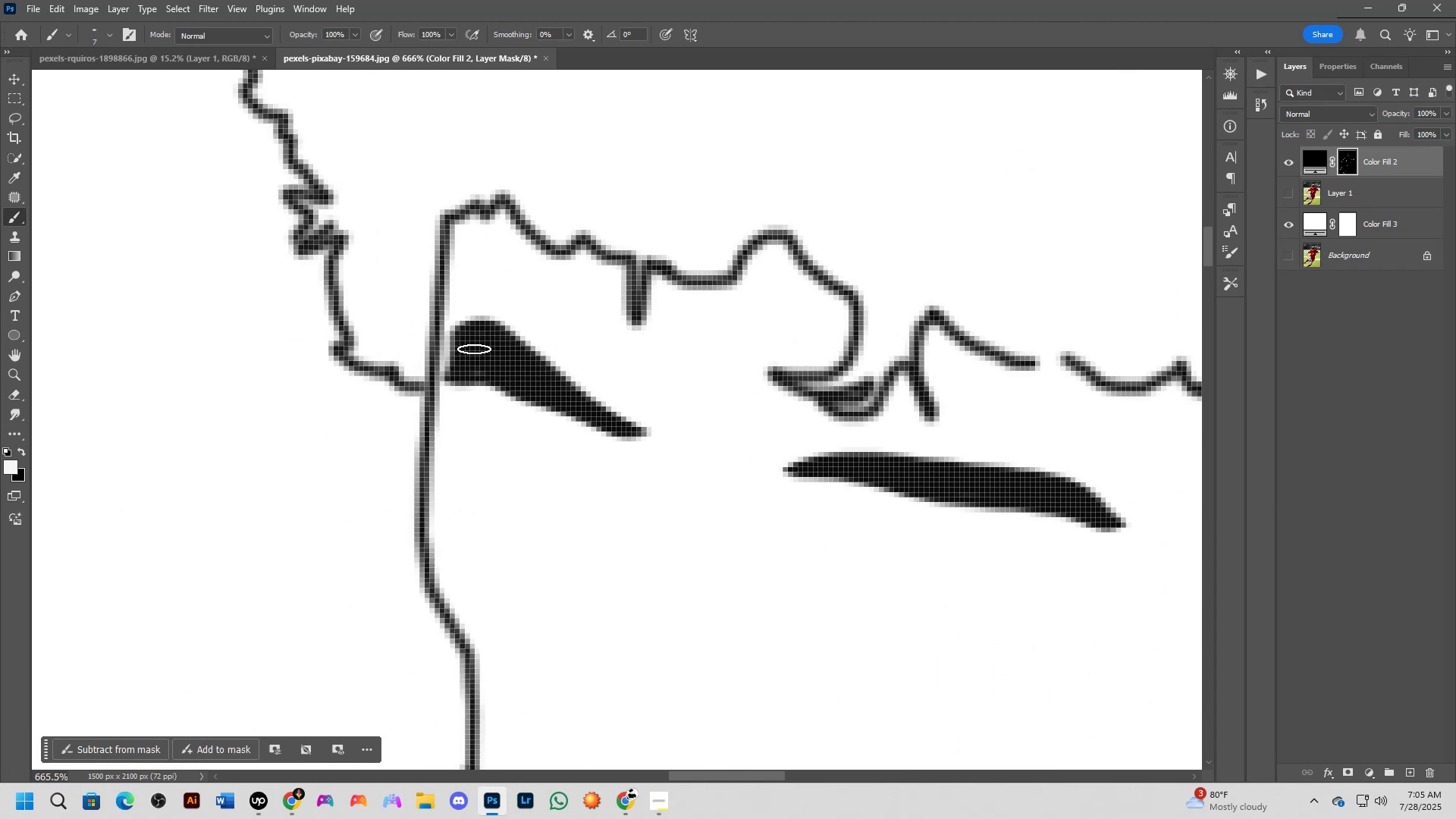 
left_click_drag(start_coordinate=[475, 343], to_coordinate=[529, 391])
 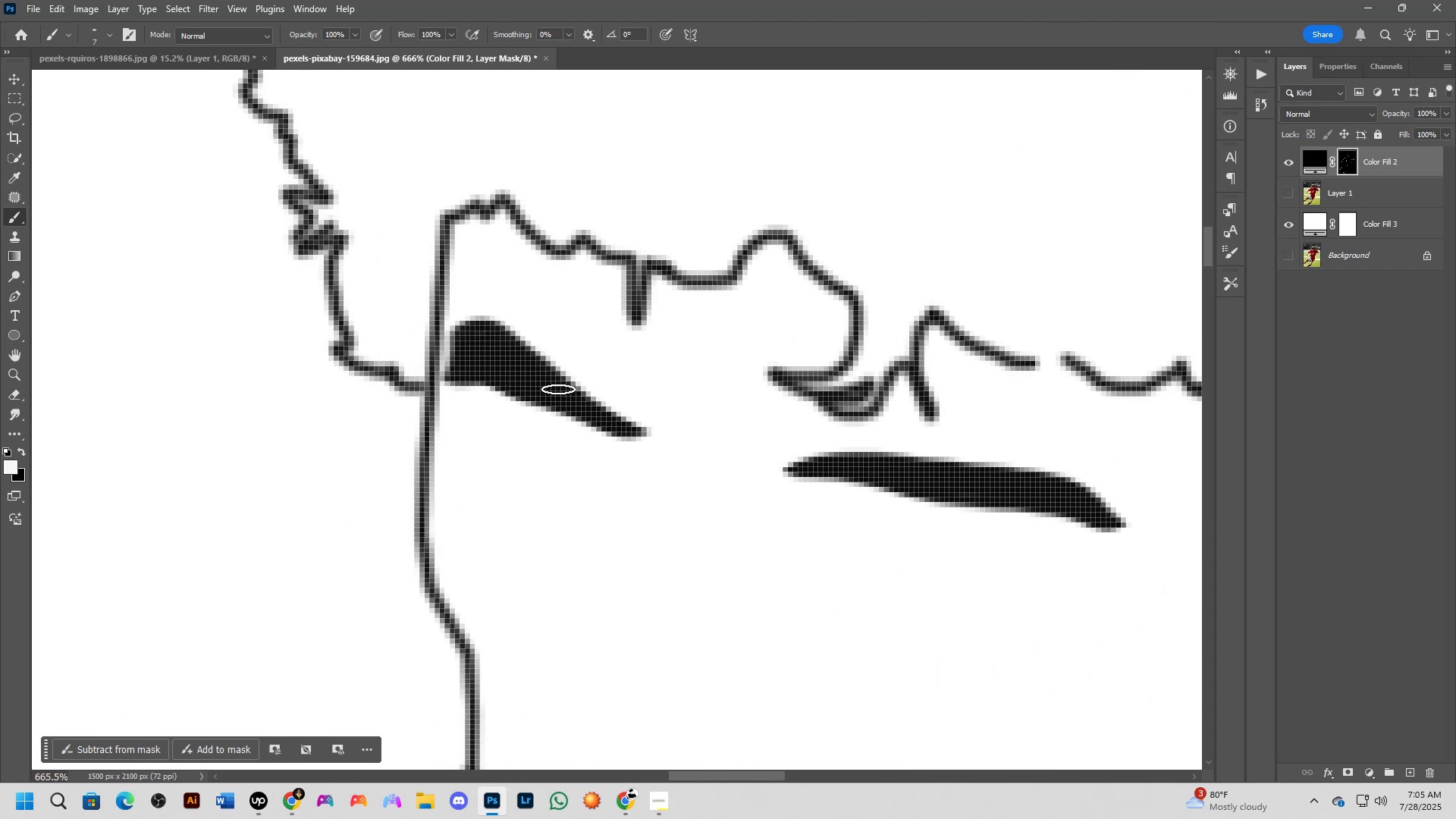 
key(Shift+ShiftLeft)
 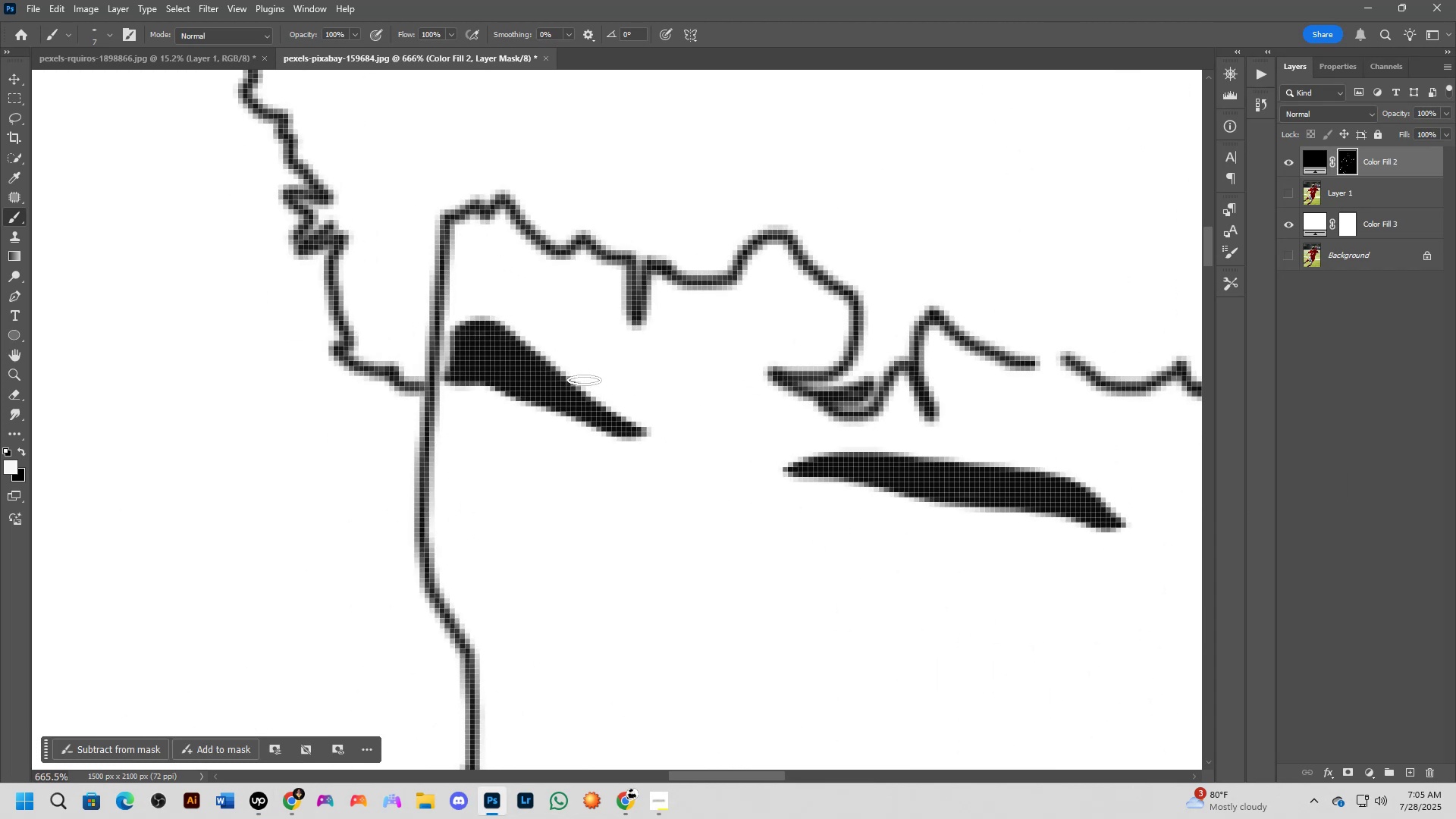 
scroll: coordinate [642, 401], scroll_direction: down, amount: 9.0
 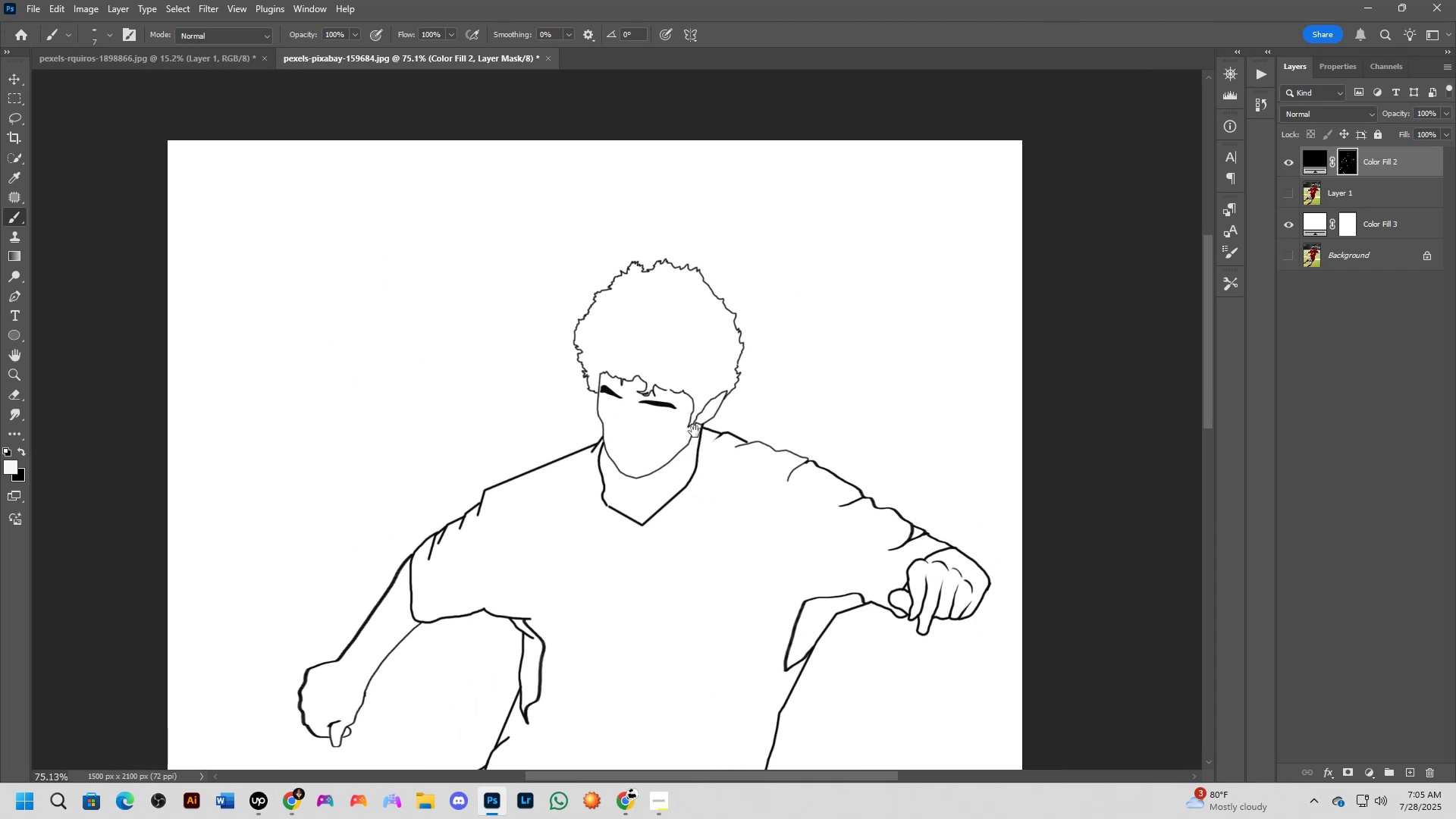 
key(Shift+ShiftLeft)
 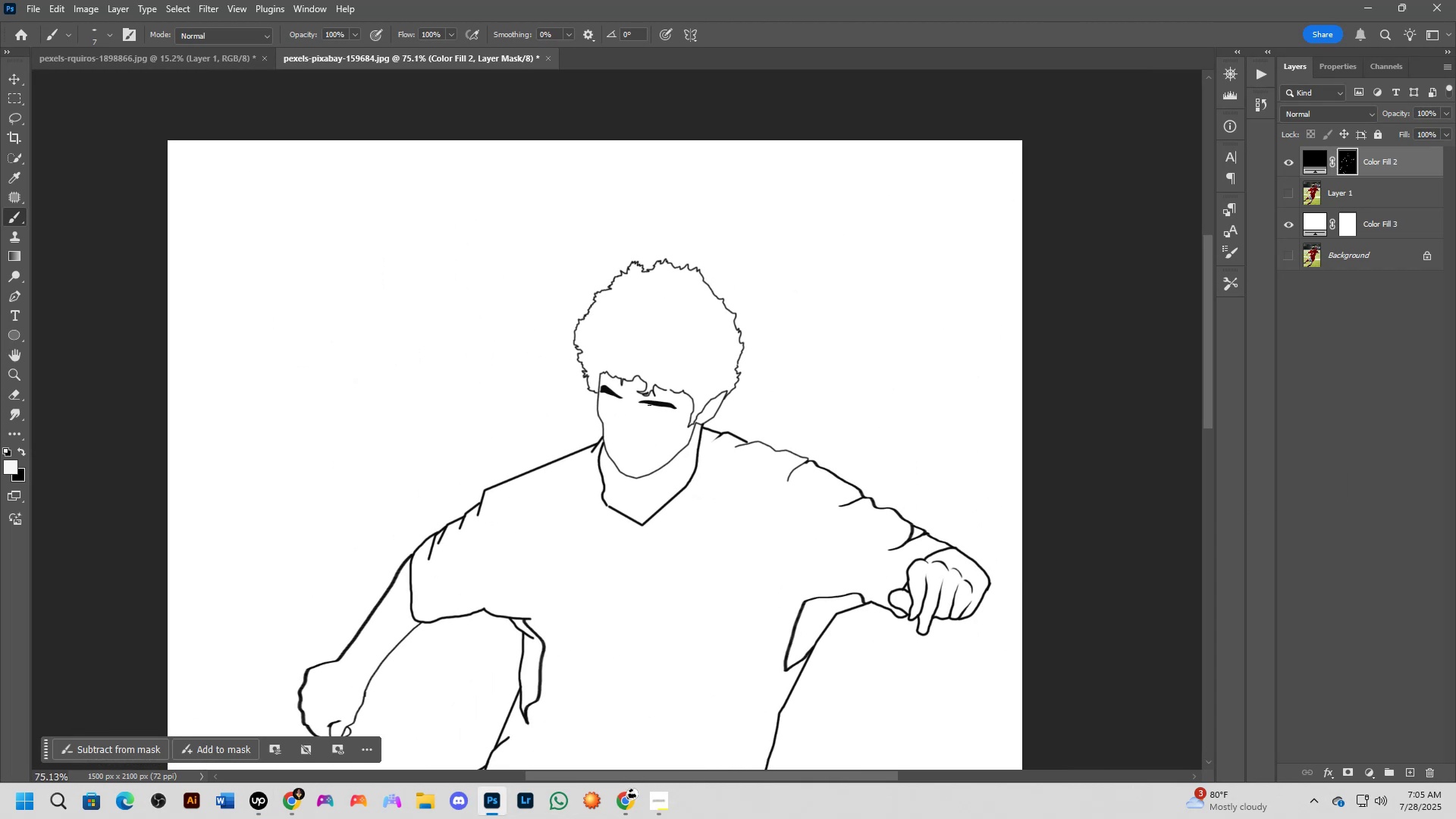 
hold_key(key=Space, duration=0.58)
 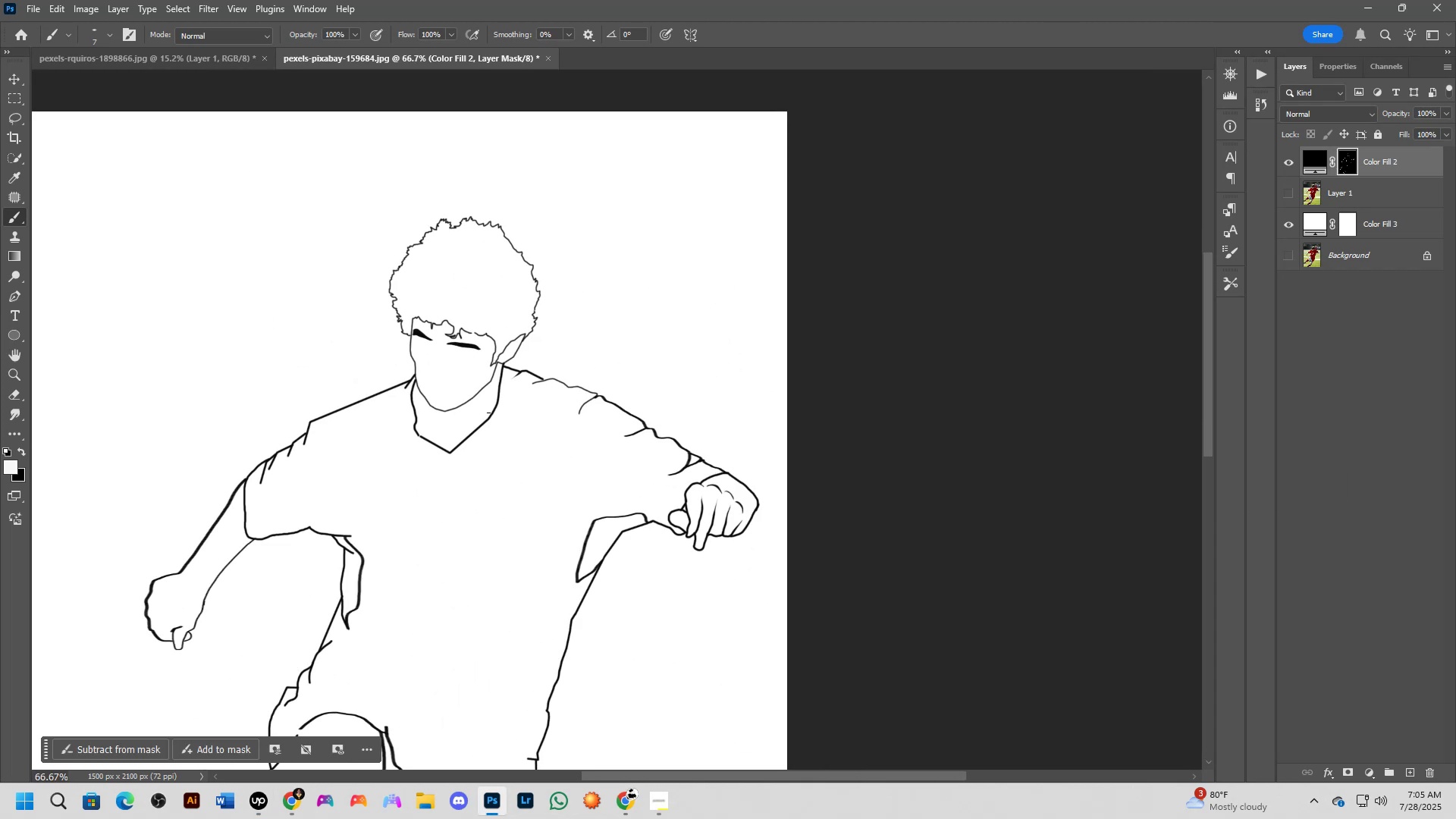 
left_click_drag(start_coordinate=[698, 435], to_coordinate=[499, 373])
 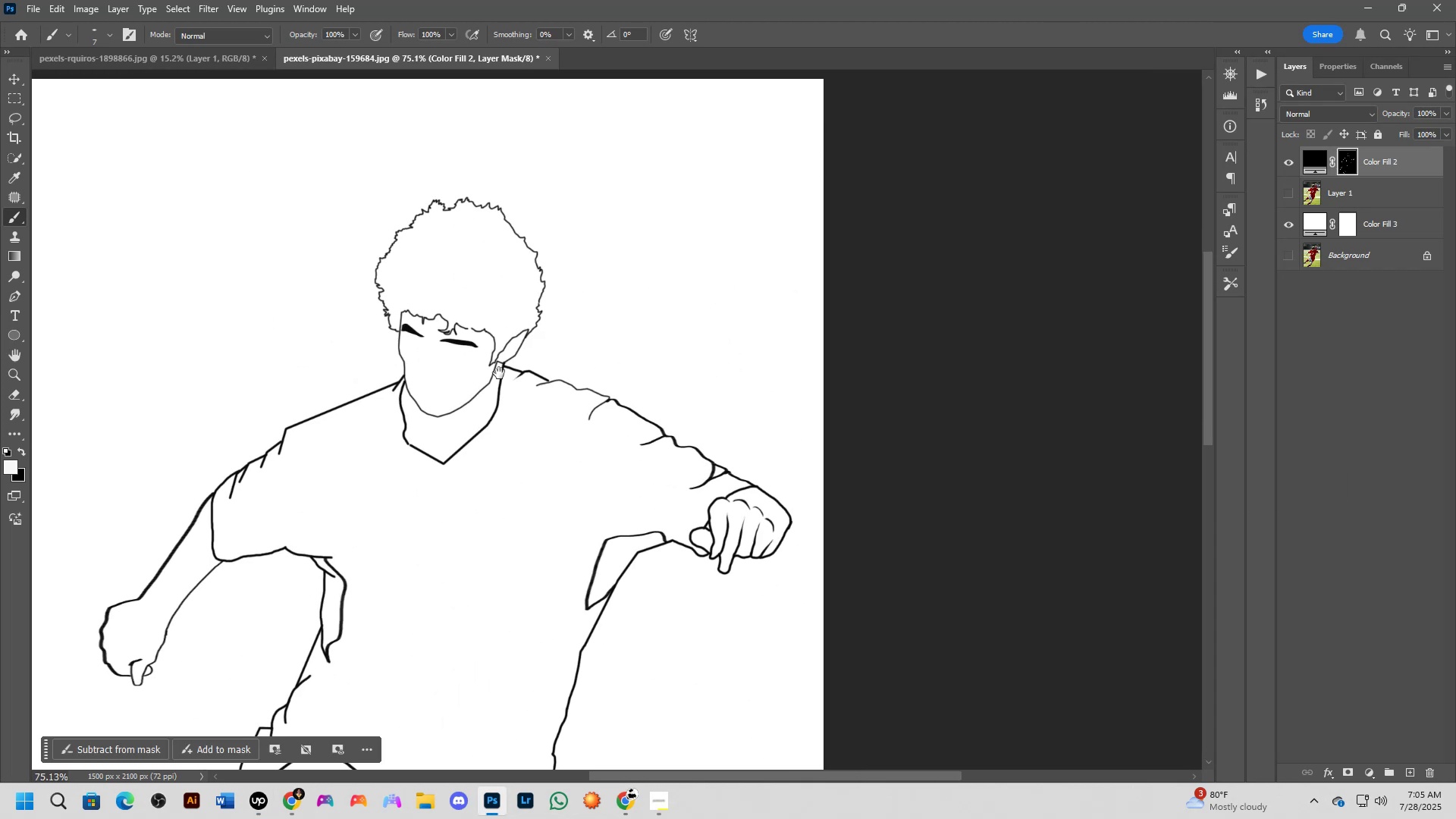 
key(Shift+ShiftLeft)
 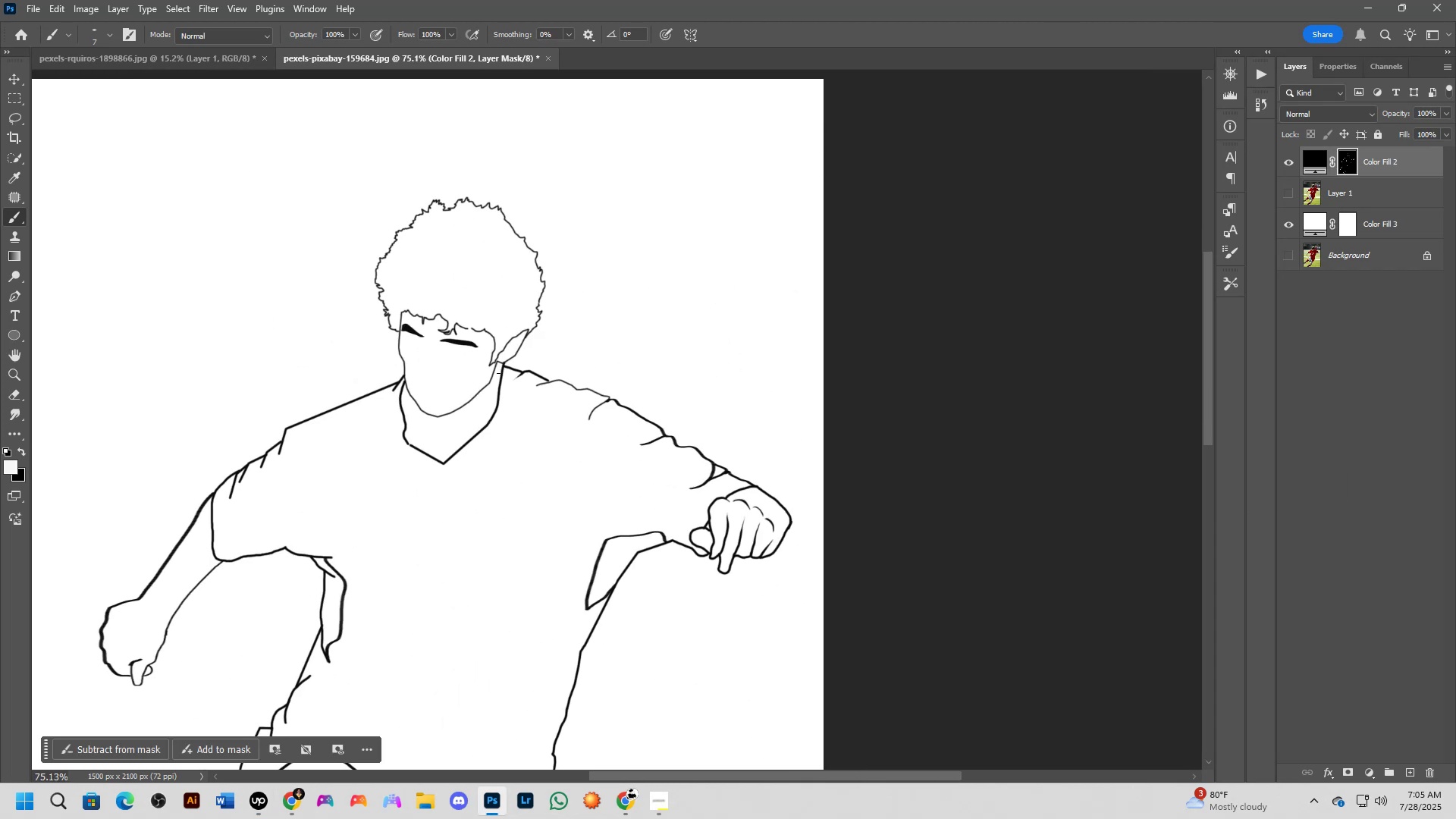 
scroll: coordinate [497, 372], scroll_direction: down, amount: 1.0
 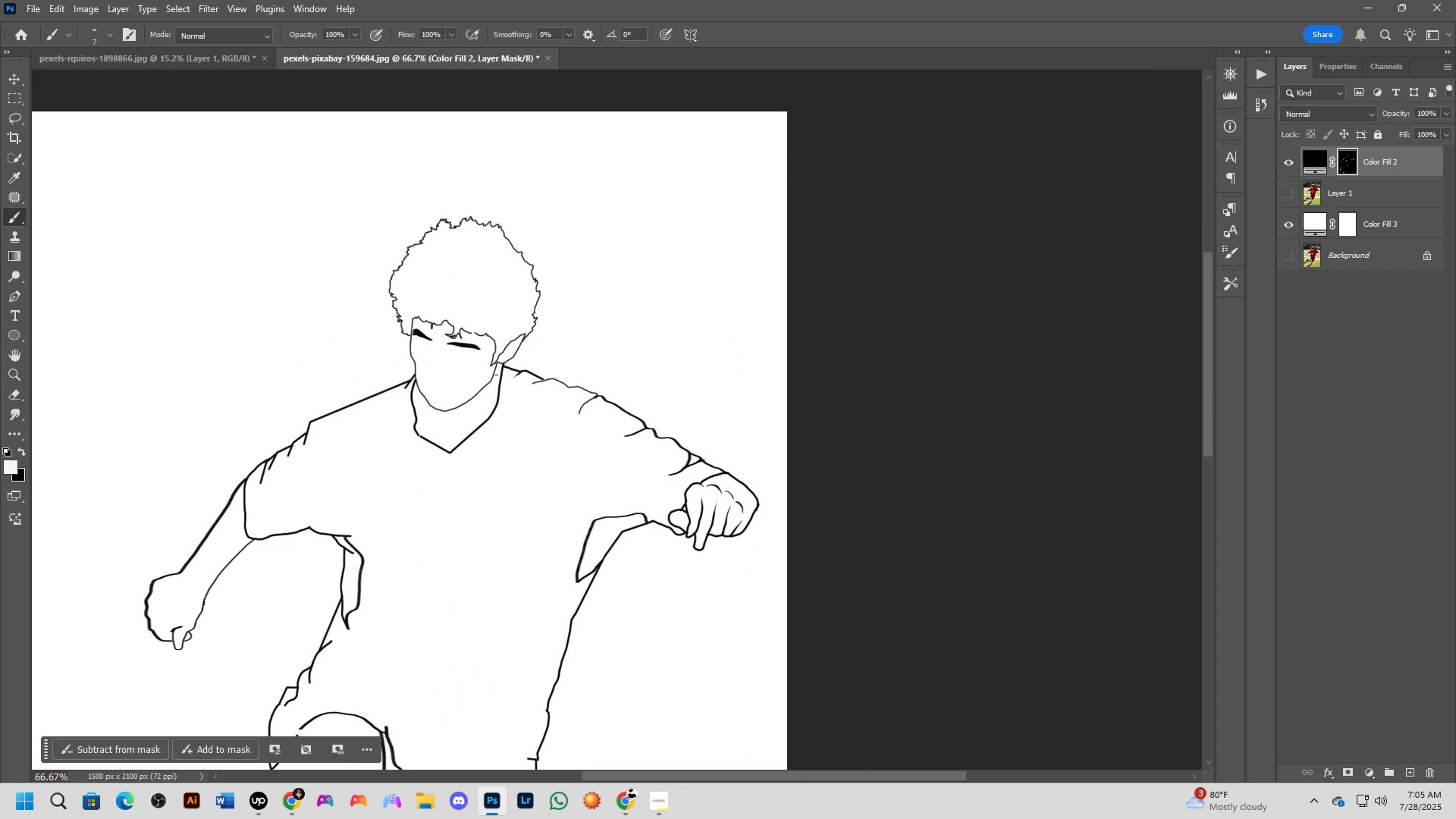 
hold_key(key=Space, duration=0.48)
 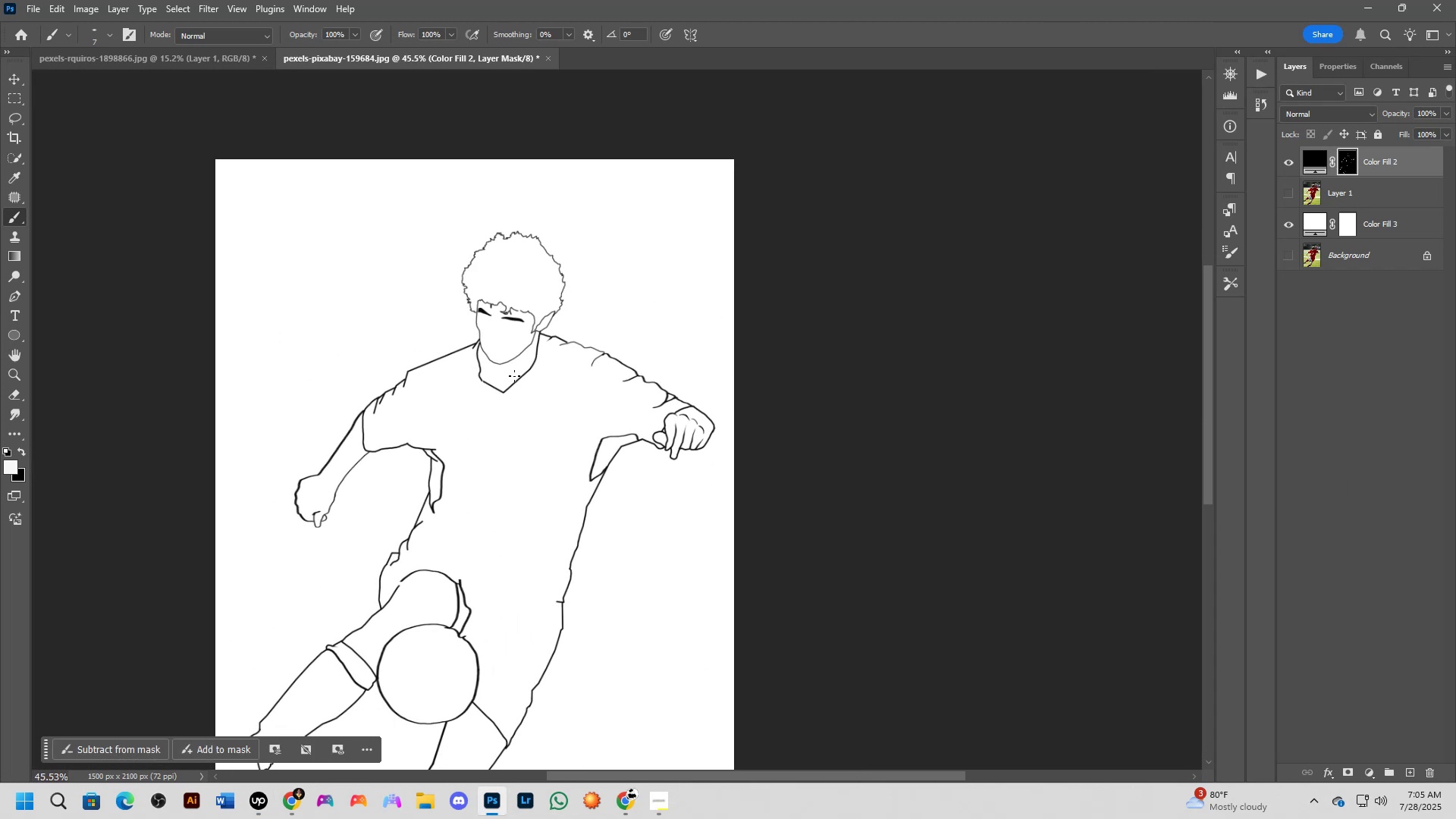 
left_click_drag(start_coordinate=[481, 418], to_coordinate=[526, 366])
 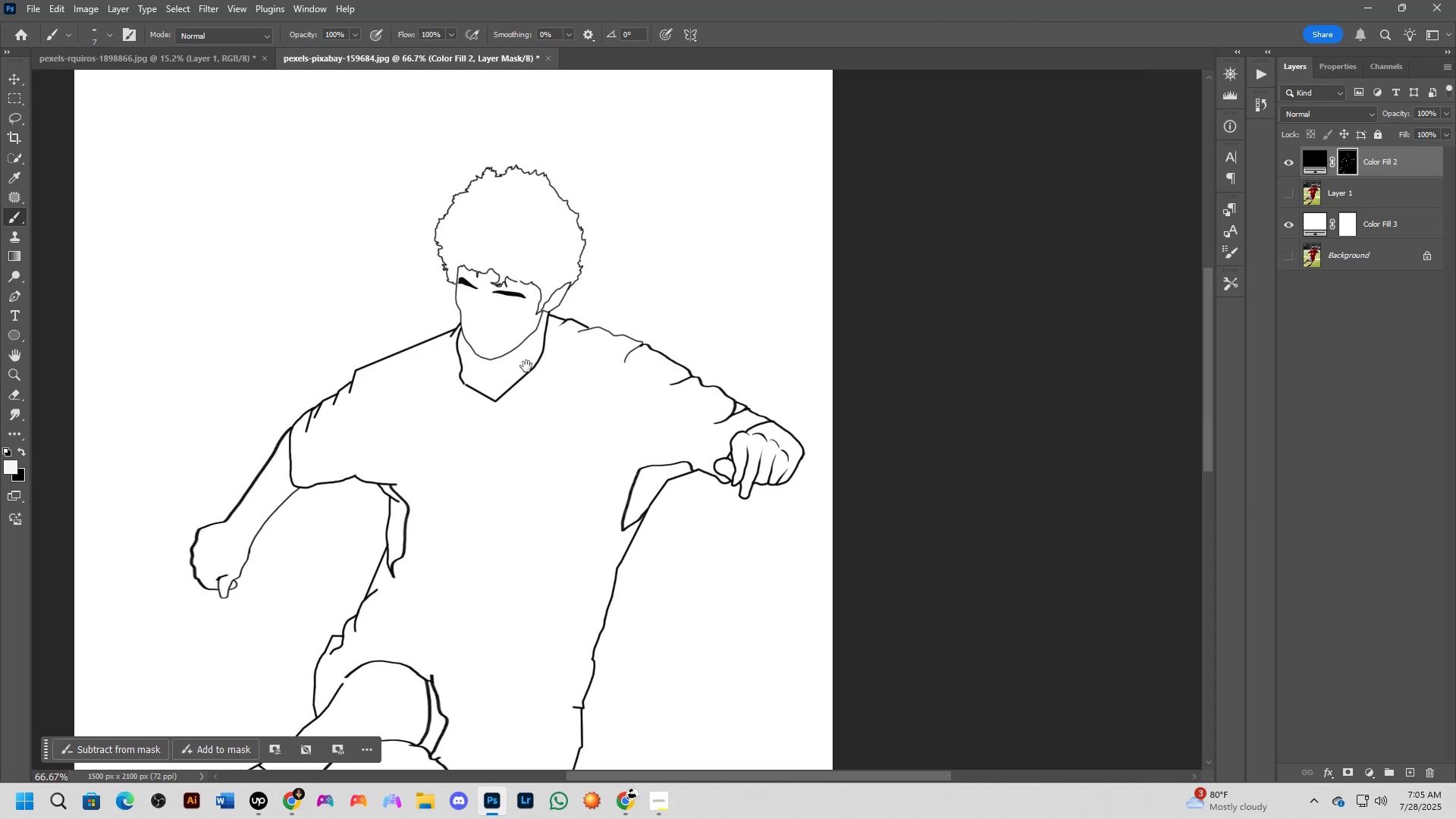 
scroll: coordinate [521, 373], scroll_direction: down, amount: 4.0
 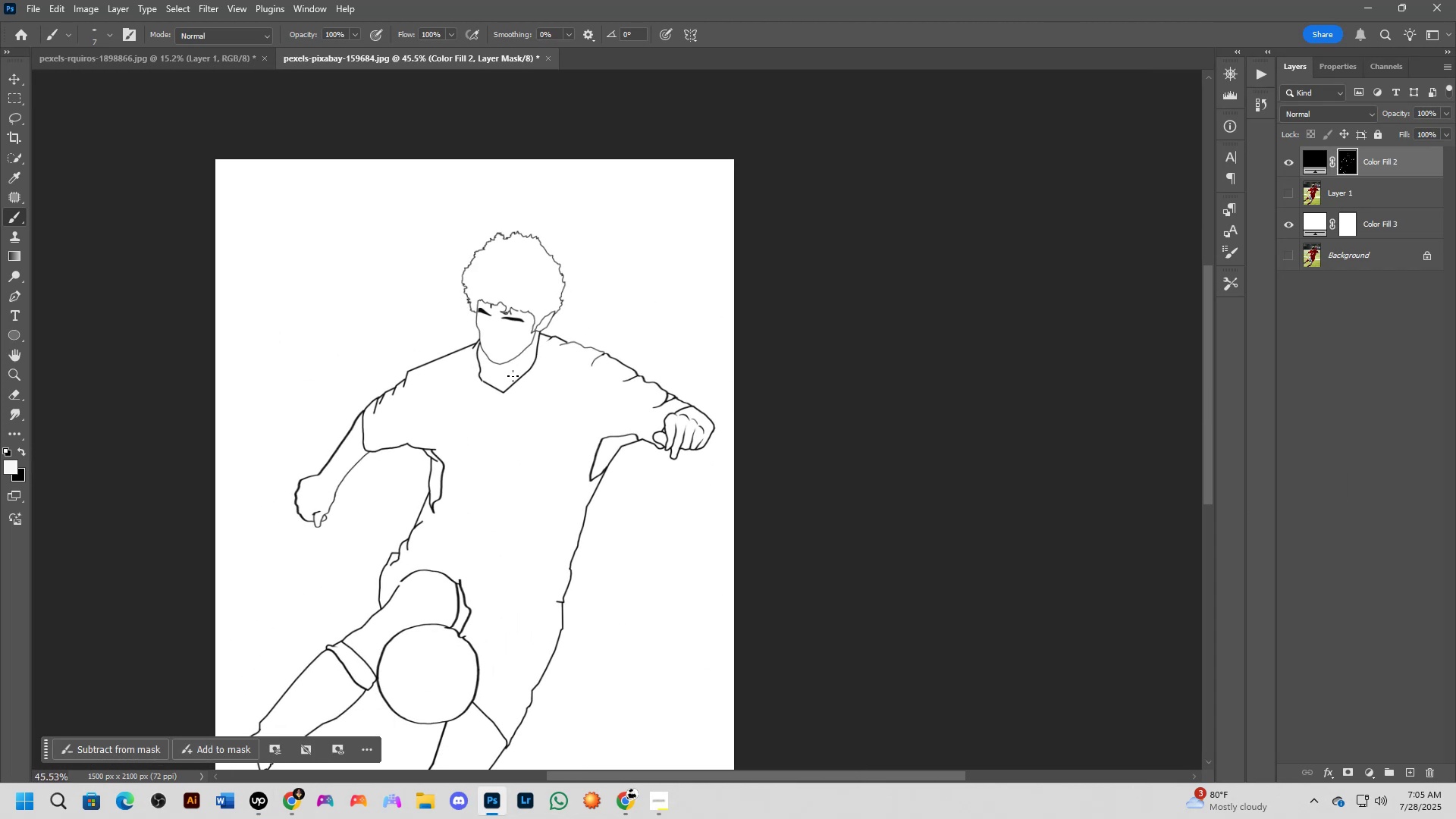 
key(Alt+AltLeft)
 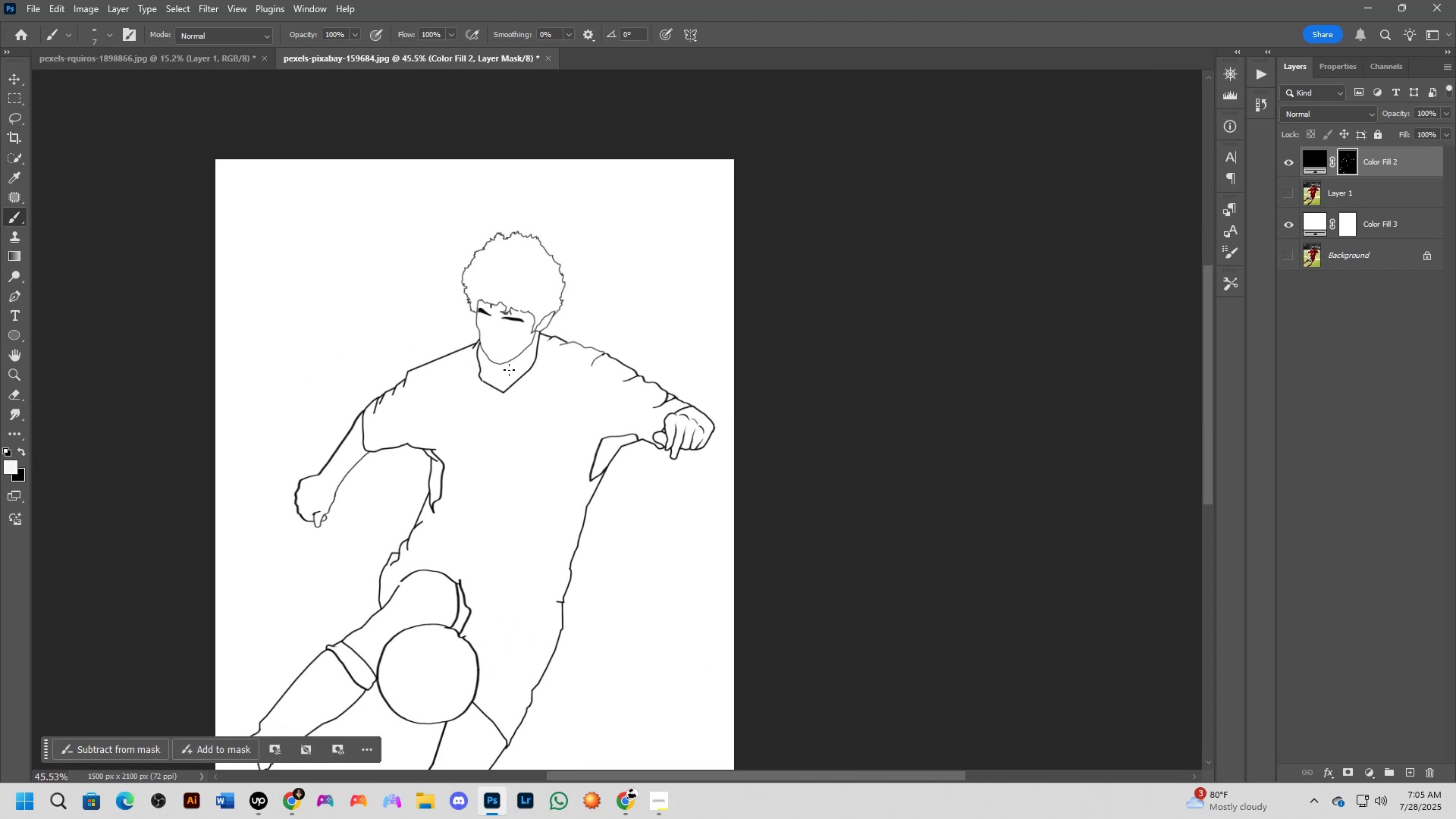 
key(Alt+Tab)
 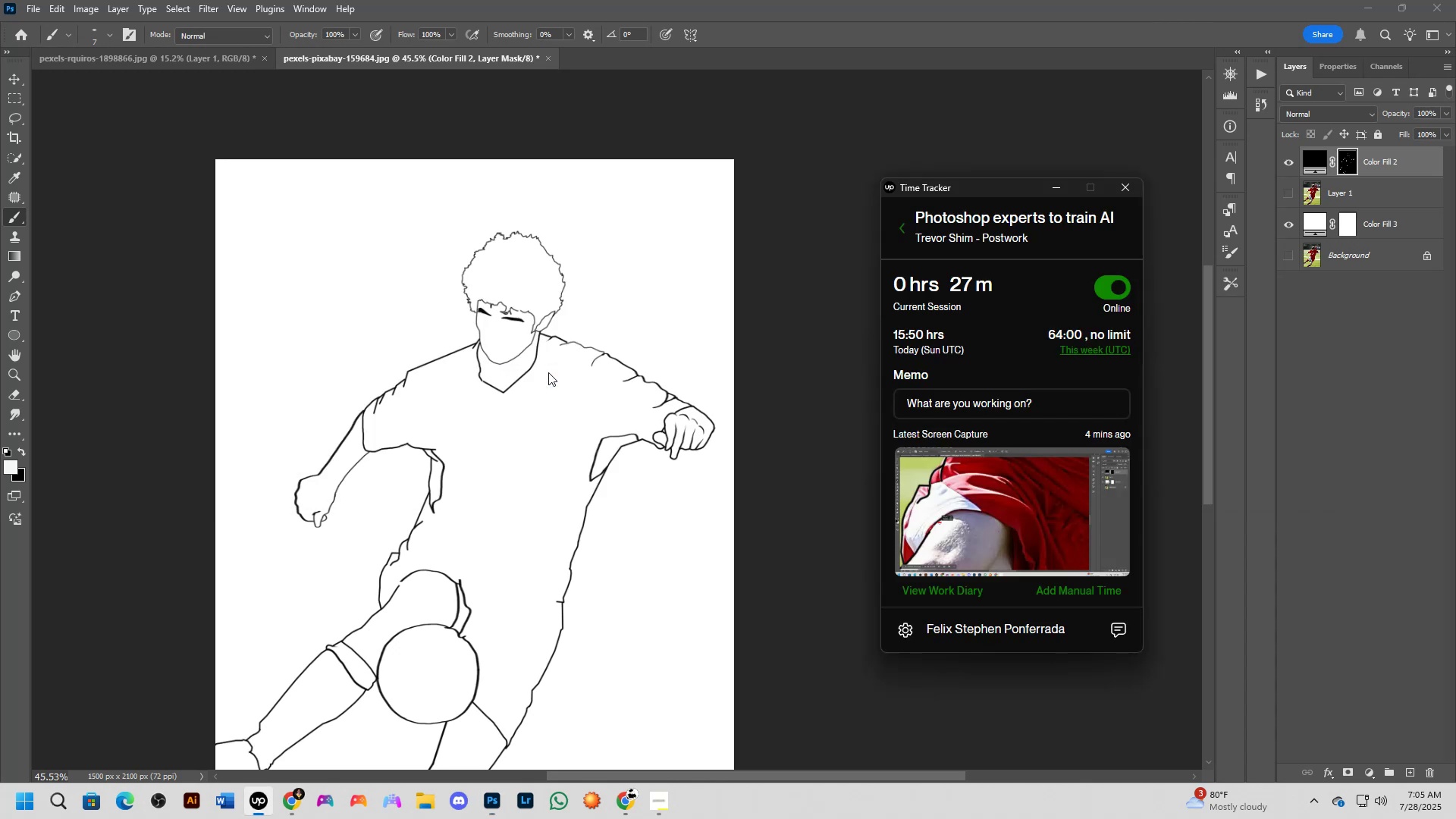 
key(Alt+AltLeft)
 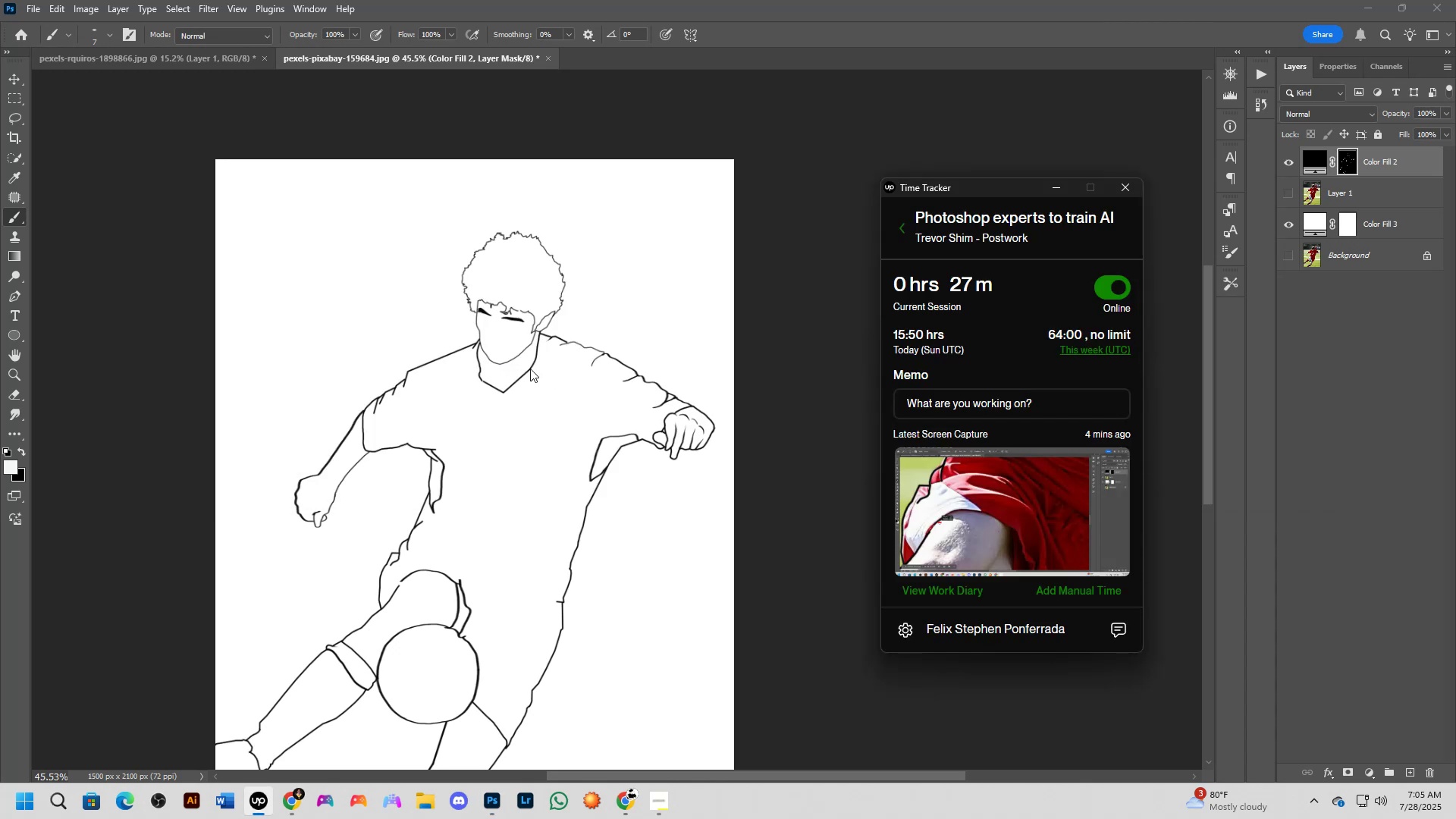 
key(Alt+Tab)
 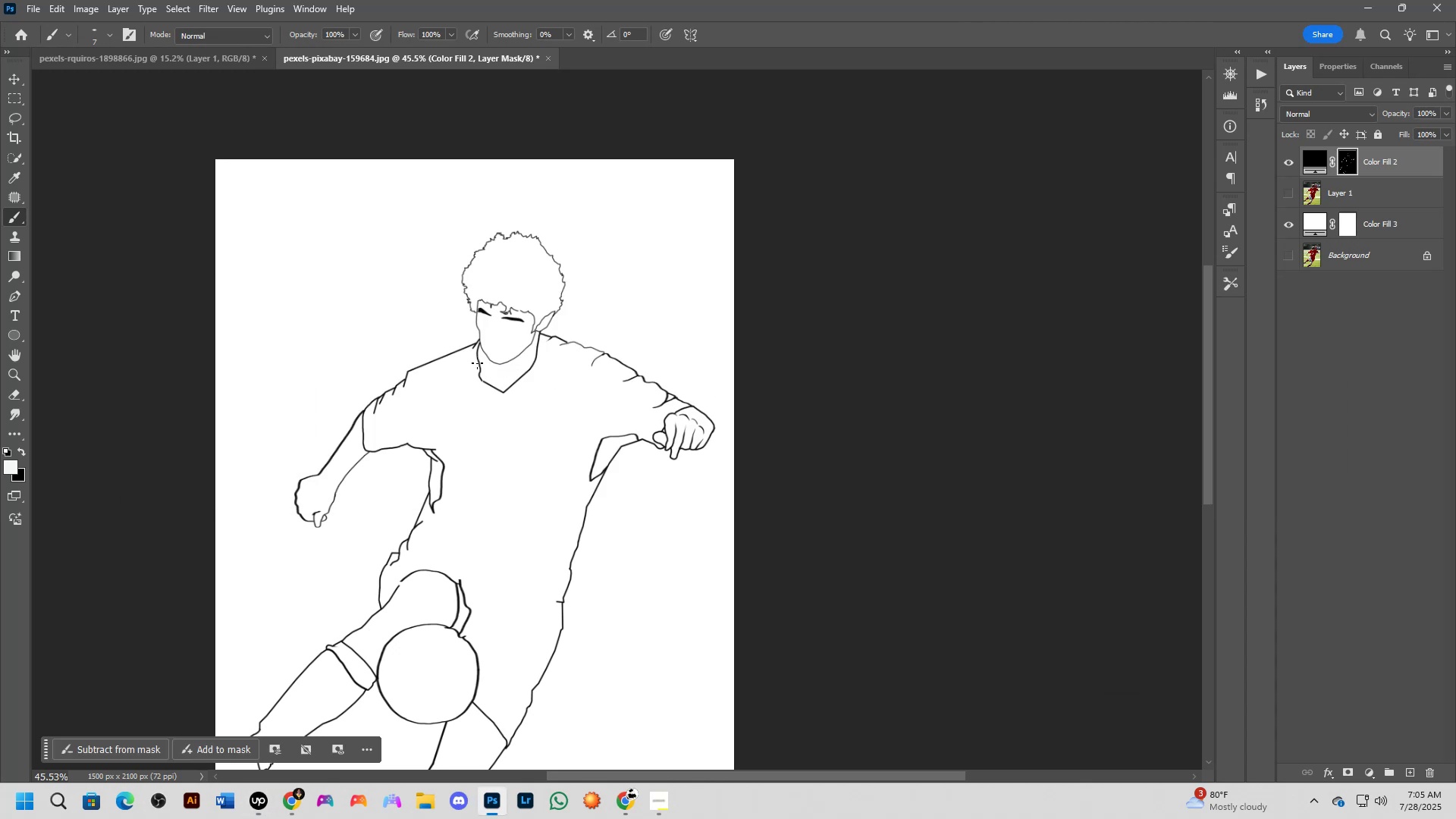 
key(Alt+Tab)
 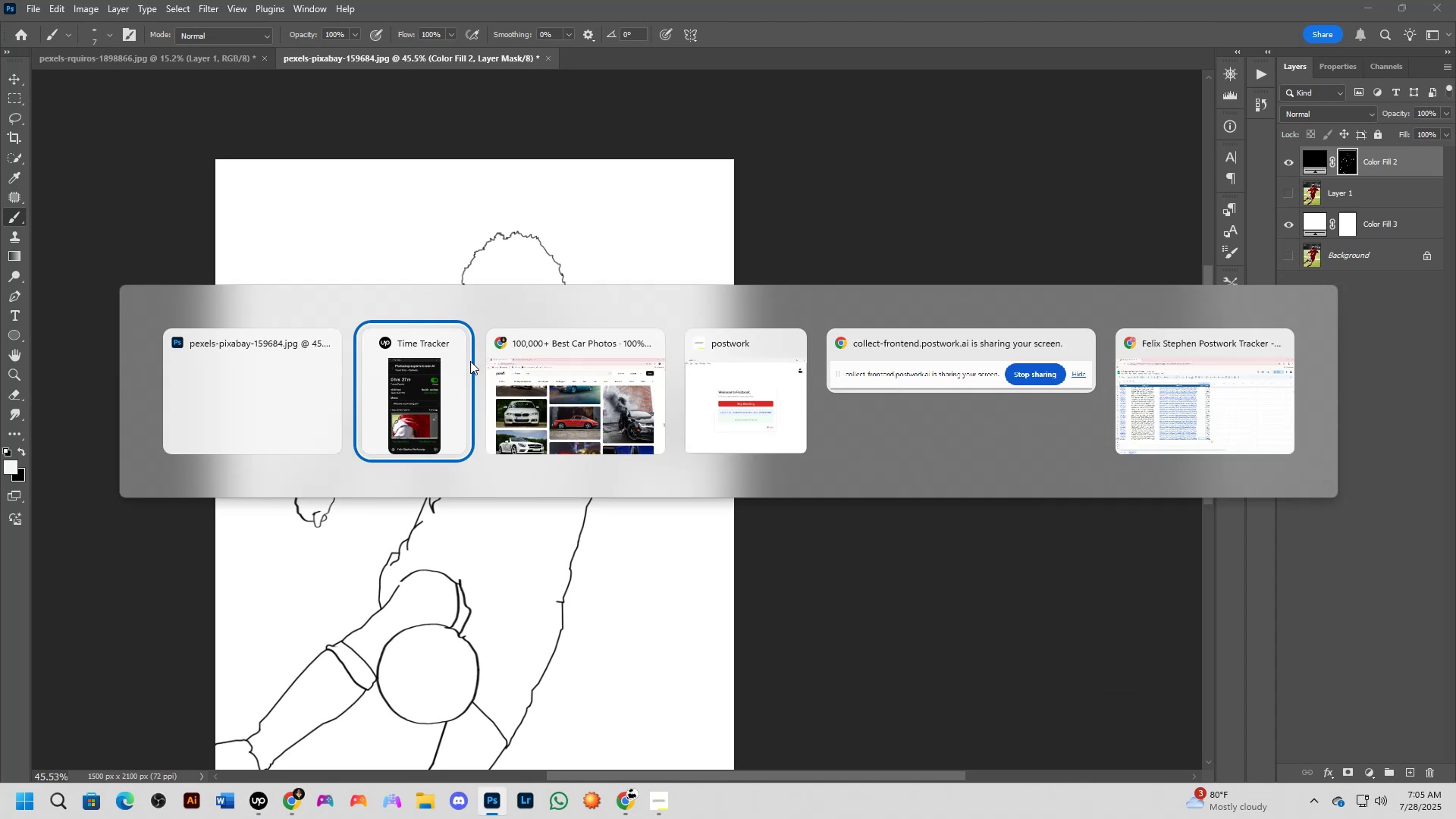 
key(Alt+AltLeft)
 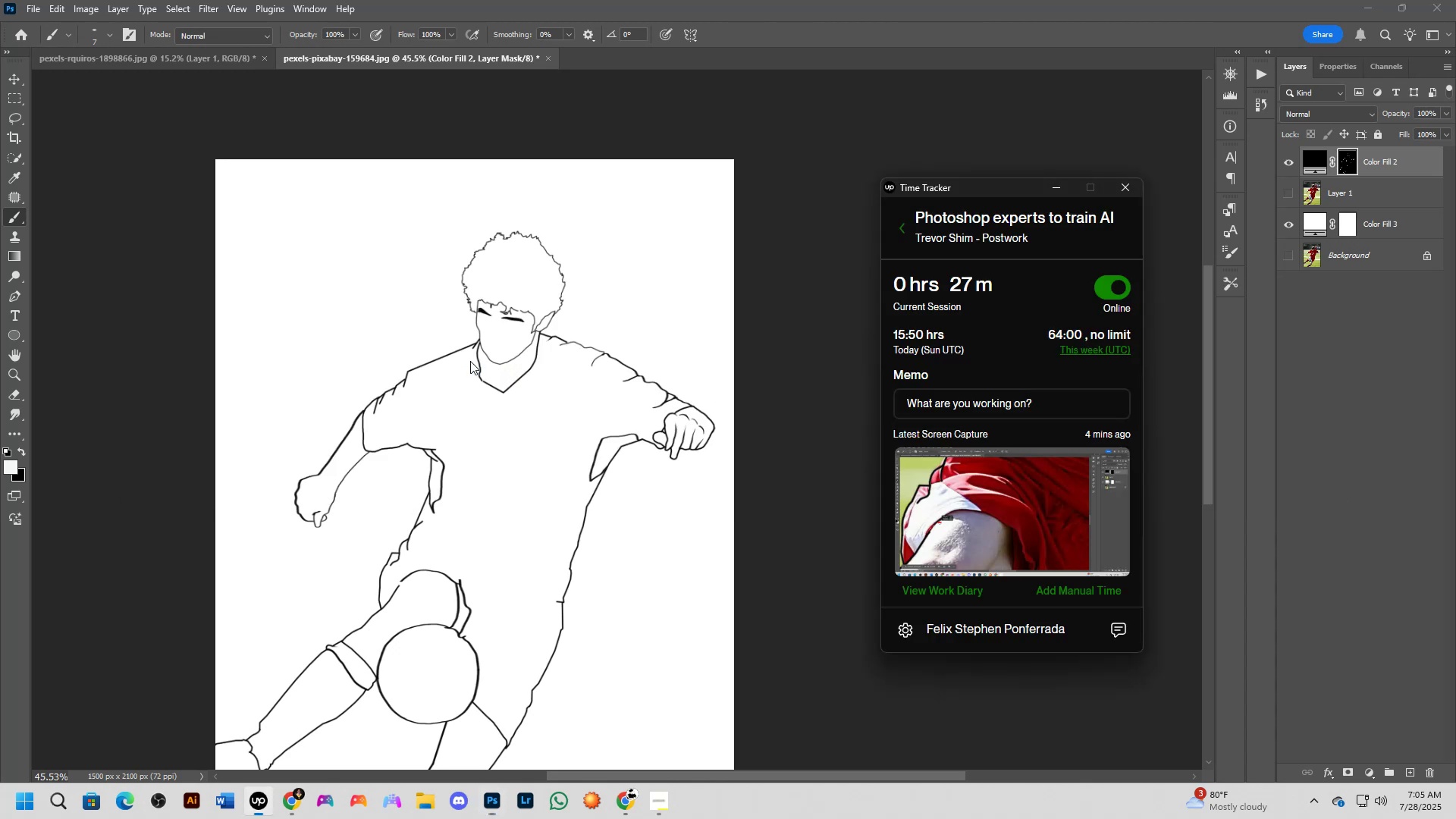 
key(Alt+Tab)
 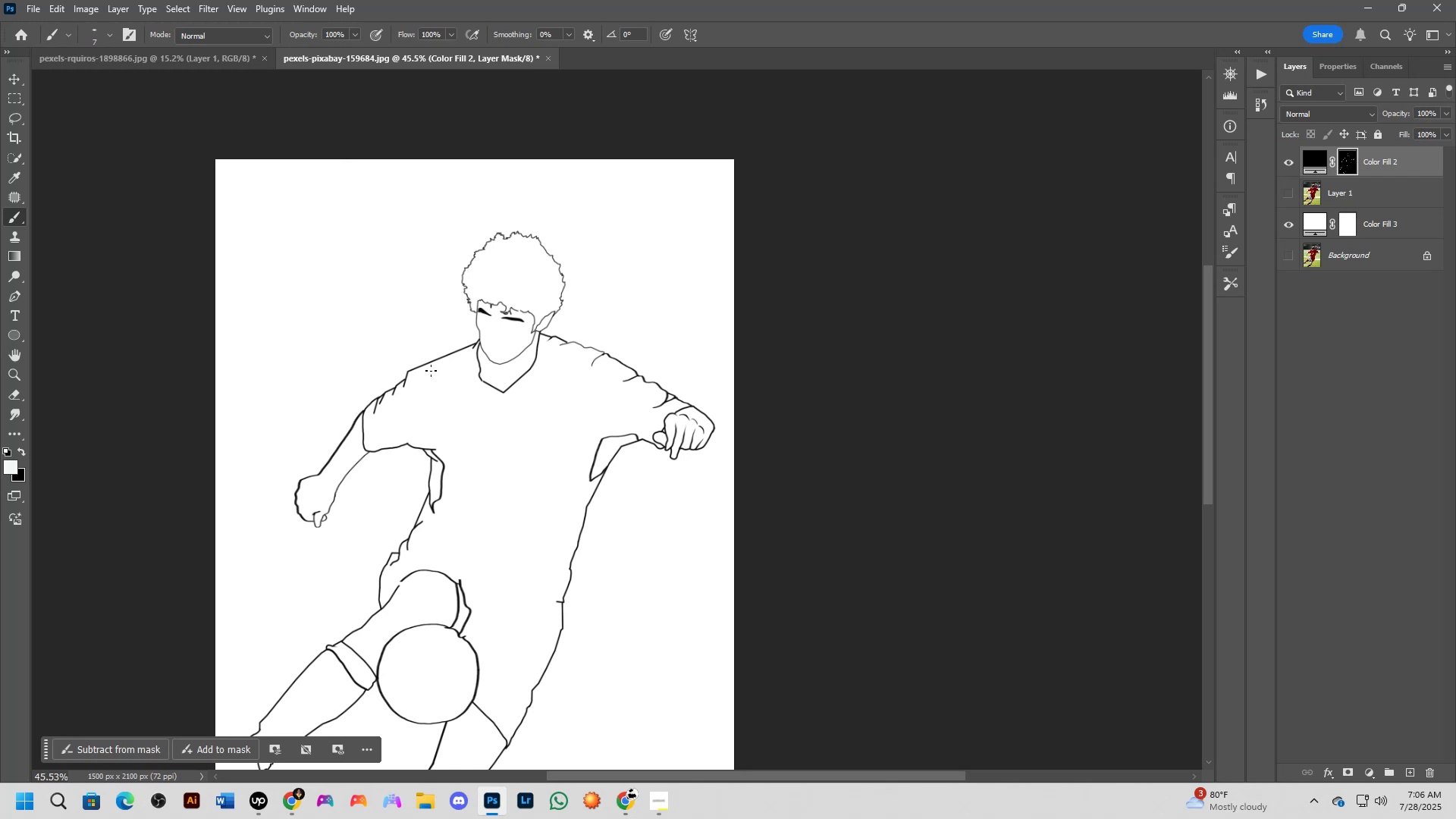 
wait(26.79)
 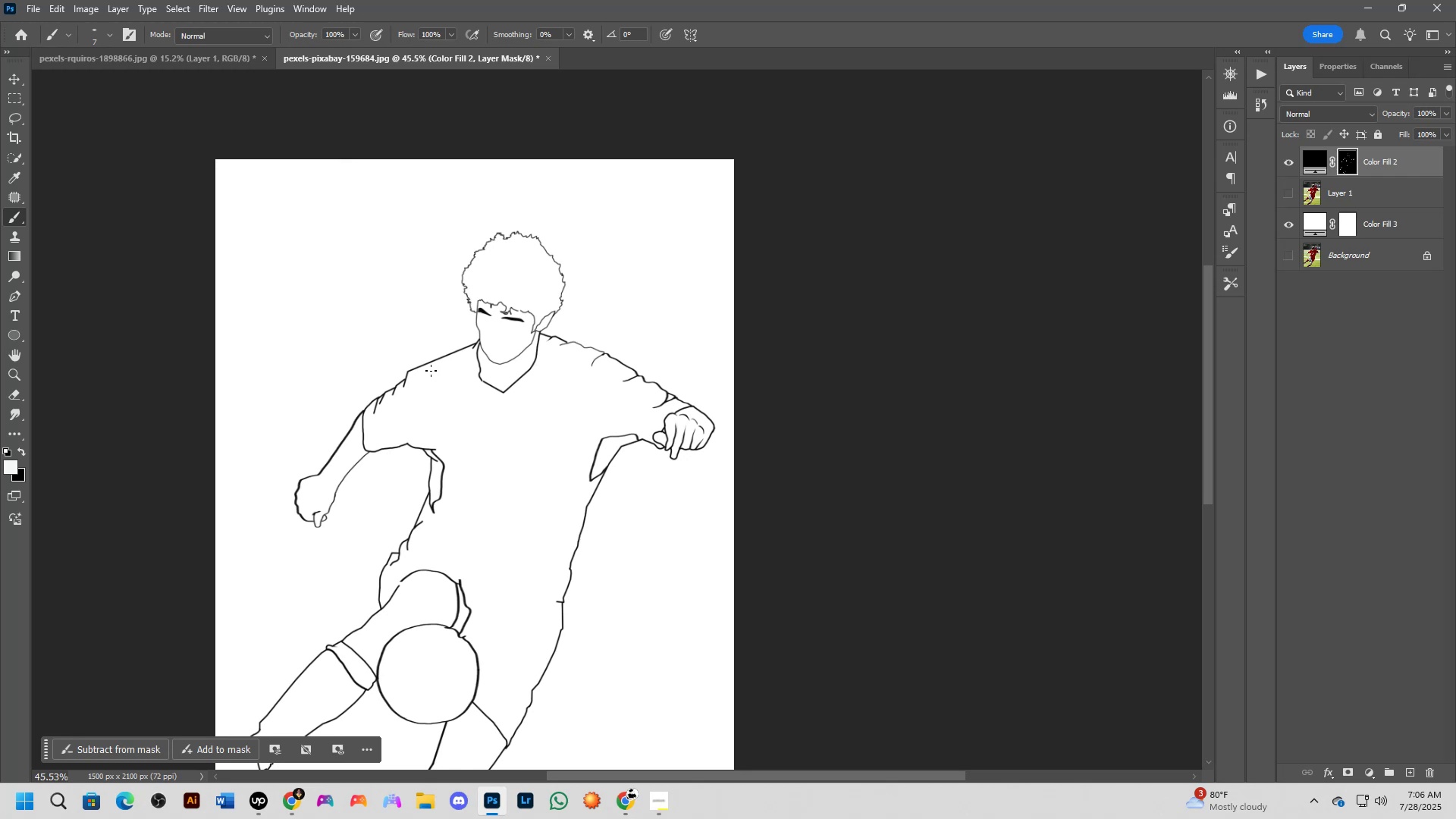 
left_click([1284, 190])
 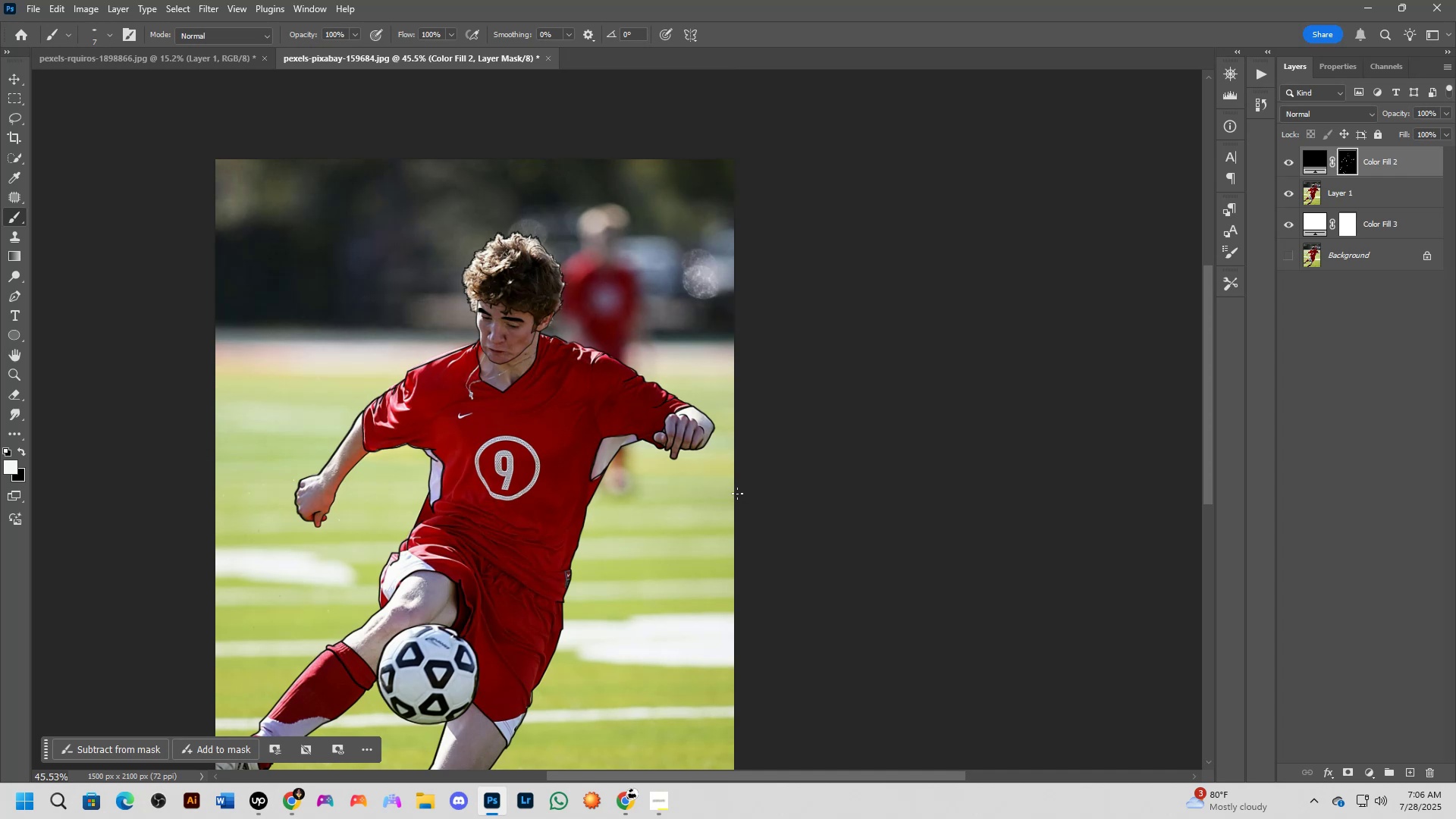 
wait(13.23)
 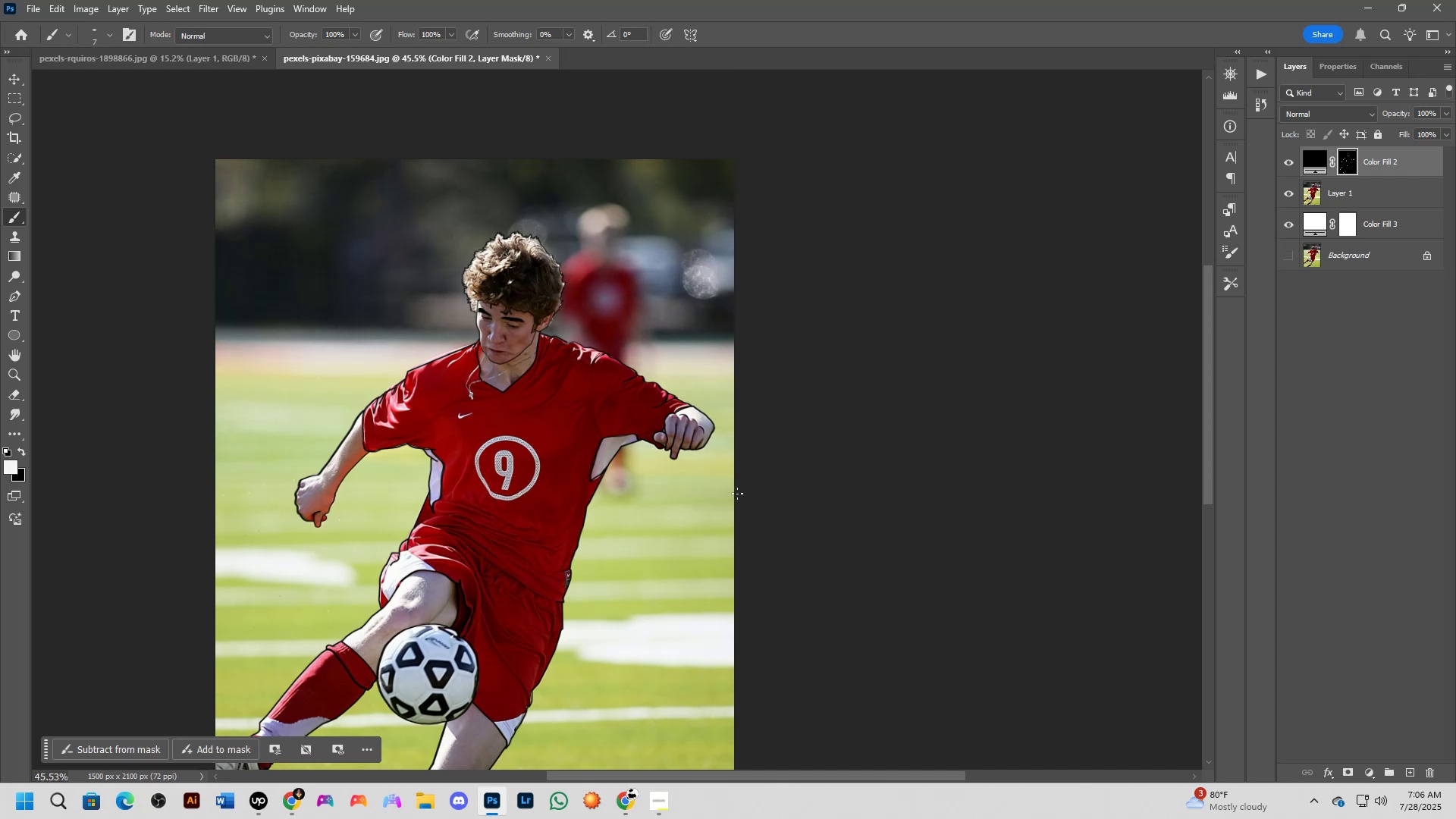 
scroll: coordinate [527, 485], scroll_direction: up, amount: 8.0
 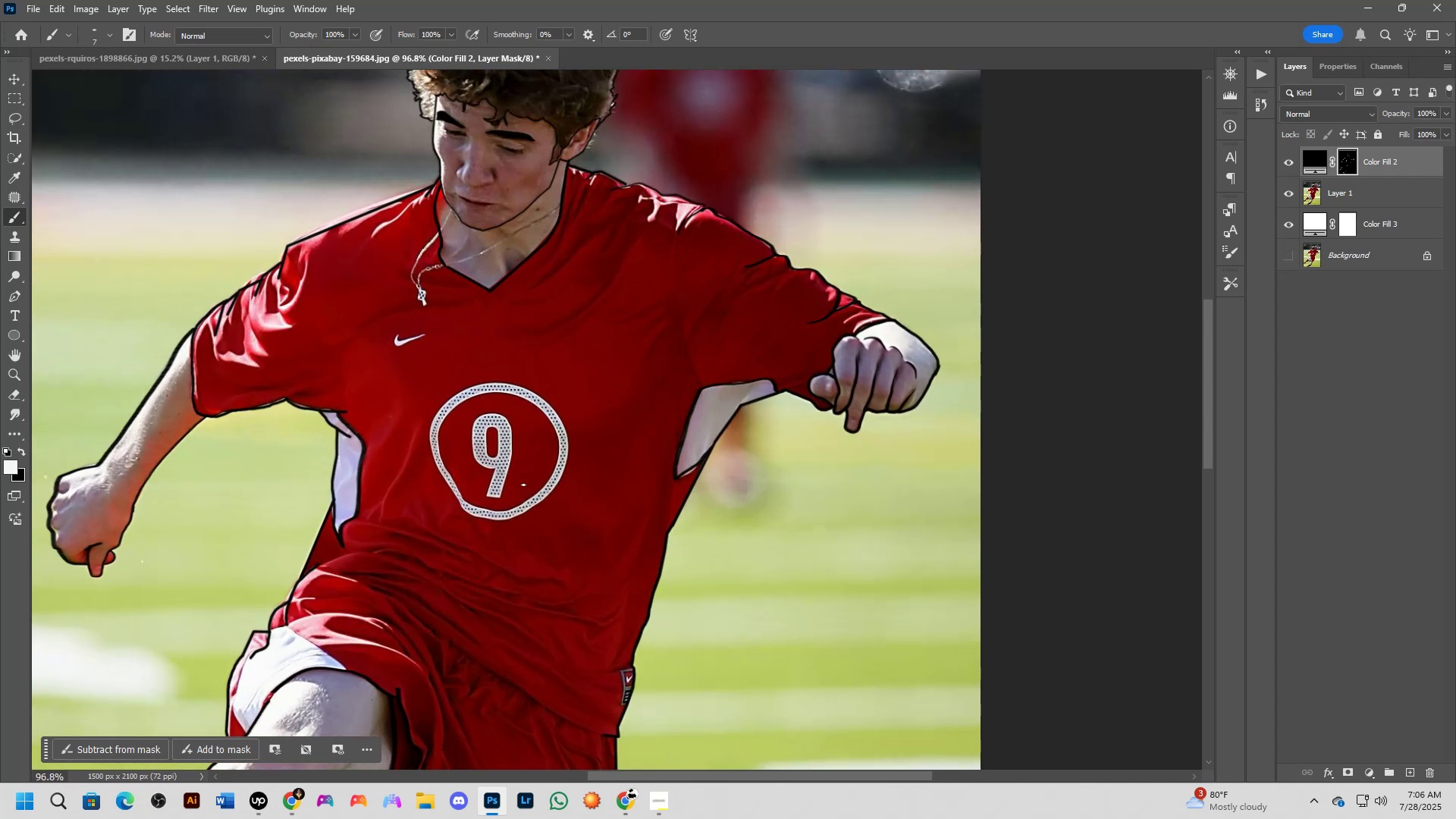 
wait(12.38)
 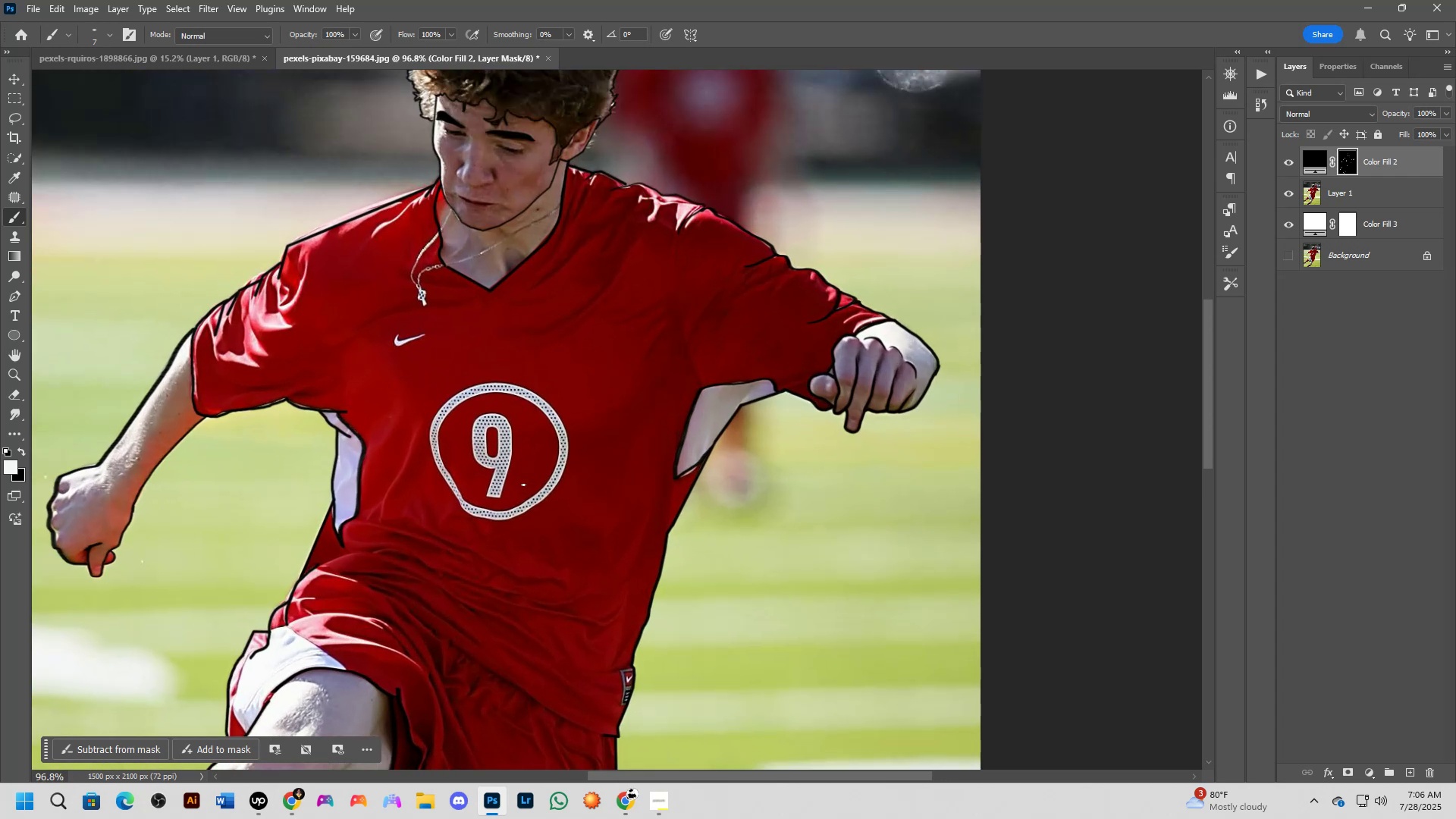 
scroll: coordinate [571, 498], scroll_direction: up, amount: 4.0
 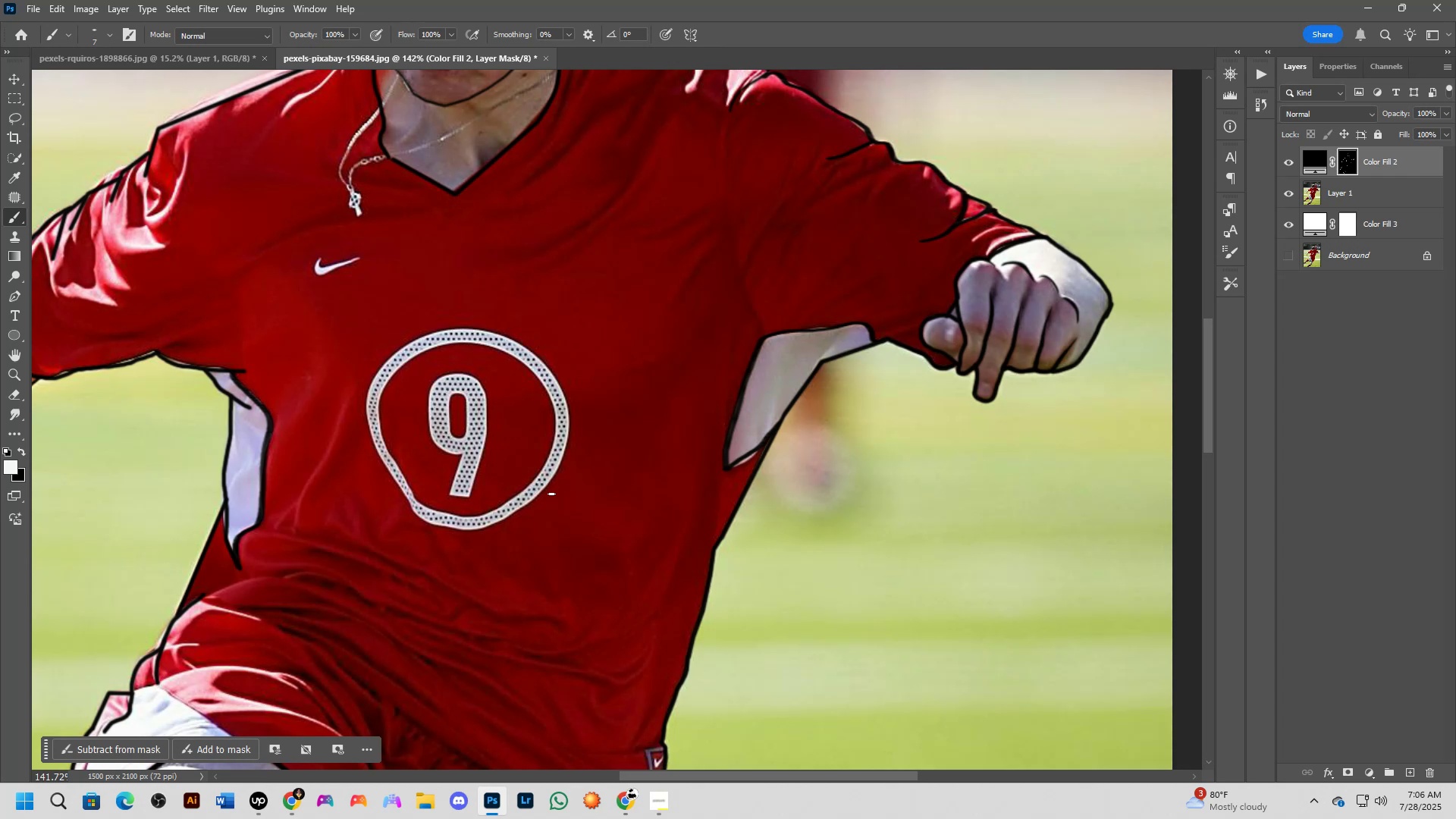 
wait(7.92)
 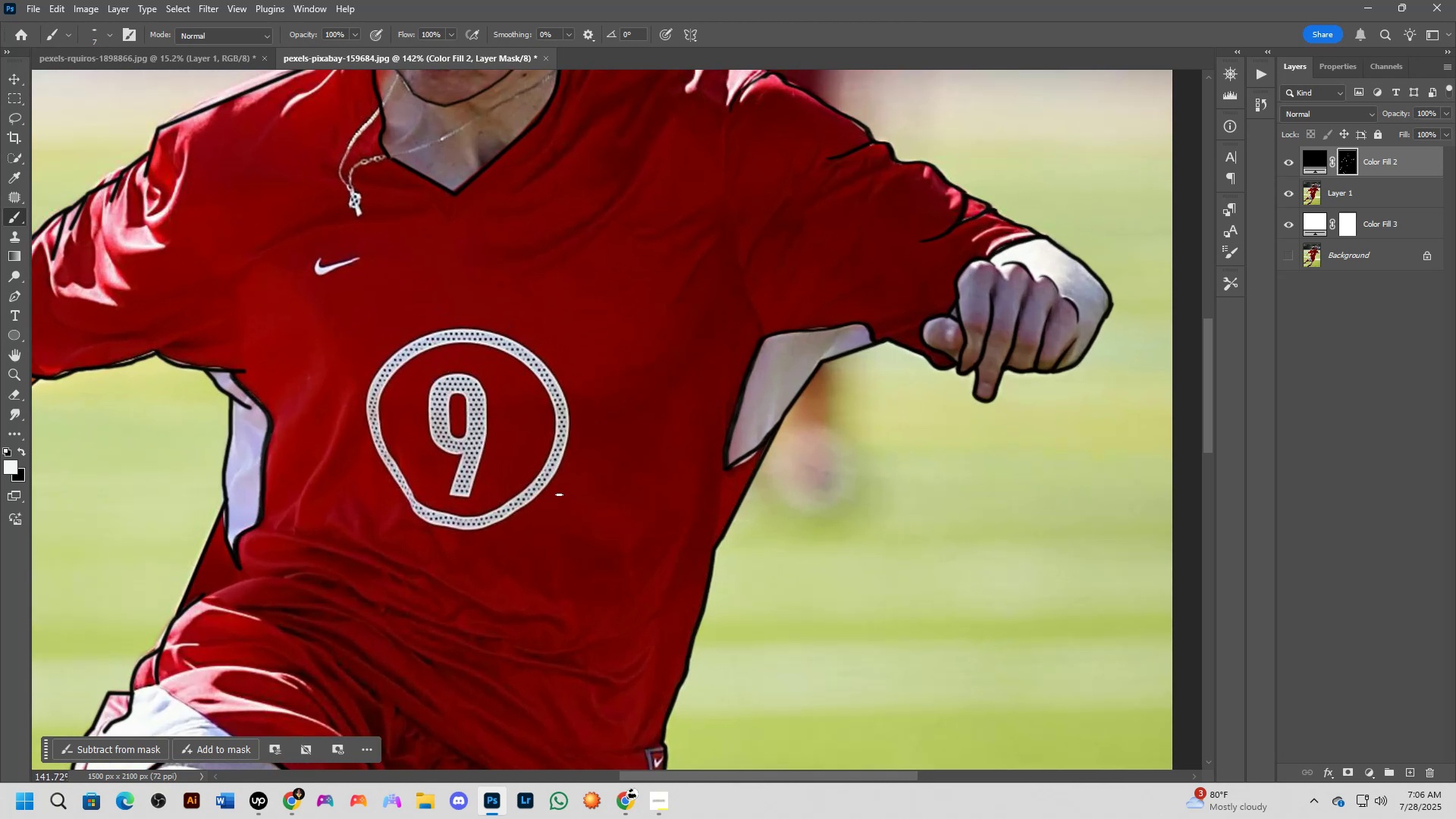 
scroll: coordinate [551, 494], scroll_direction: down, amount: 2.0
 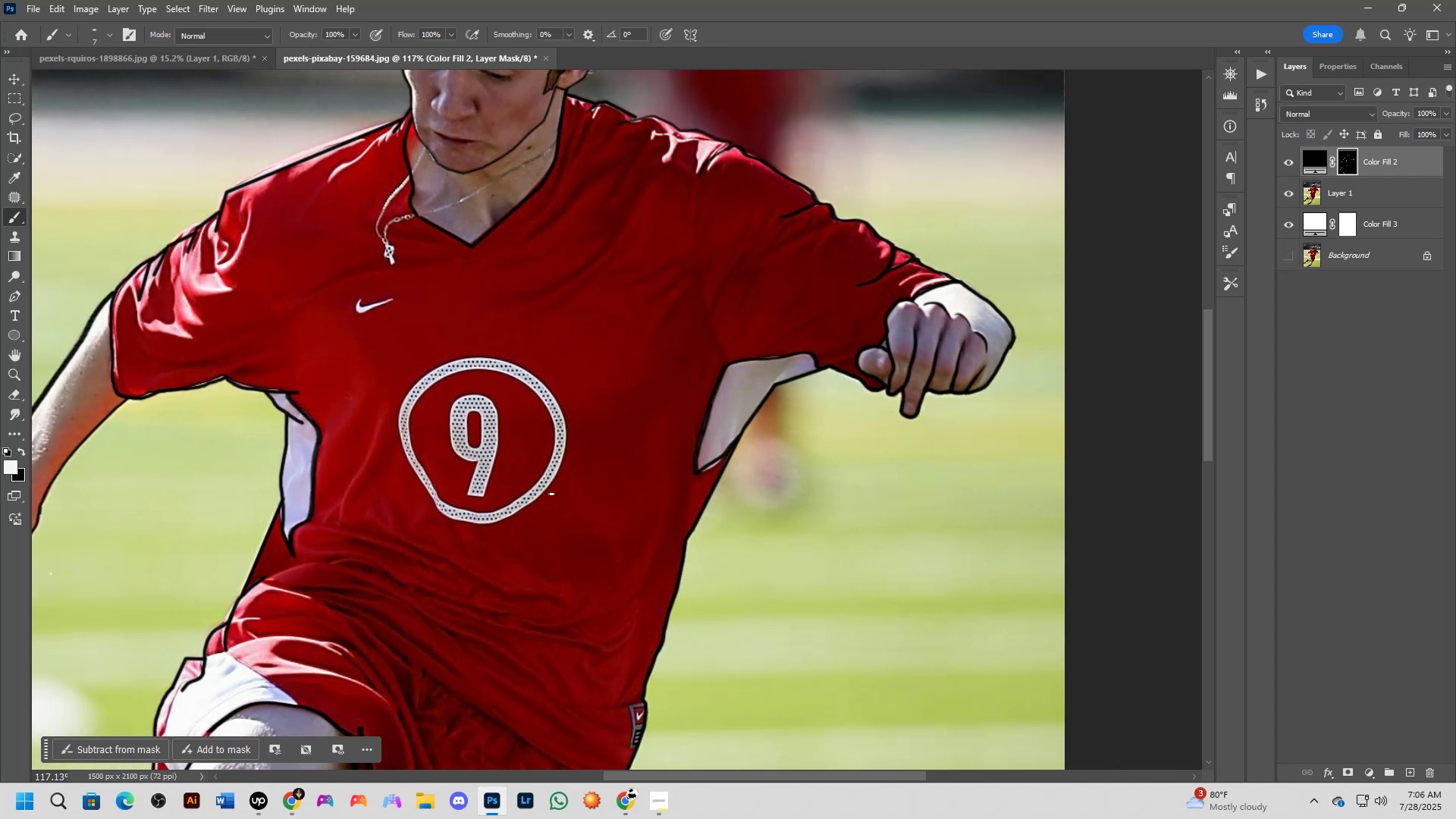 
wait(10.51)
 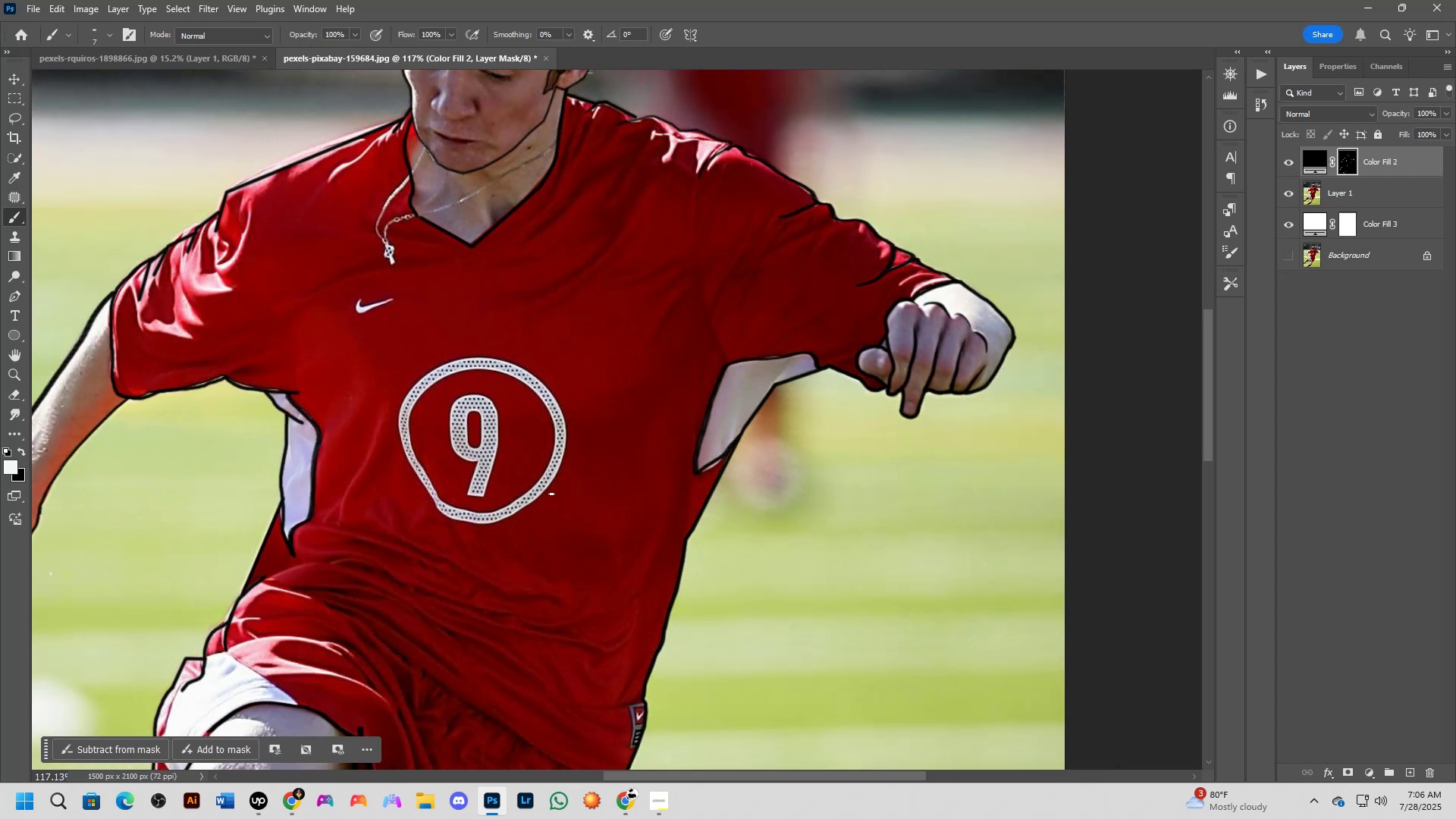 
hold_key(key=Space, duration=0.5)
 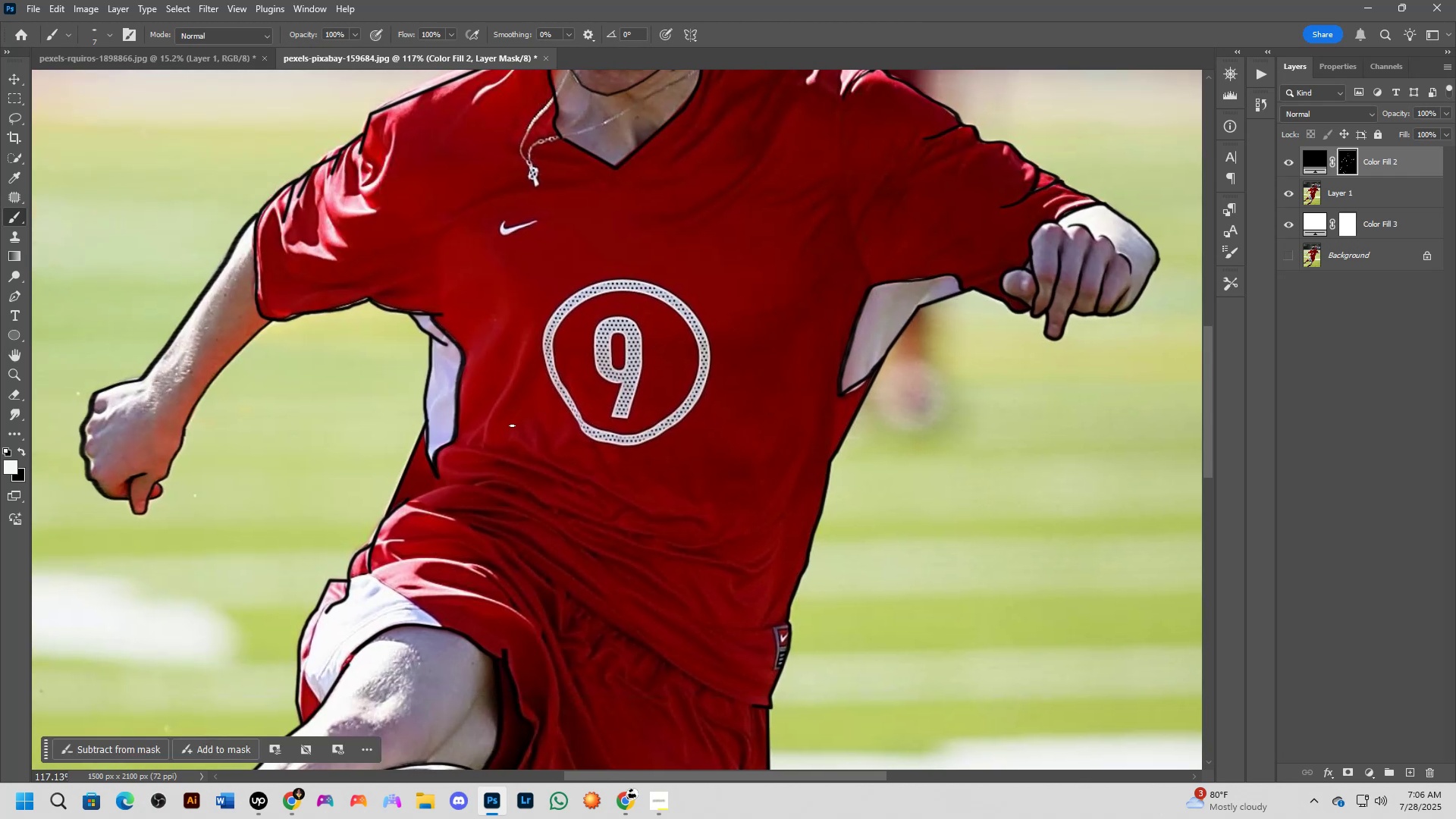 
left_click_drag(start_coordinate=[377, 490], to_coordinate=[521, 412])
 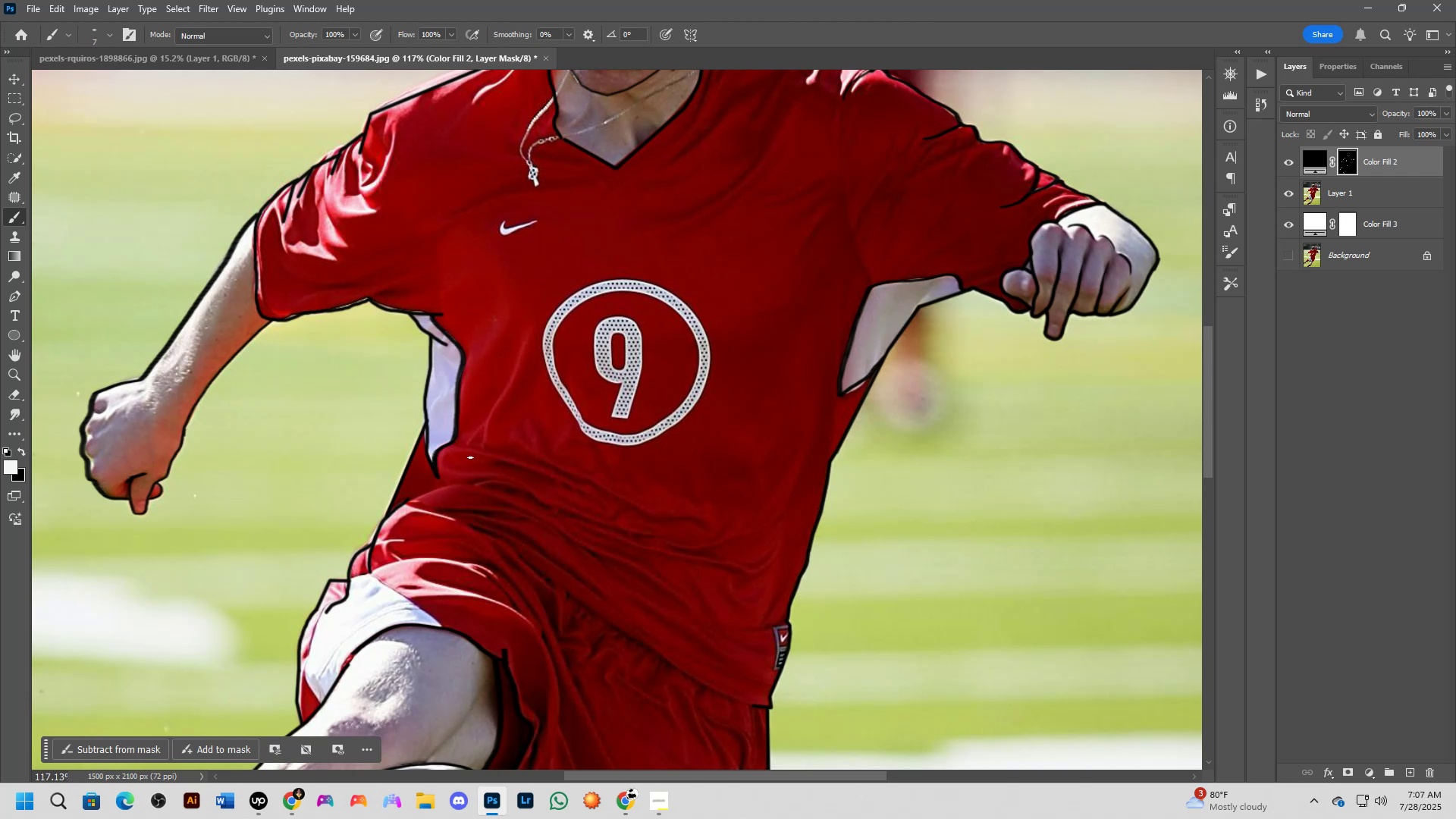 
wait(14.34)
 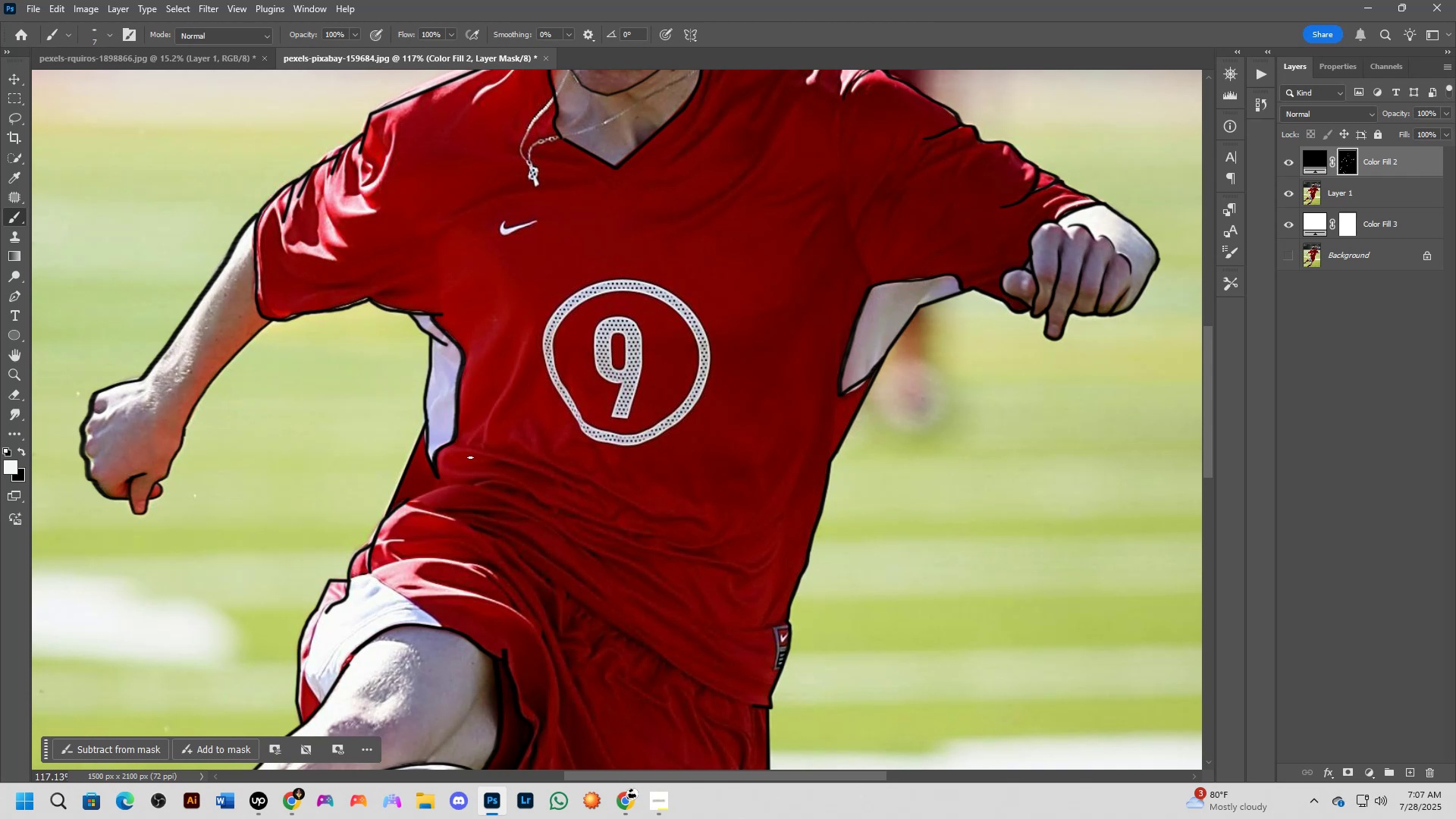 
scroll: coordinate [478, 586], scroll_direction: down, amount: 3.0
 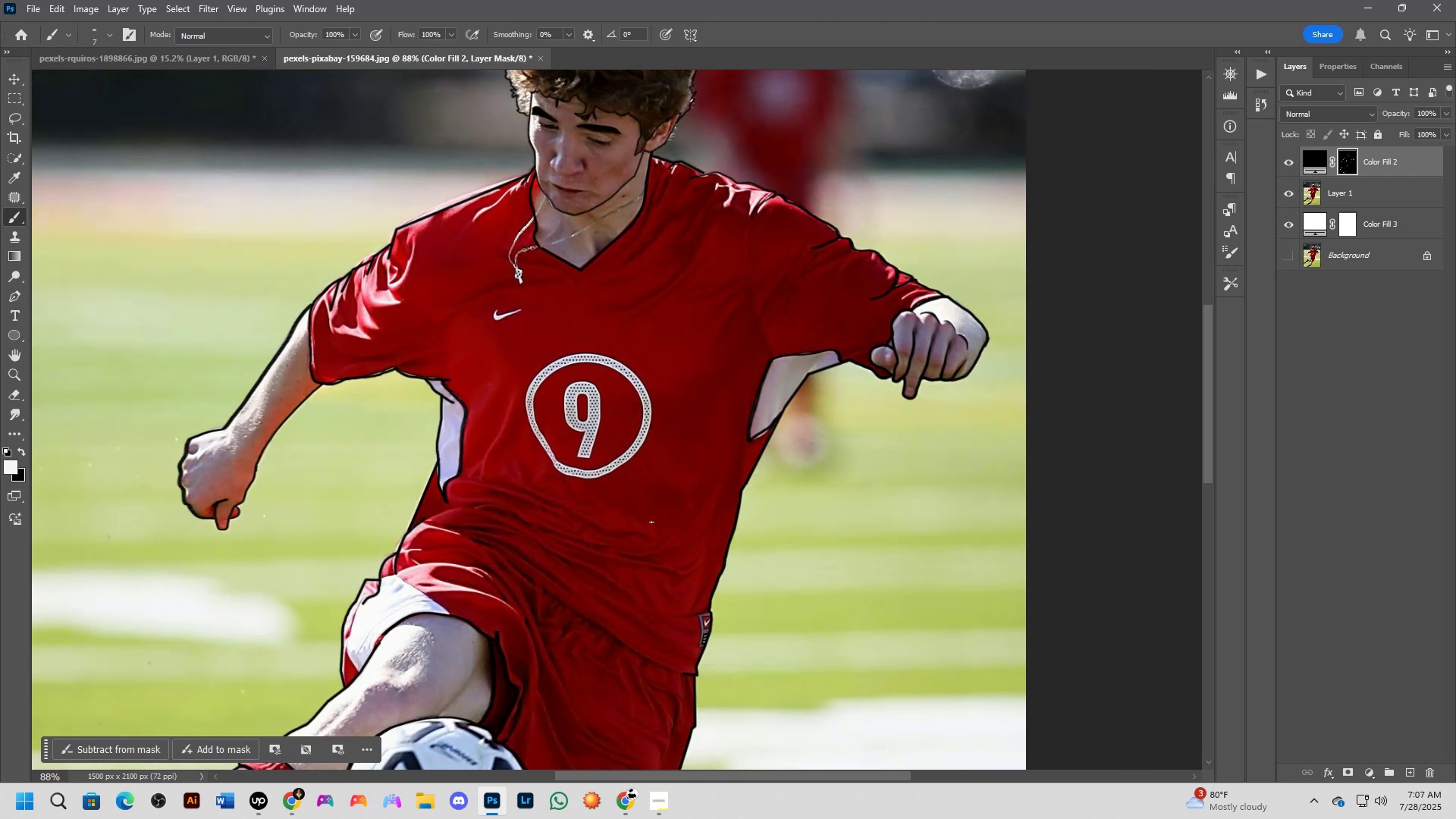 
scroll: coordinate [649, 472], scroll_direction: up, amount: 3.0
 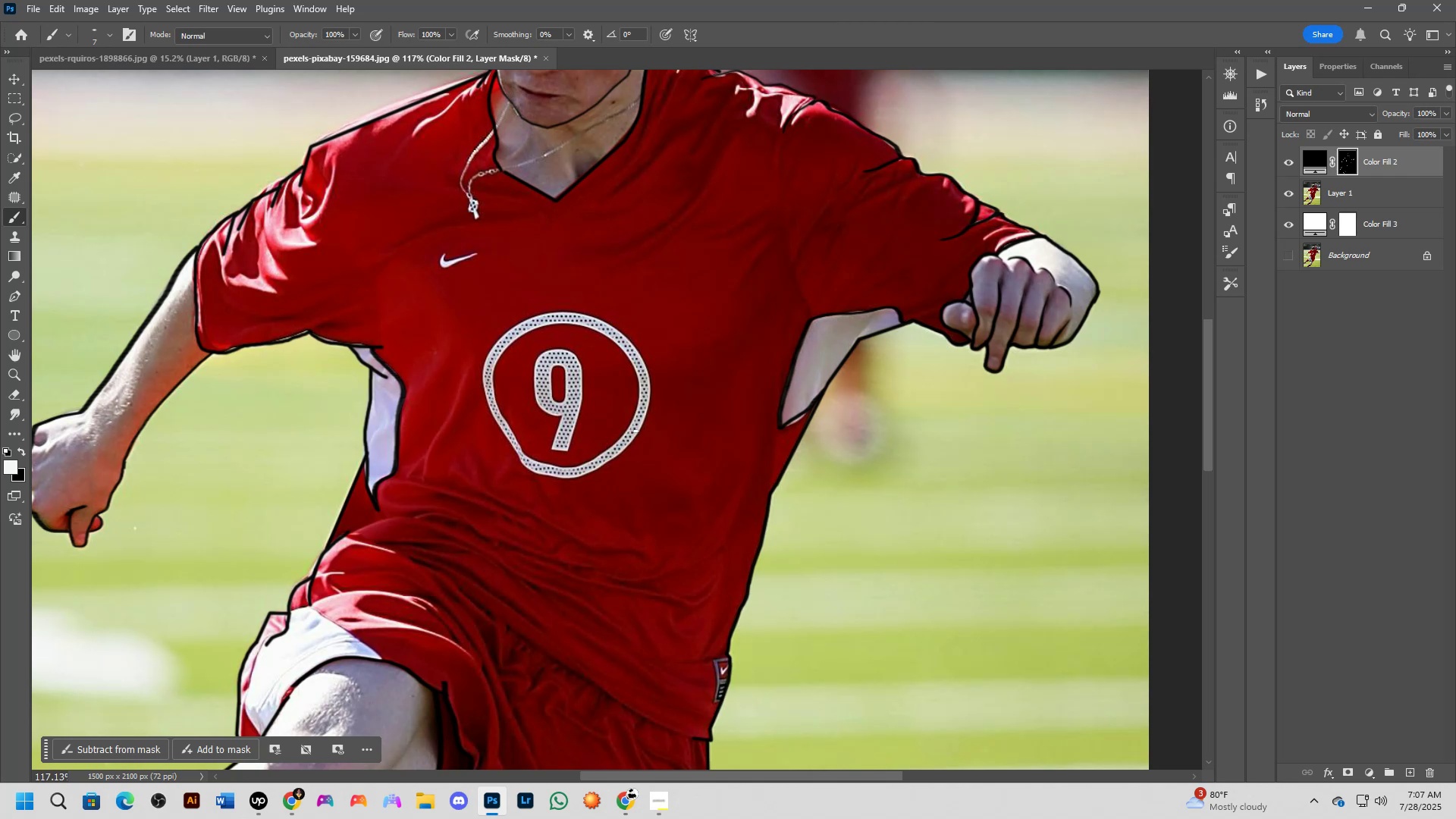 
hold_key(key=Space, duration=0.92)
 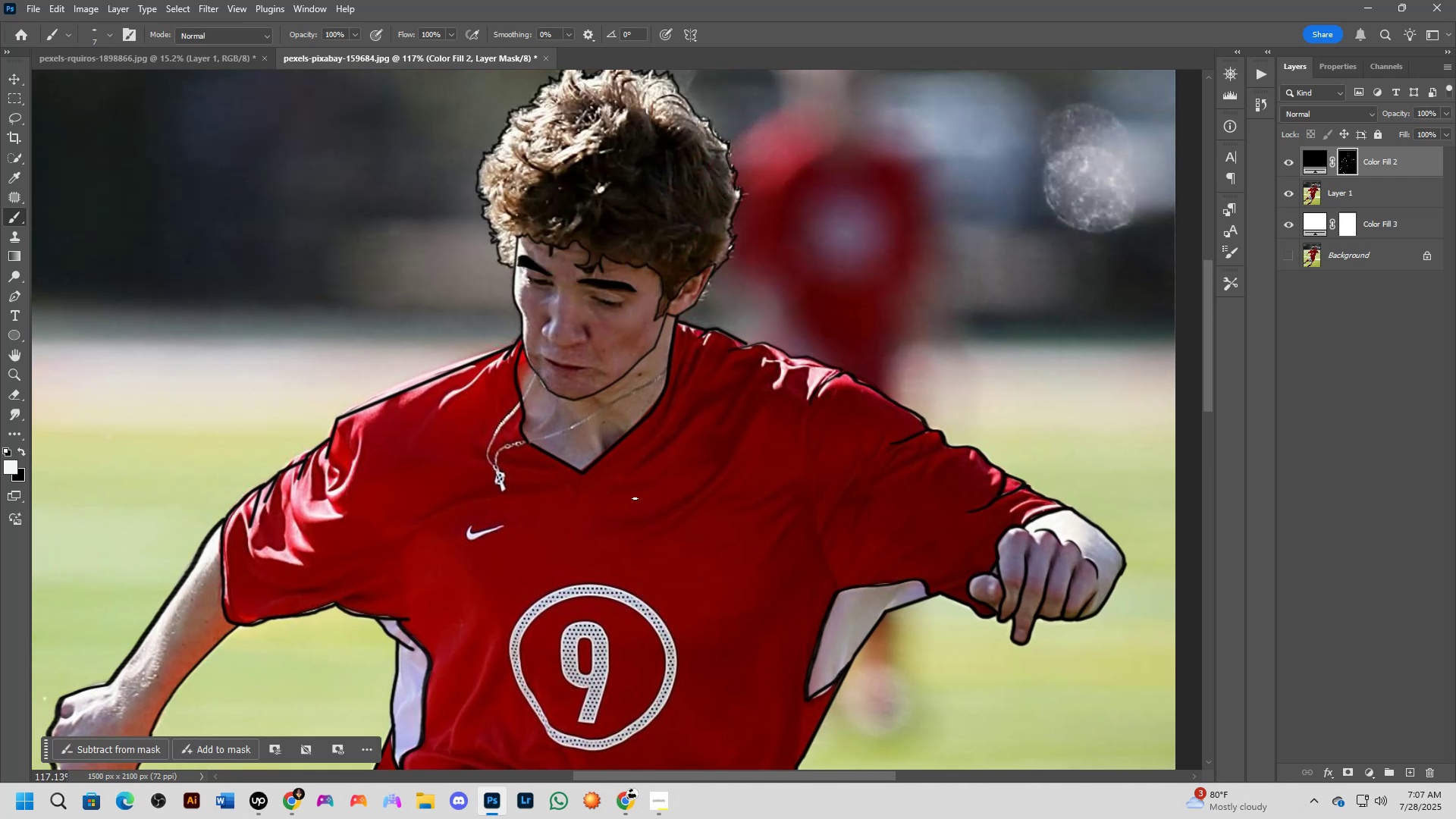 
left_click_drag(start_coordinate=[619, 278], to_coordinate=[645, 551])
 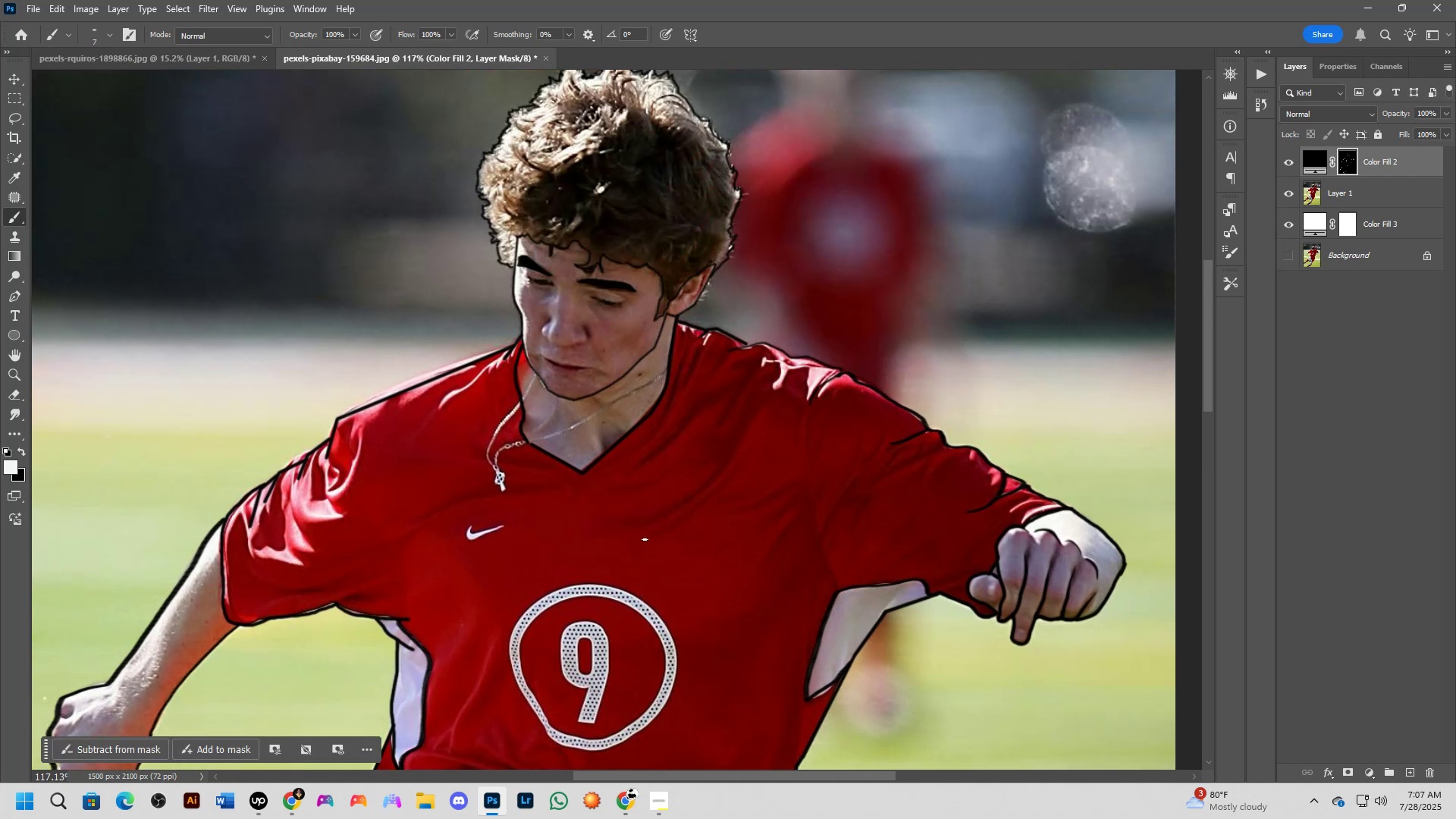 
hold_key(key=ShiftLeft, duration=0.35)
scroll: coordinate [632, 496], scroll_direction: up, amount: 1.0
 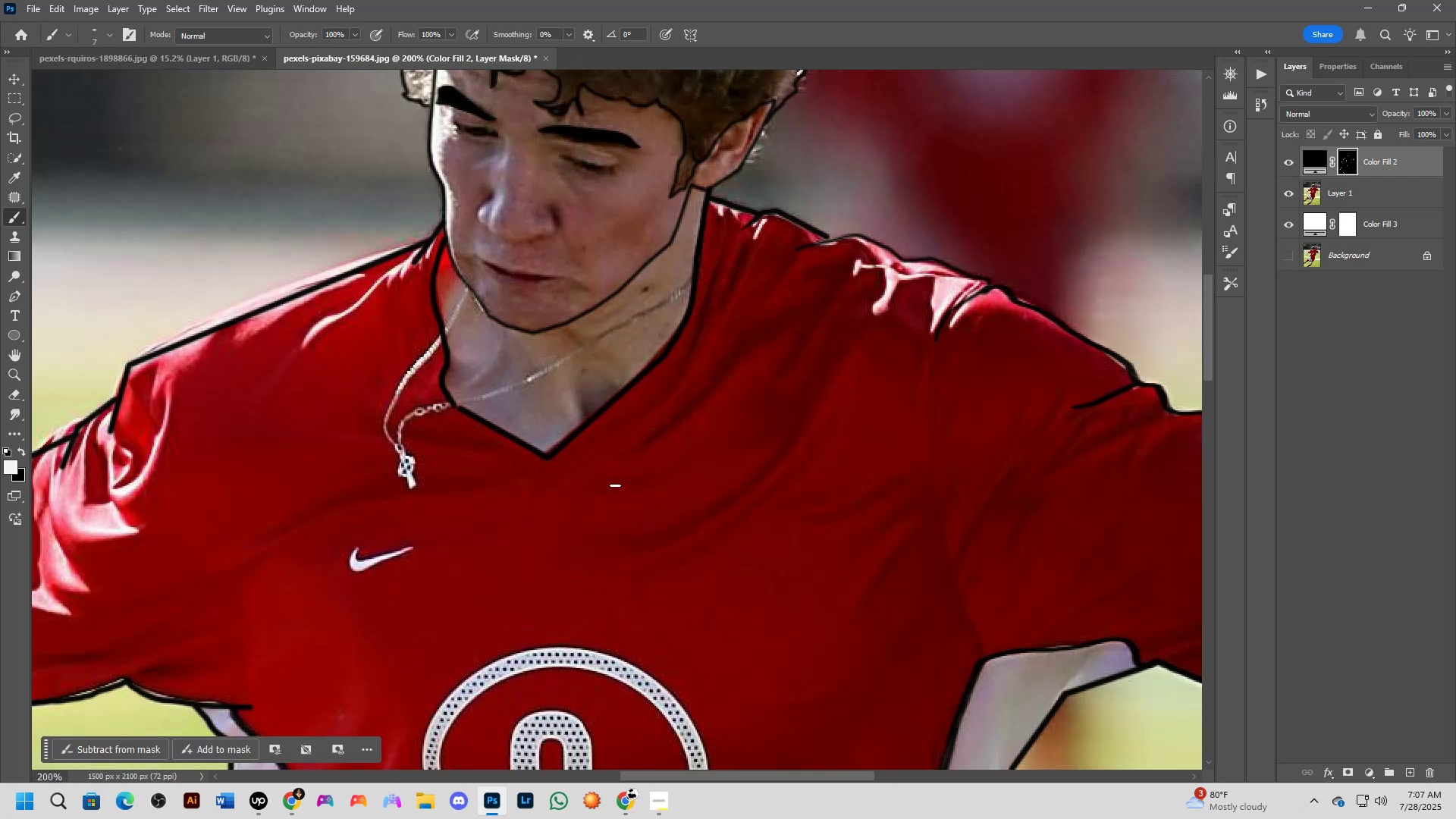 
hold_key(key=Space, duration=1.34)
 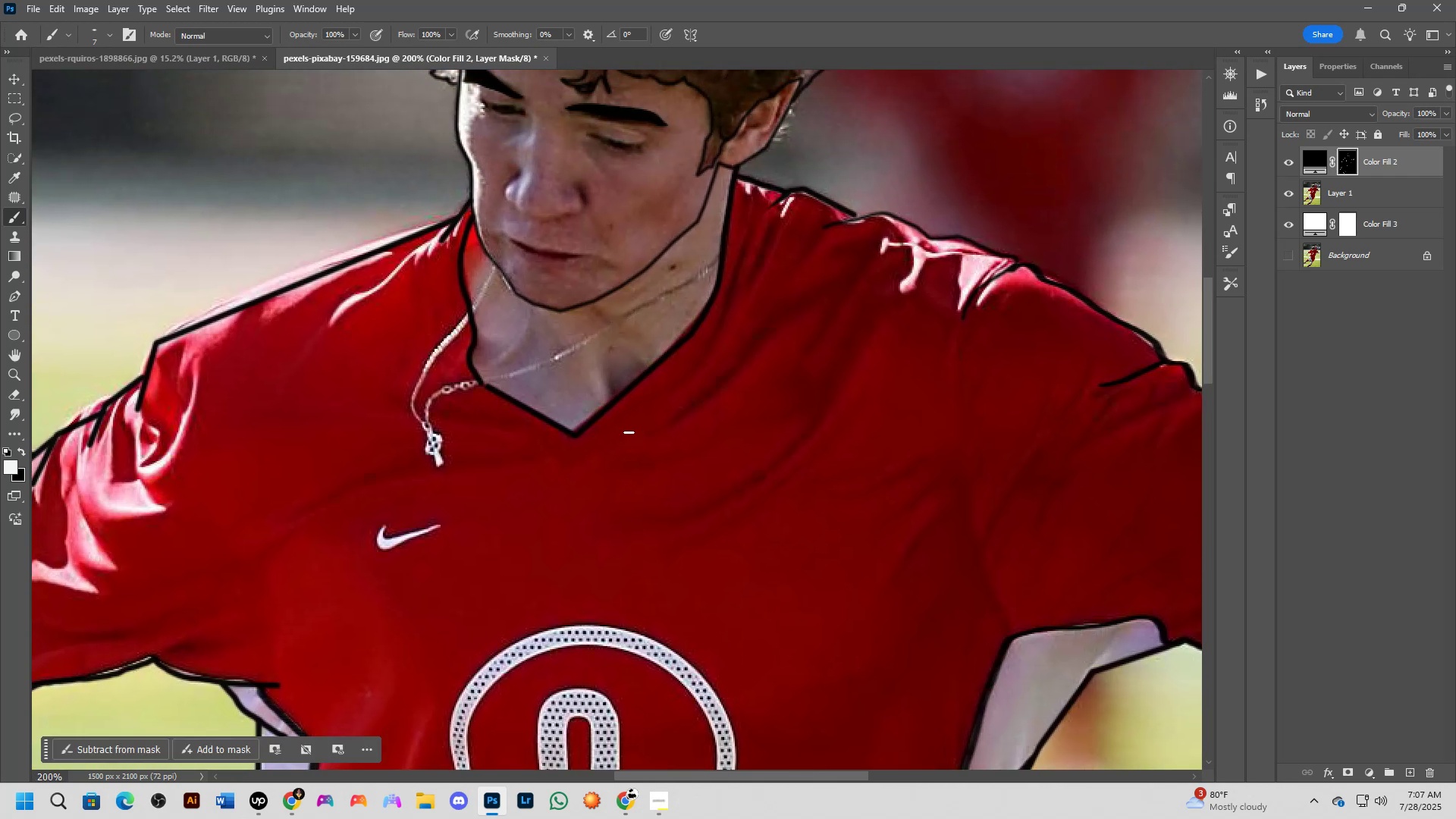 
left_click_drag(start_coordinate=[601, 454], to_coordinate=[629, 432])
 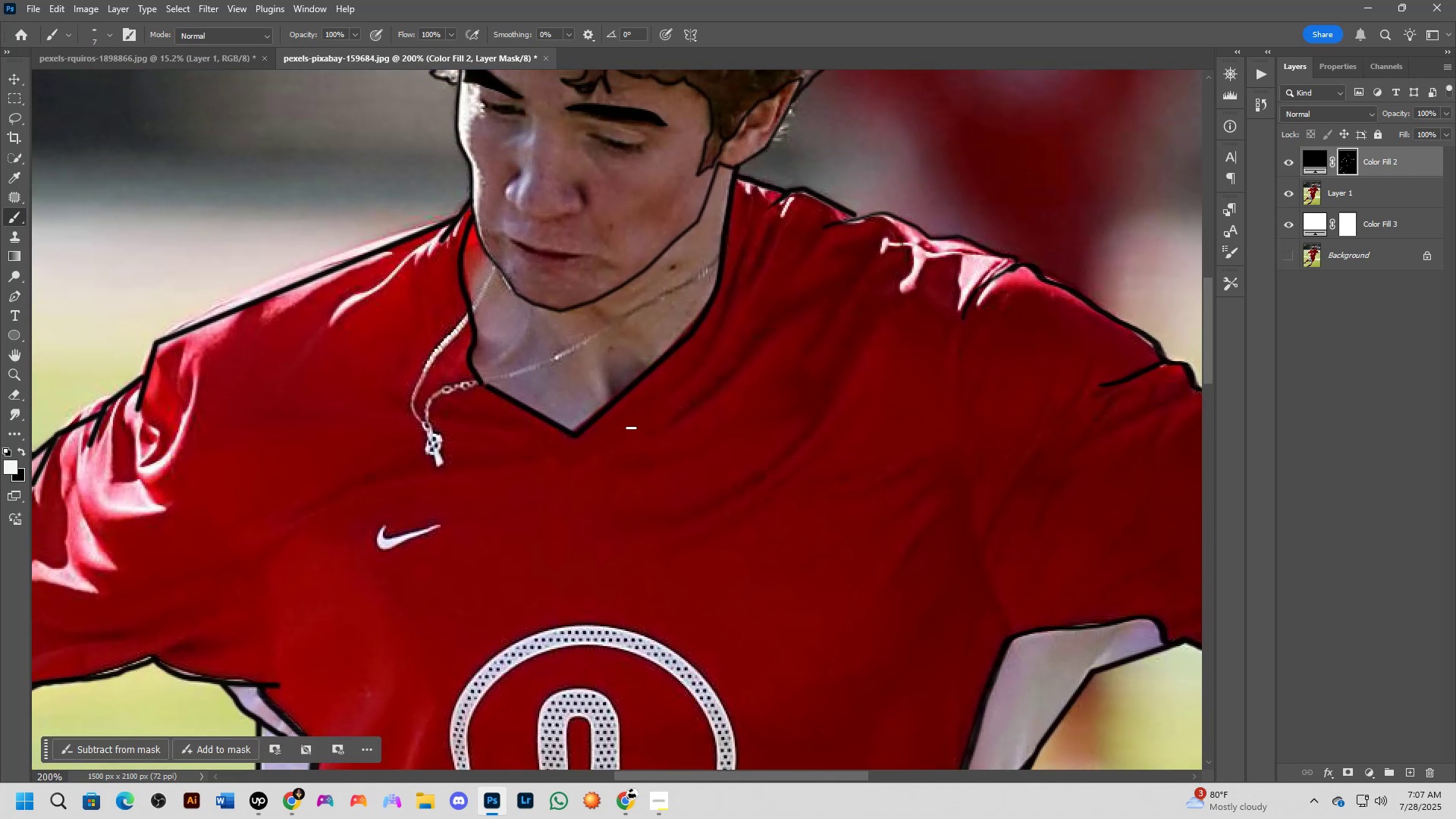 
hold_key(key=Space, duration=0.7)
 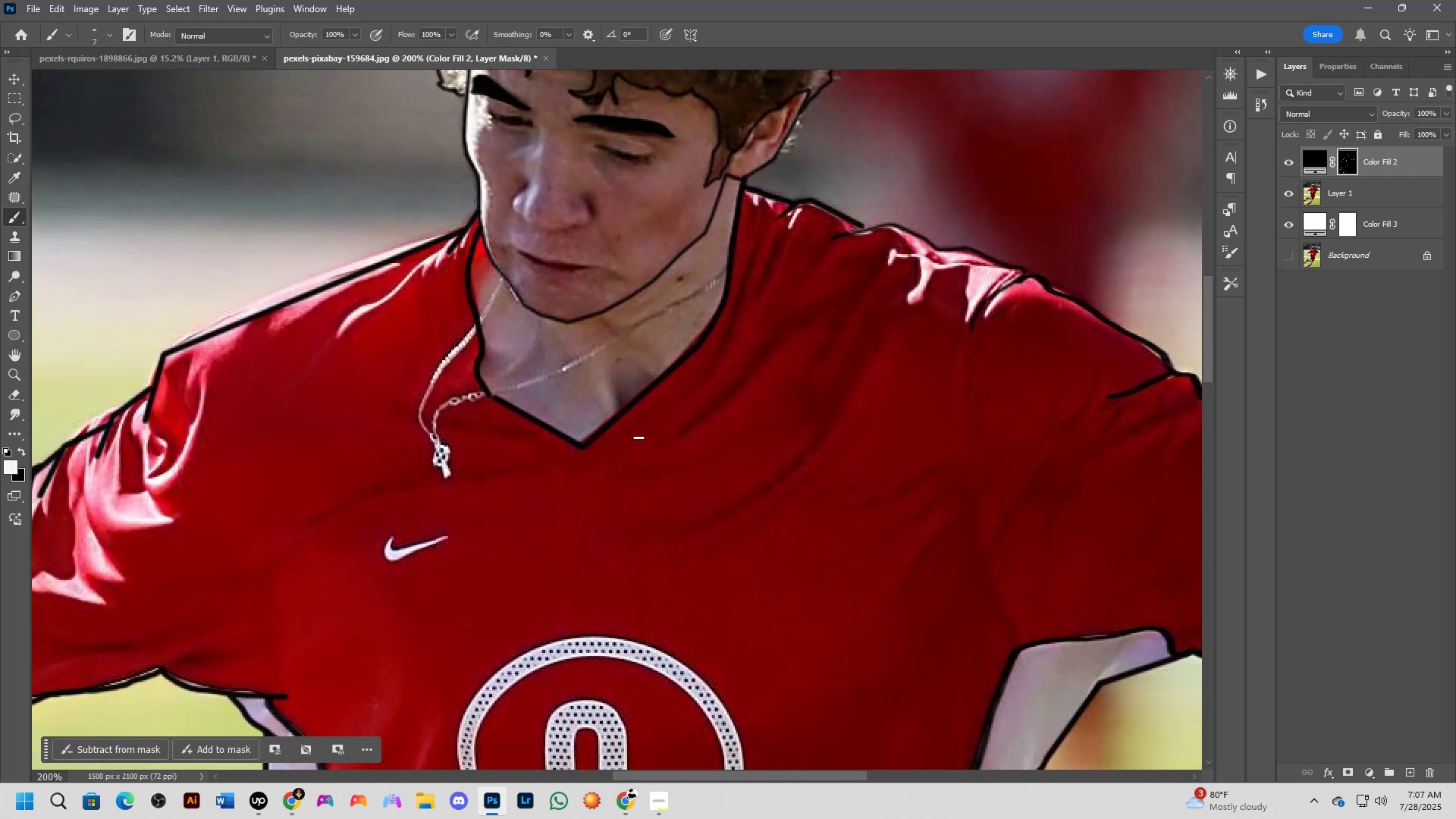 
left_click_drag(start_coordinate=[631, 427], to_coordinate=[639, 438])
 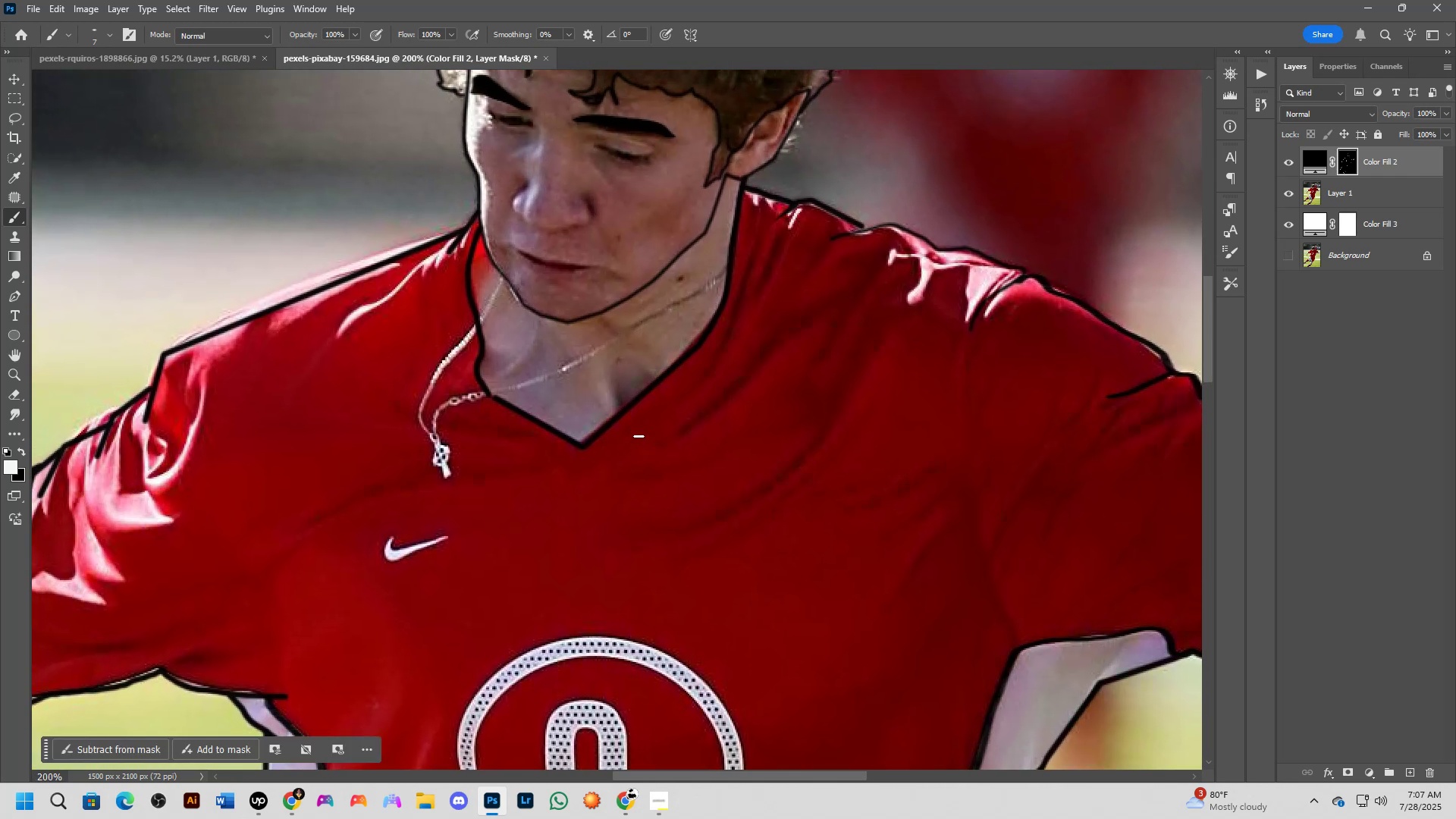 
scroll: coordinate [639, 436], scroll_direction: down, amount: 2.0
 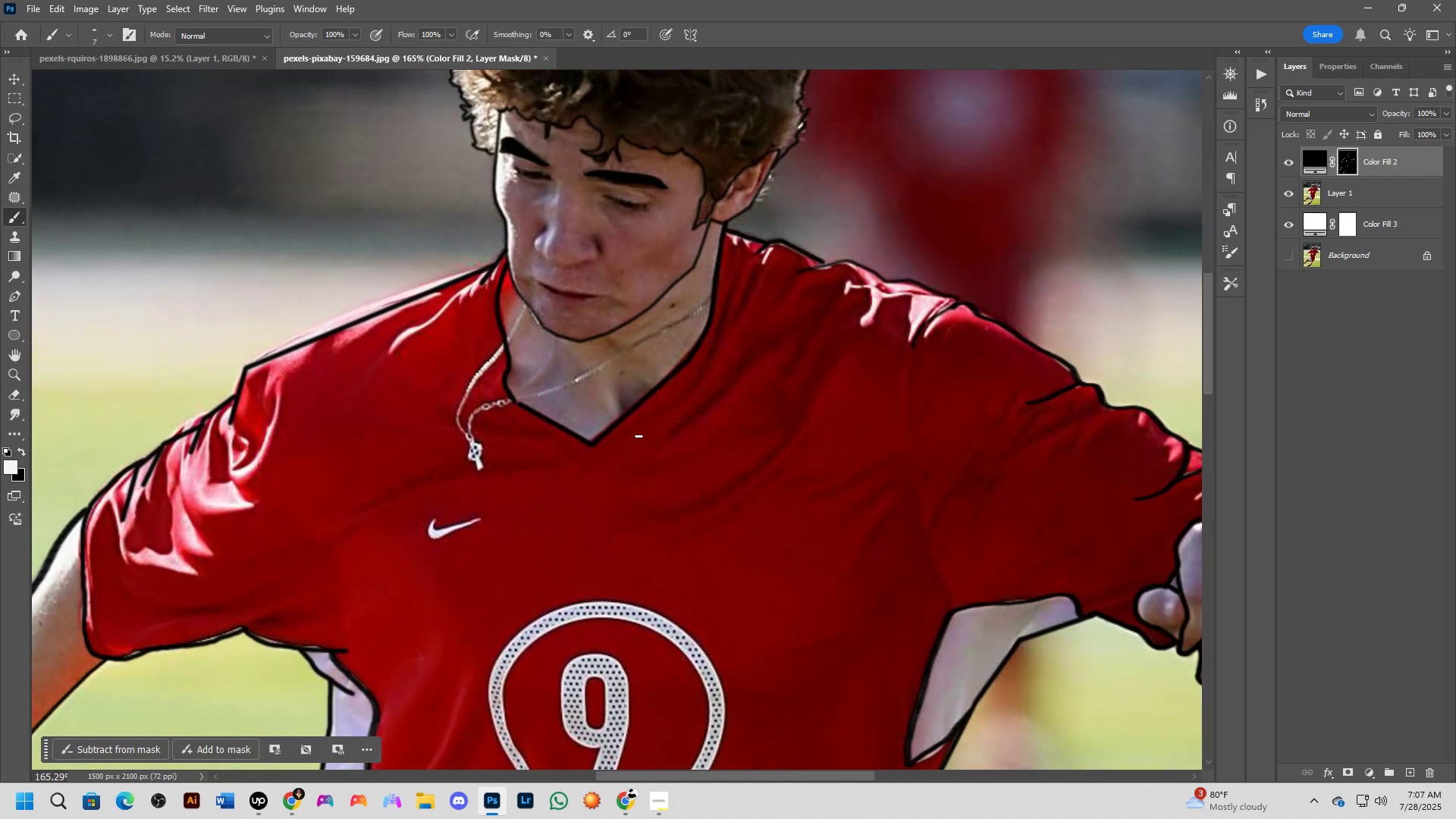 
hold_key(key=Space, duration=0.63)
 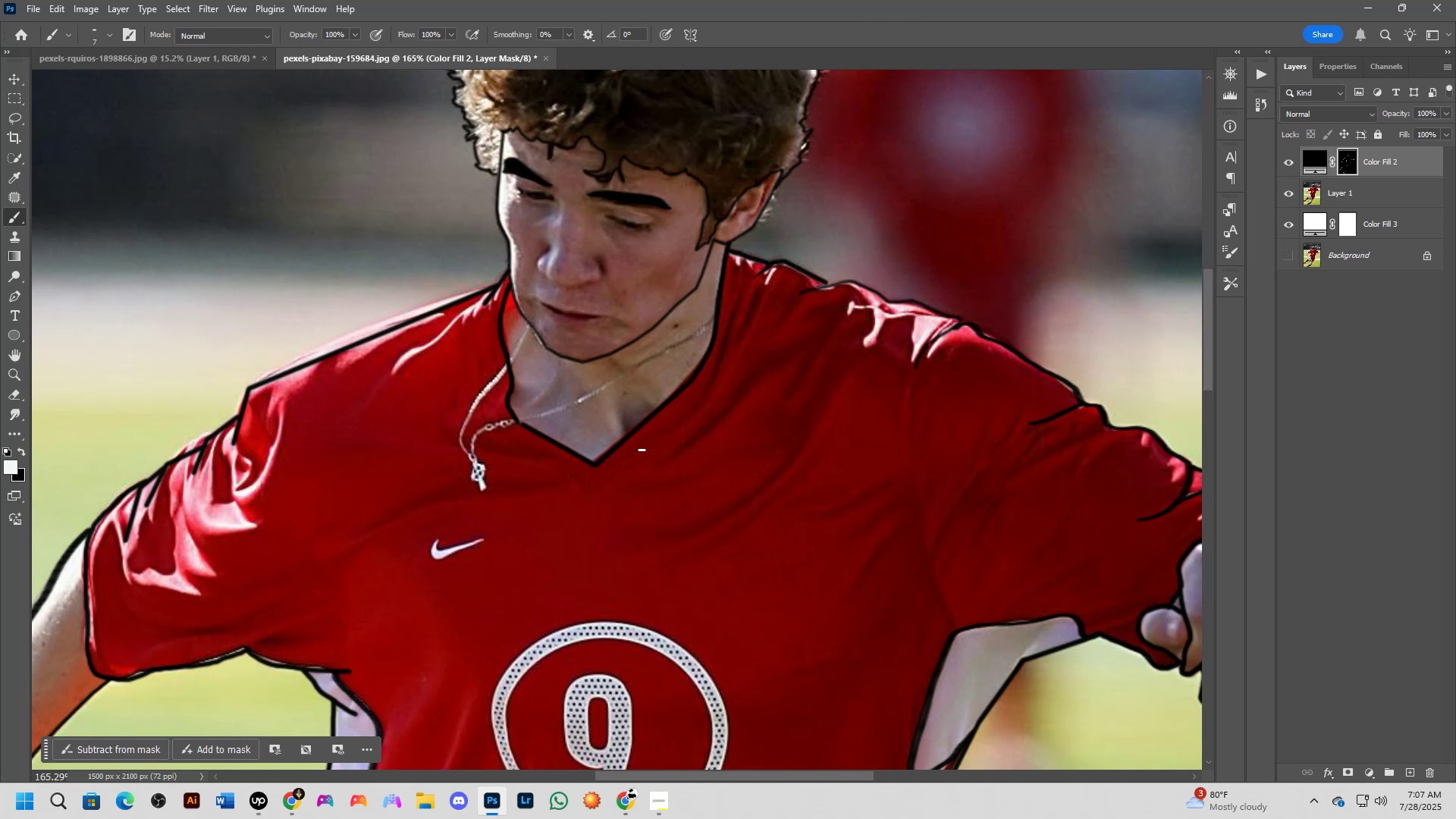 
left_click_drag(start_coordinate=[639, 432], to_coordinate=[642, 453])
 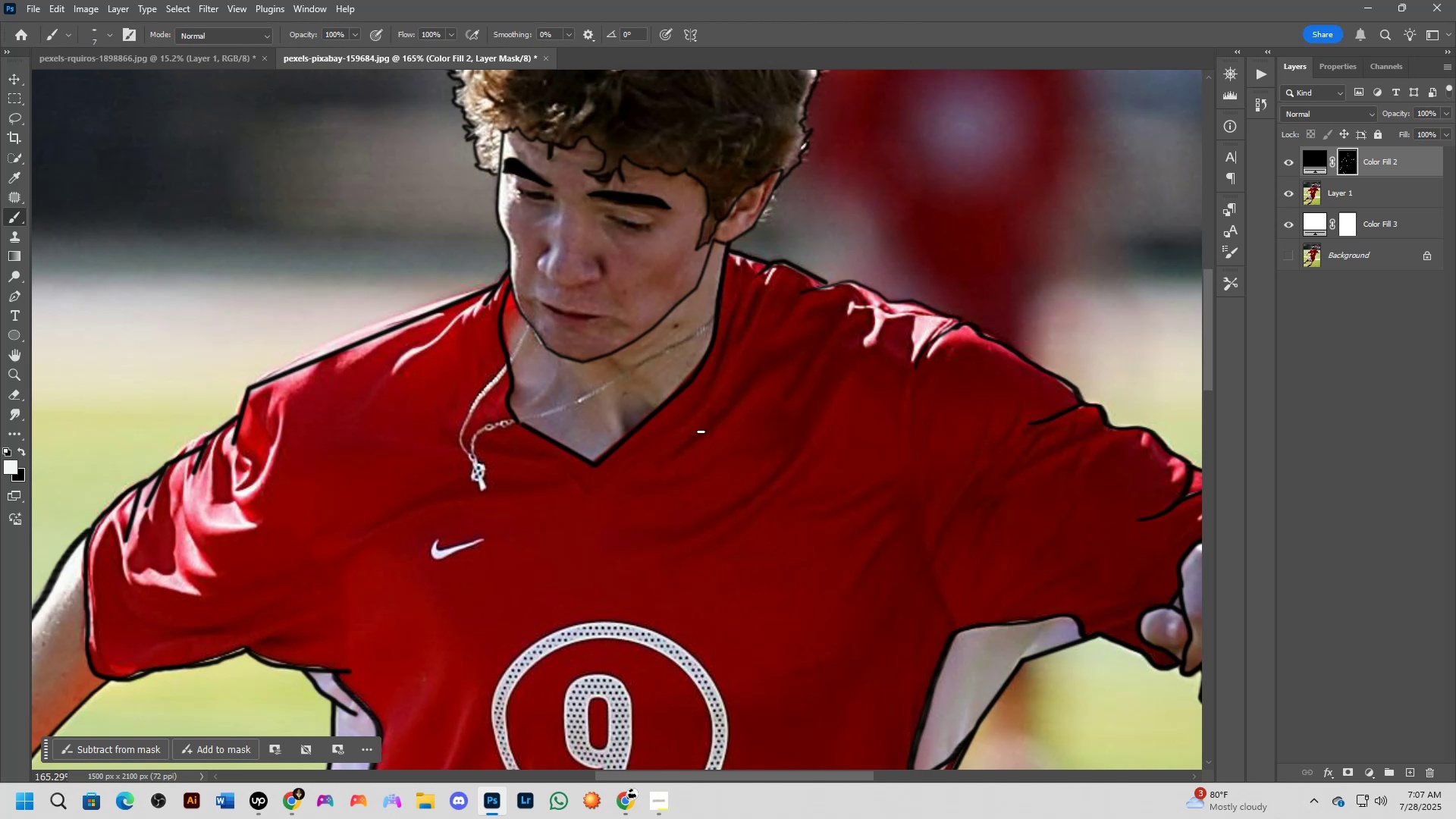 
wait(5.29)
 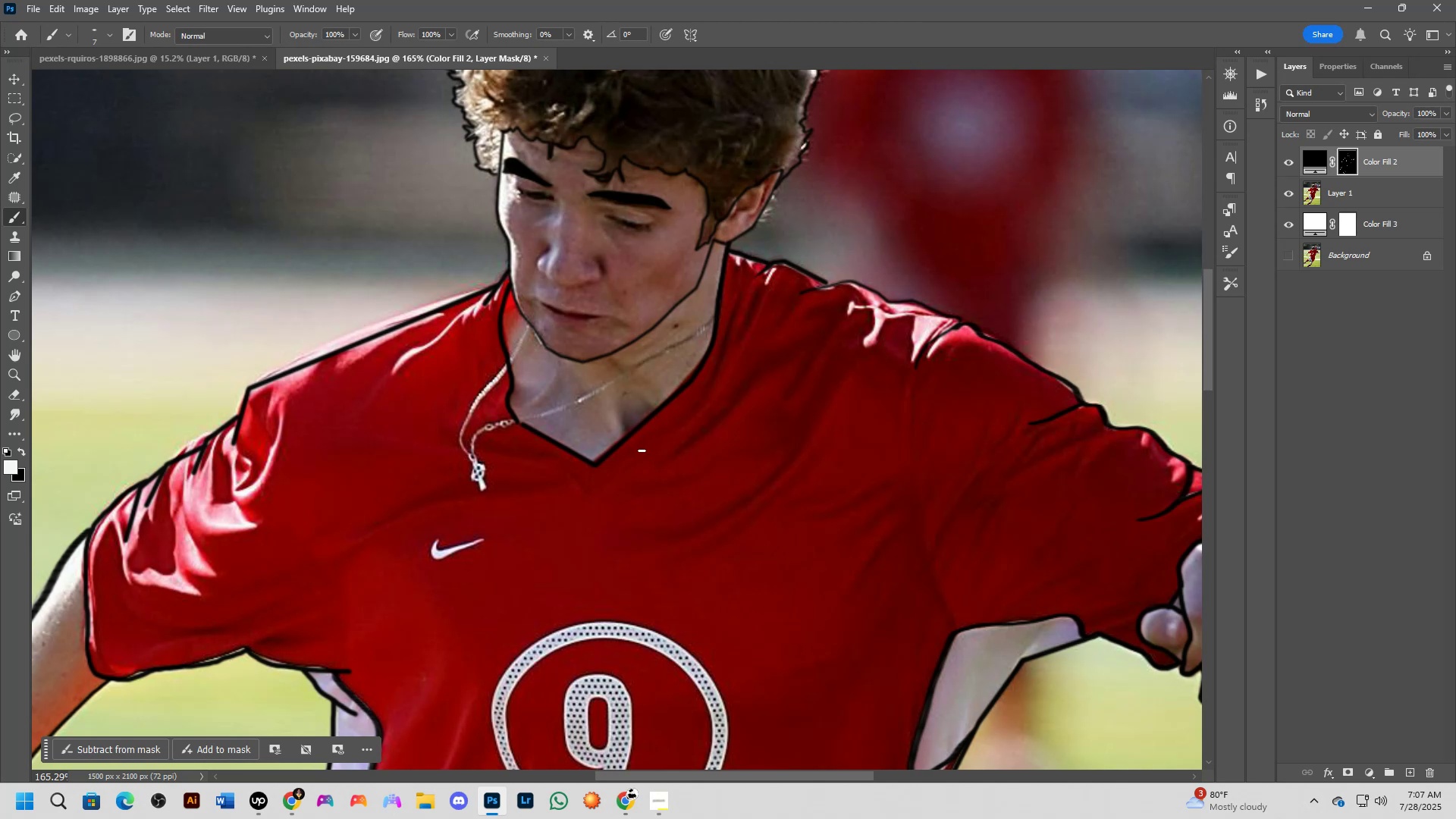 
hold_key(key=Space, duration=0.54)
 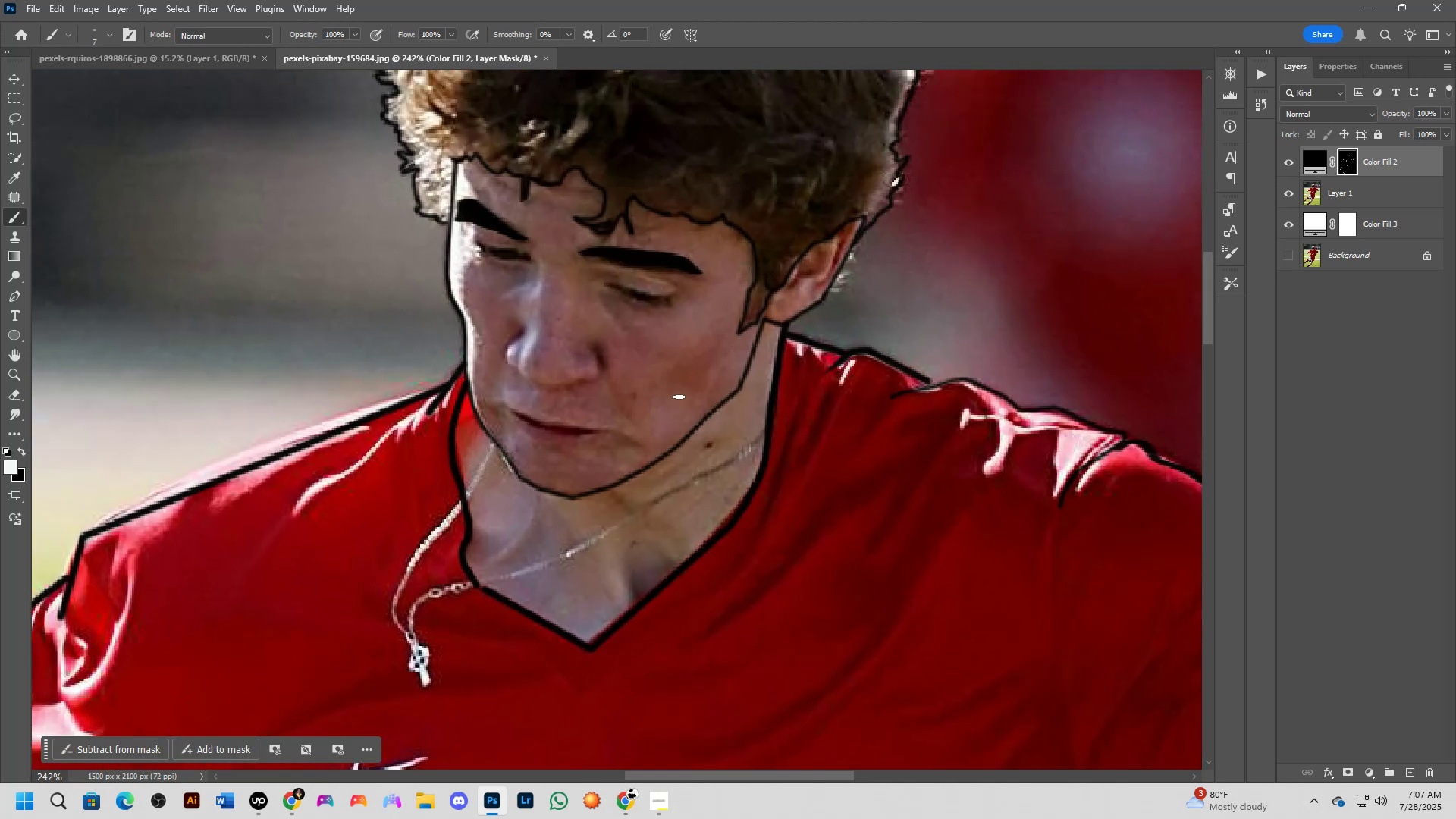 
left_click_drag(start_coordinate=[637, 344], to_coordinate=[649, 446])
 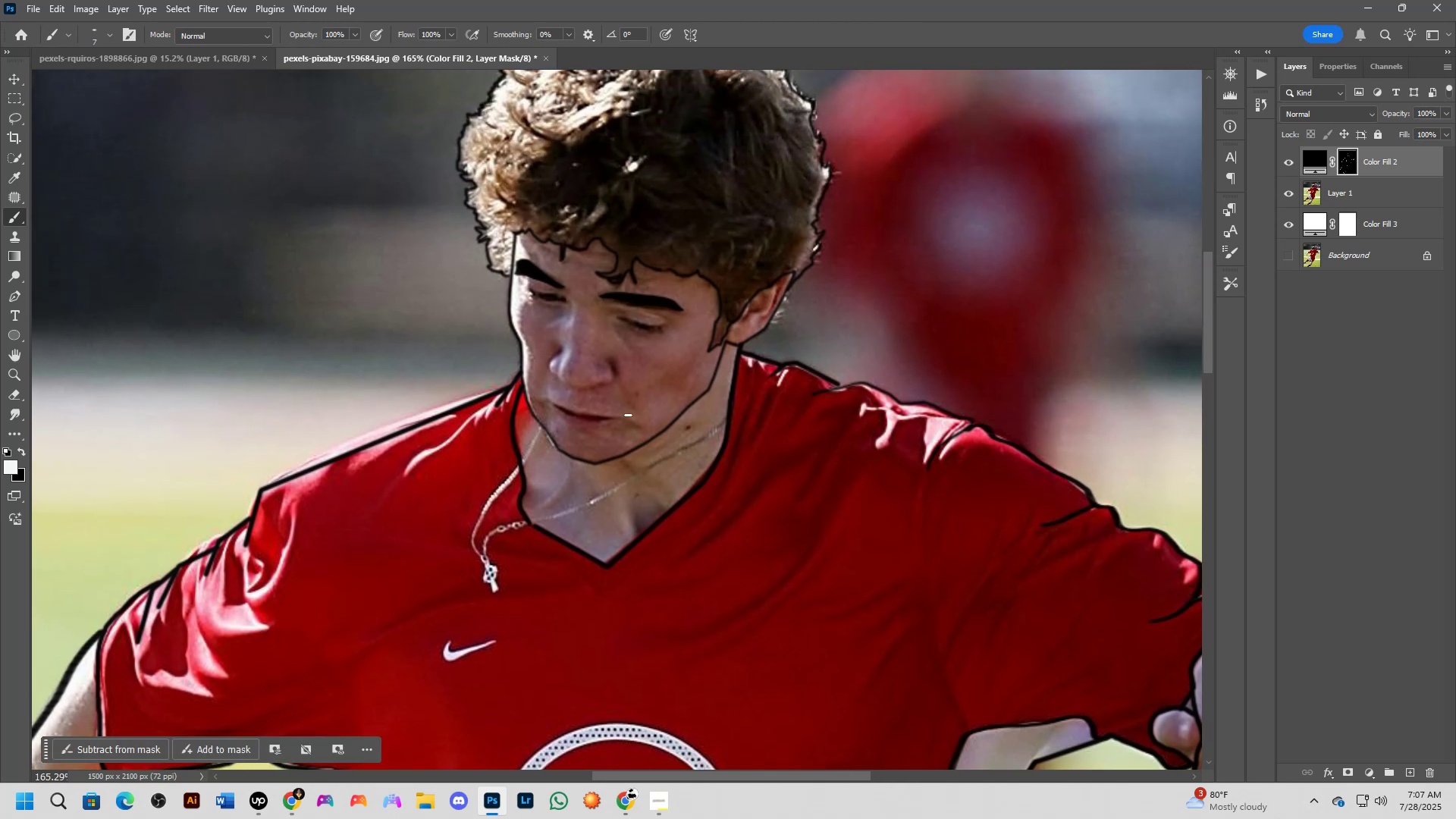 
scroll: coordinate [772, 328], scroll_direction: up, amount: 6.0
 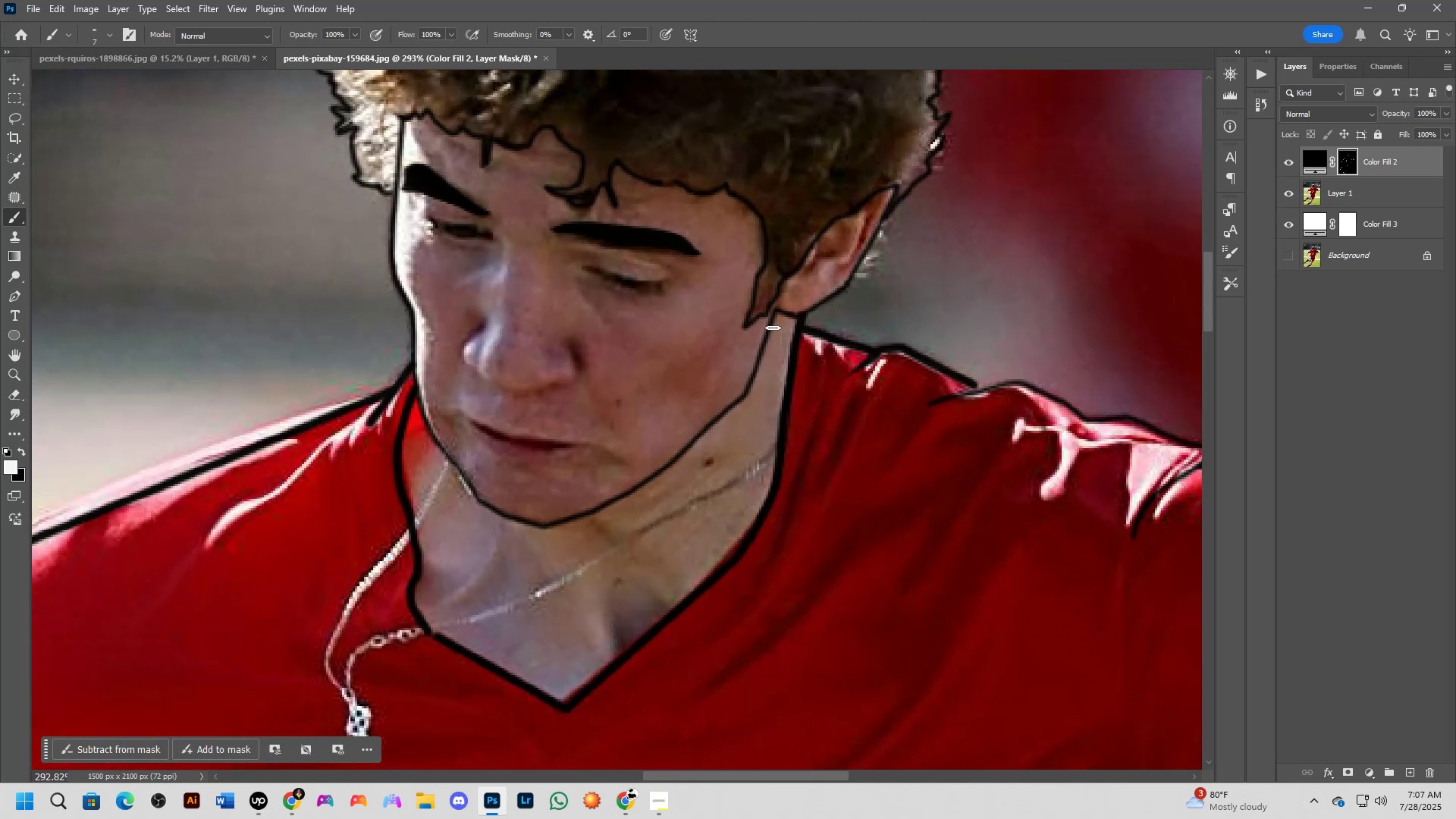 
hold_key(key=AltLeft, duration=0.47)
 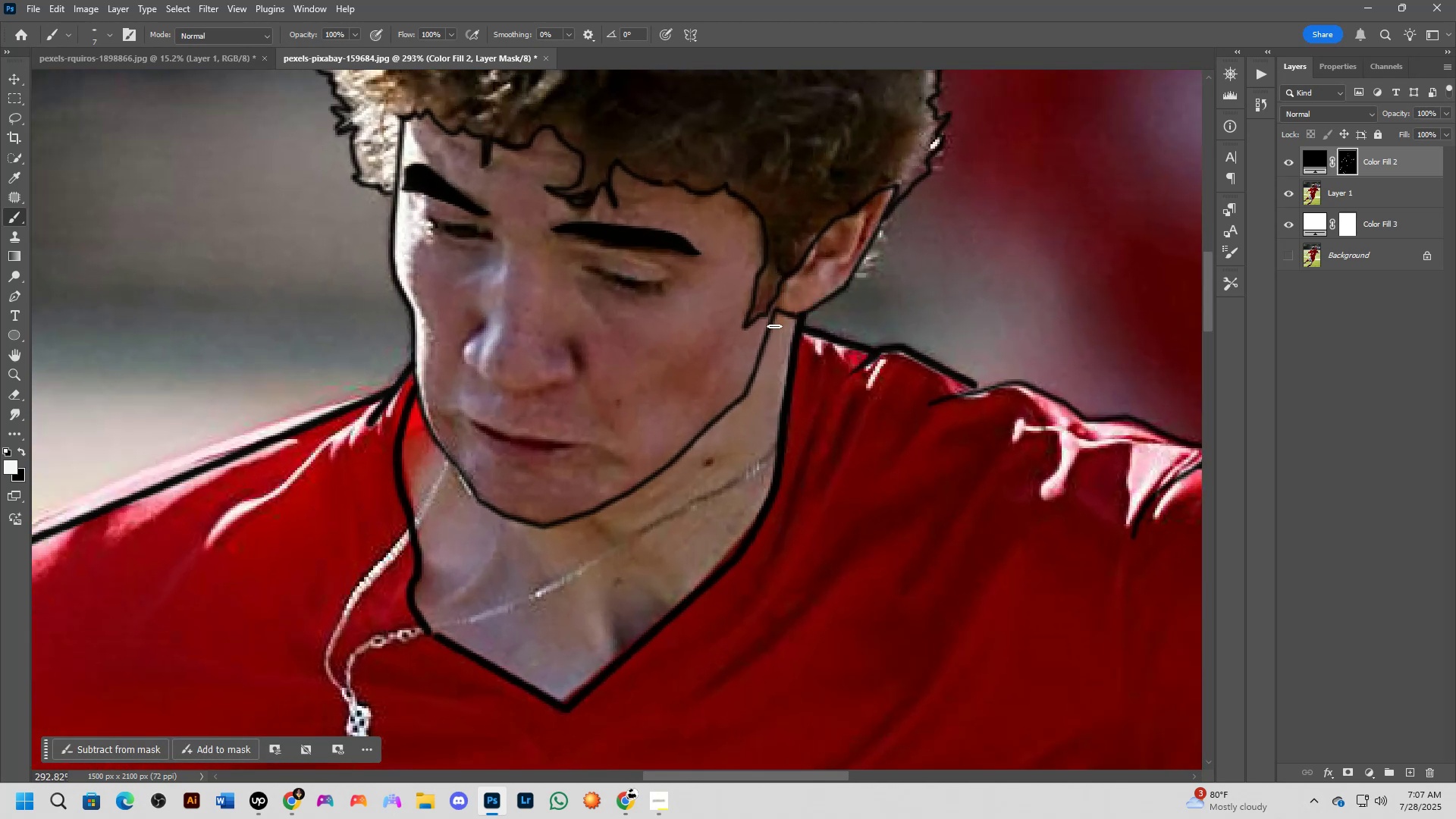 
hold_key(key=AltLeft, duration=0.39)
 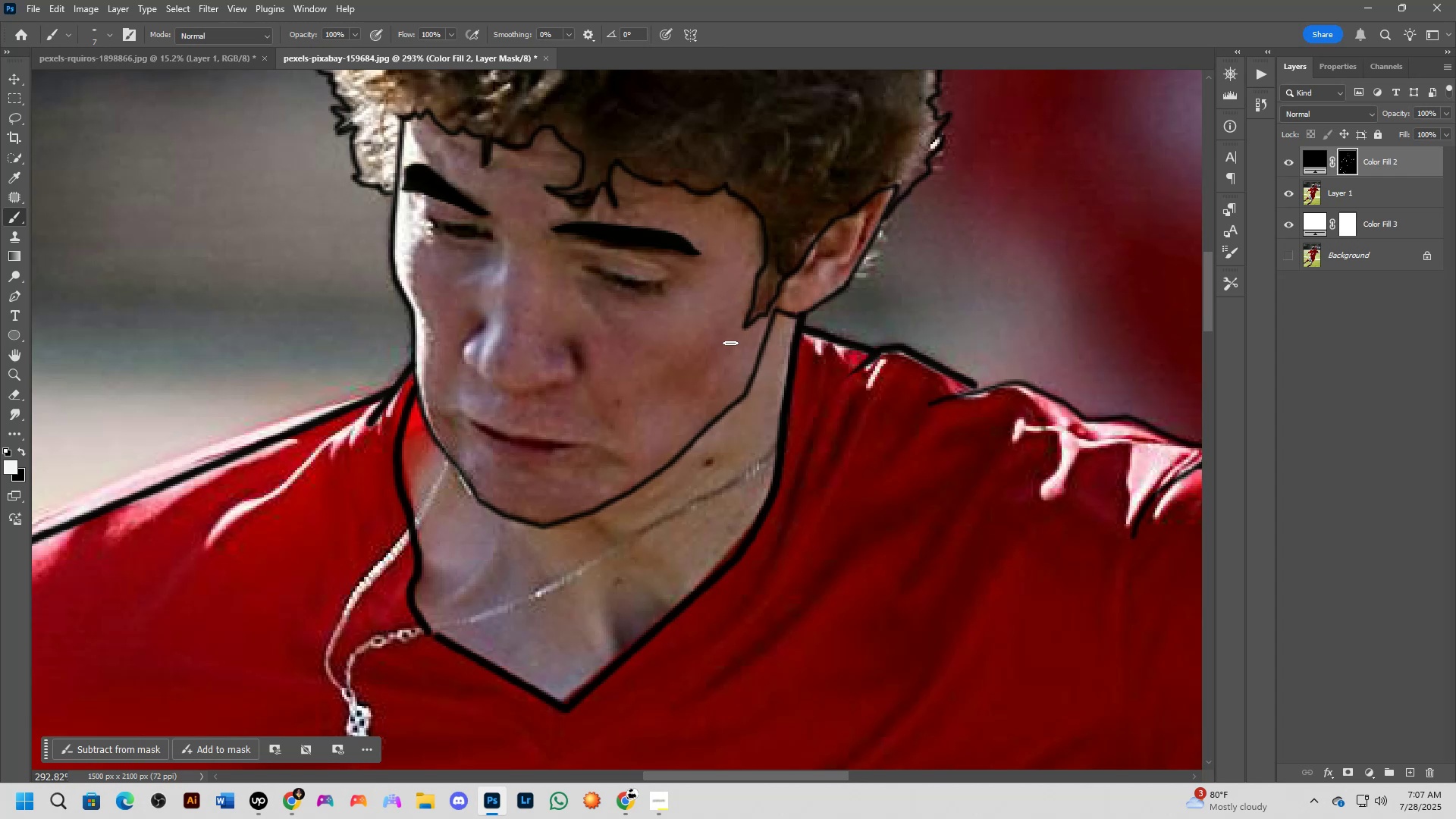 
hold_key(key=Space, duration=0.5)
 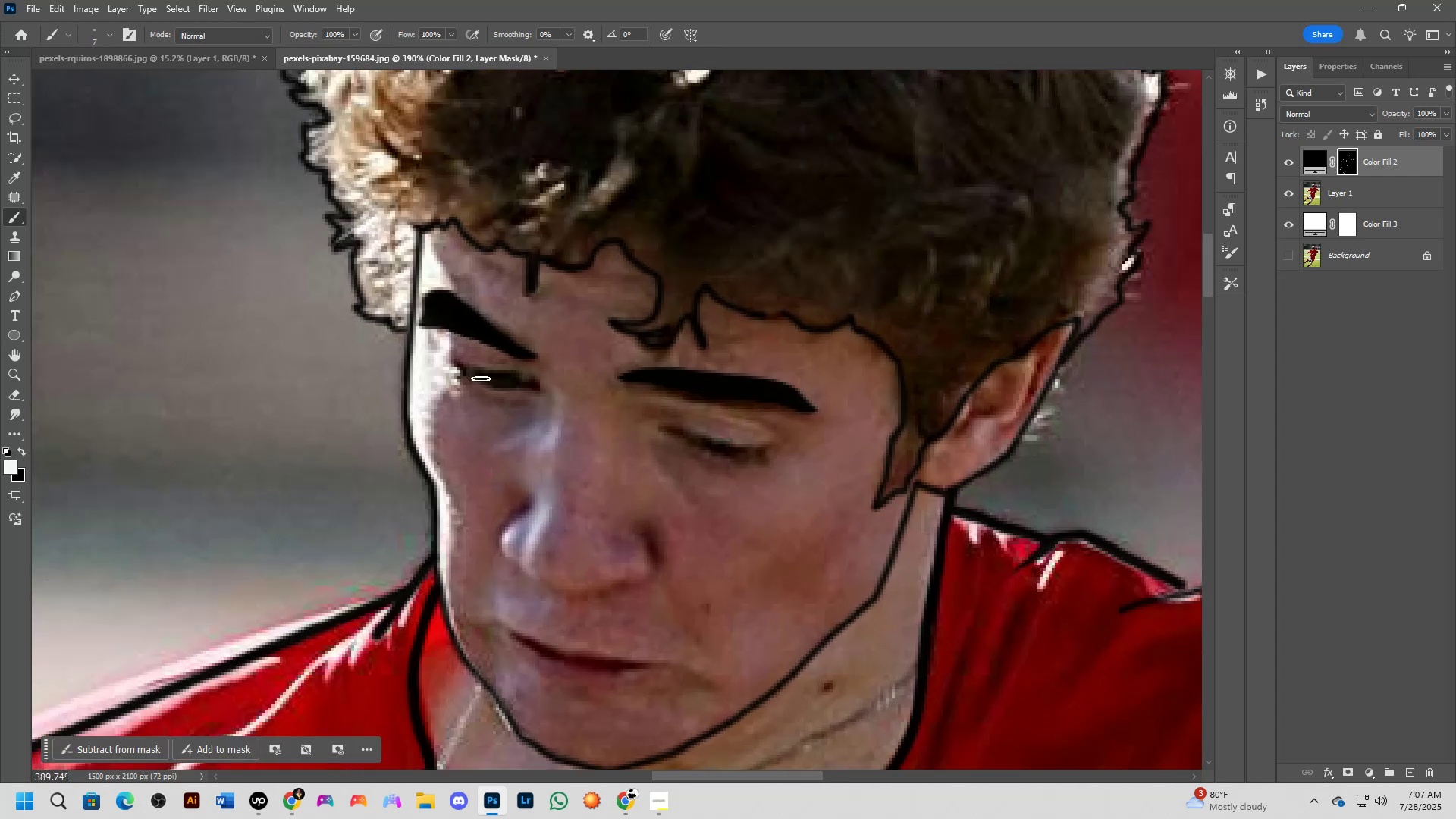 
left_click_drag(start_coordinate=[651, 319], to_coordinate=[686, 469])
 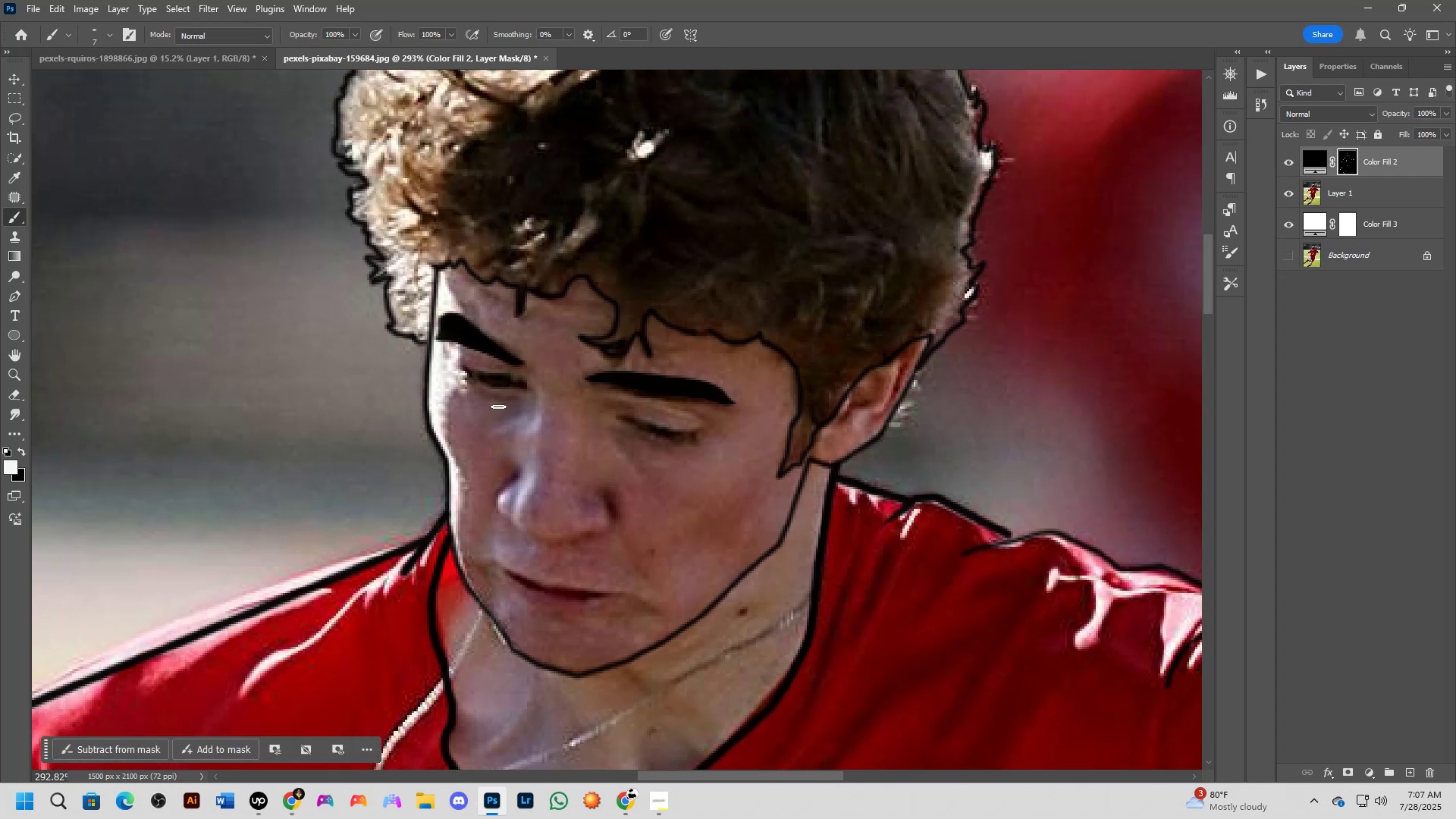 
scroll: coordinate [483, 381], scroll_direction: up, amount: 3.0
 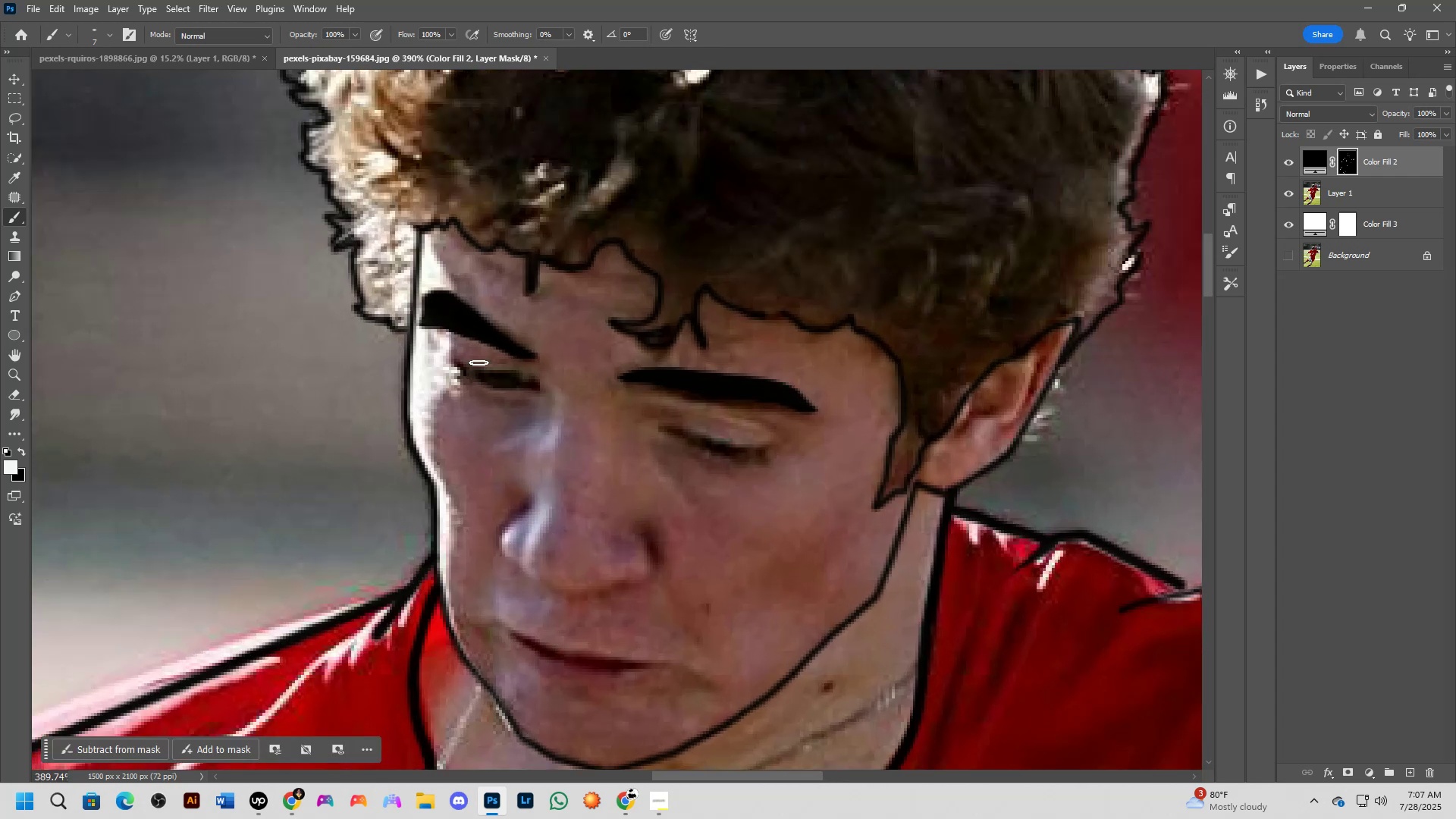 
hold_key(key=AltLeft, duration=0.38)
 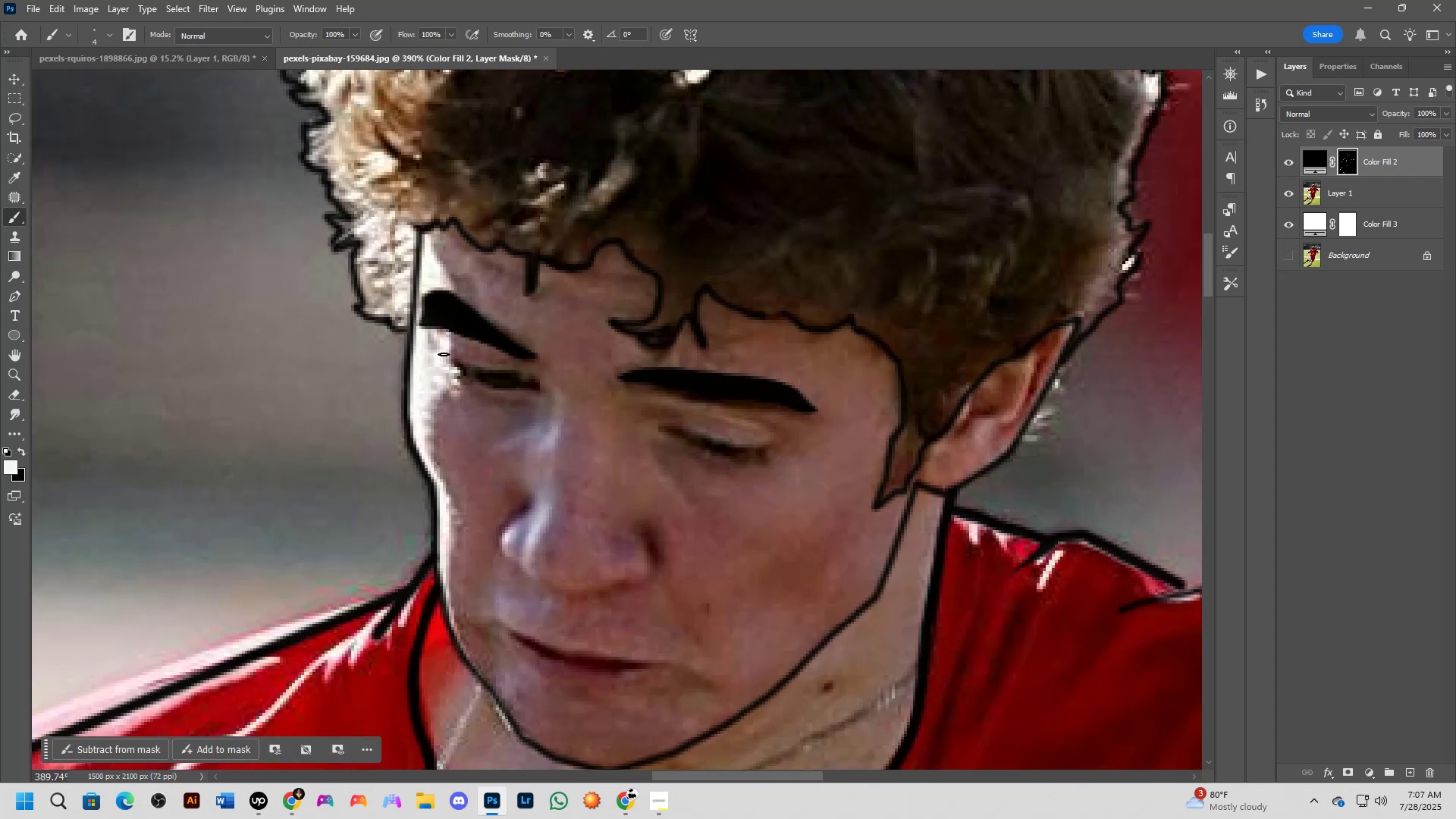 
left_click_drag(start_coordinate=[445, 356], to_coordinate=[546, 392])
 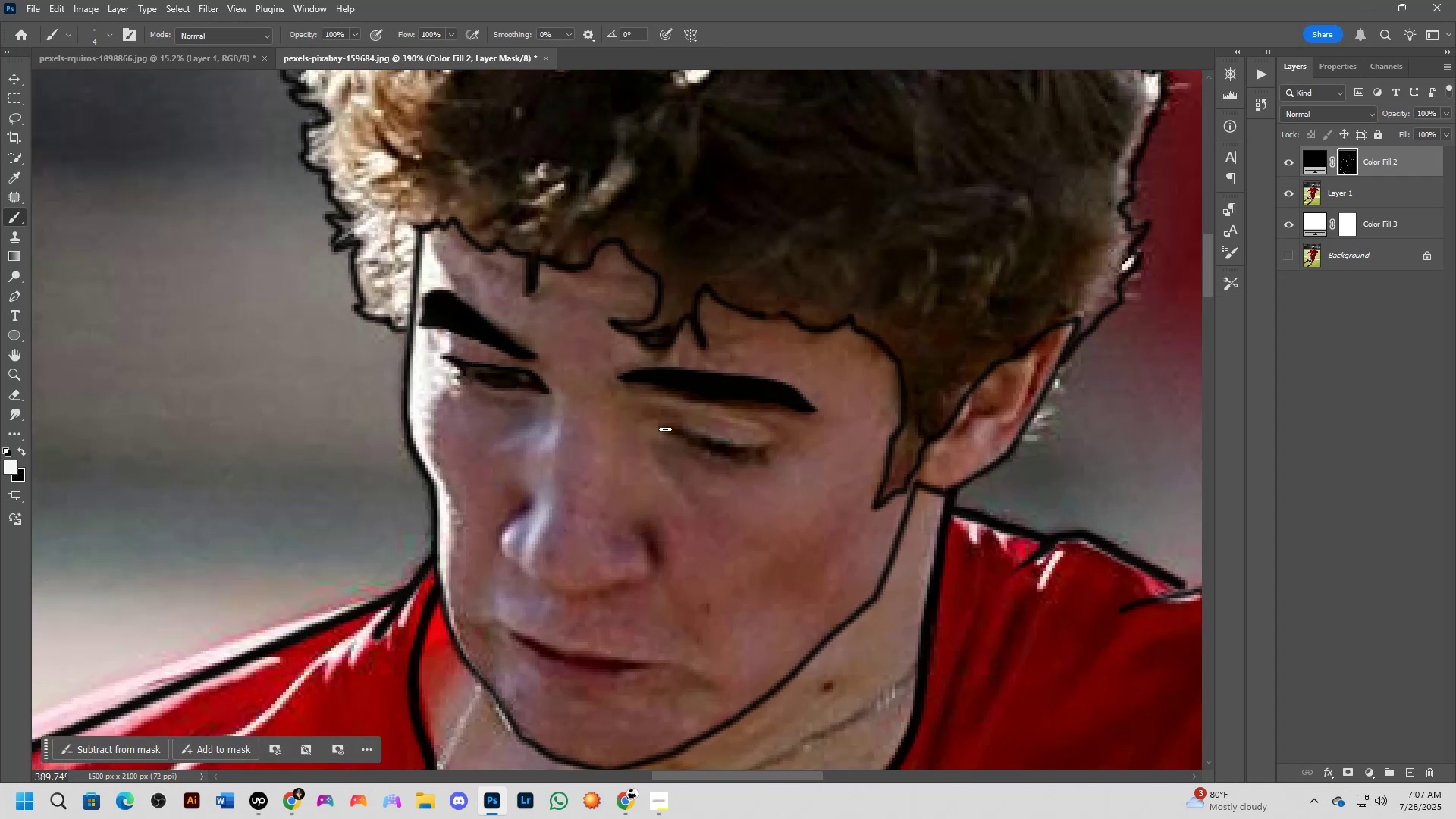 
left_click_drag(start_coordinate=[657, 428], to_coordinate=[780, 443])
 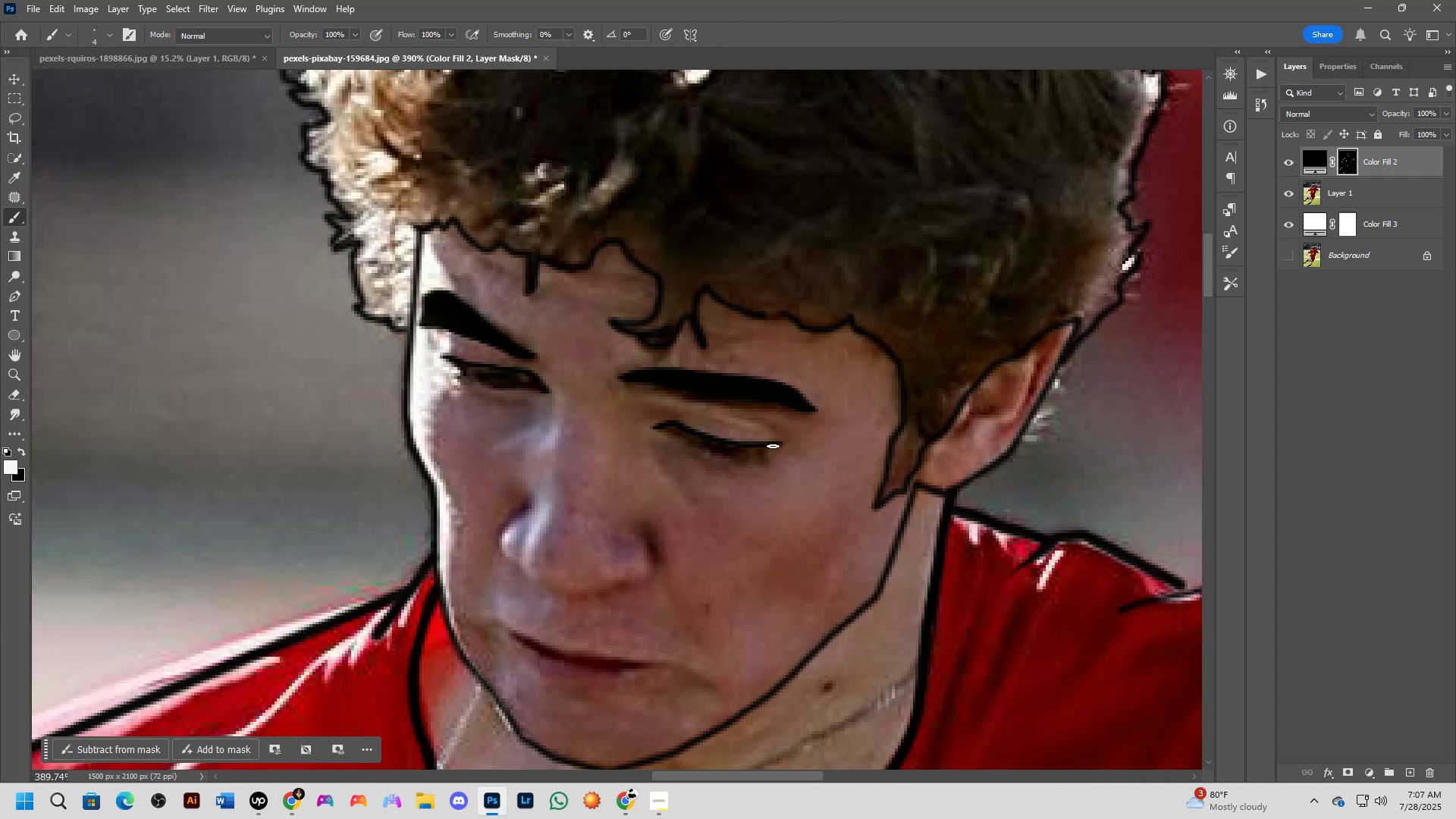 
left_click_drag(start_coordinate=[772, 444], to_coordinate=[674, 422])
 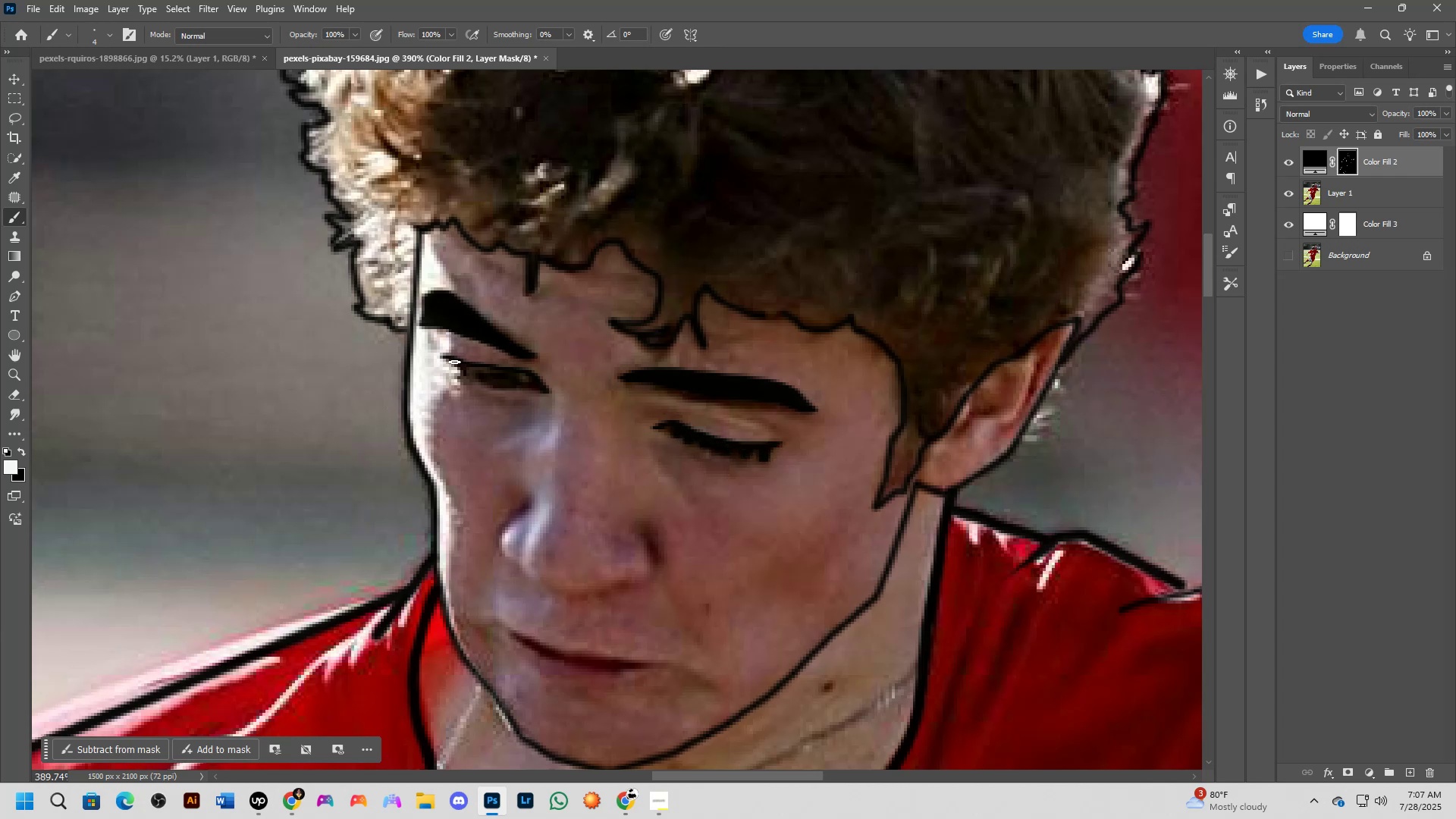 
left_click_drag(start_coordinate=[456, 362], to_coordinate=[539, 388])
 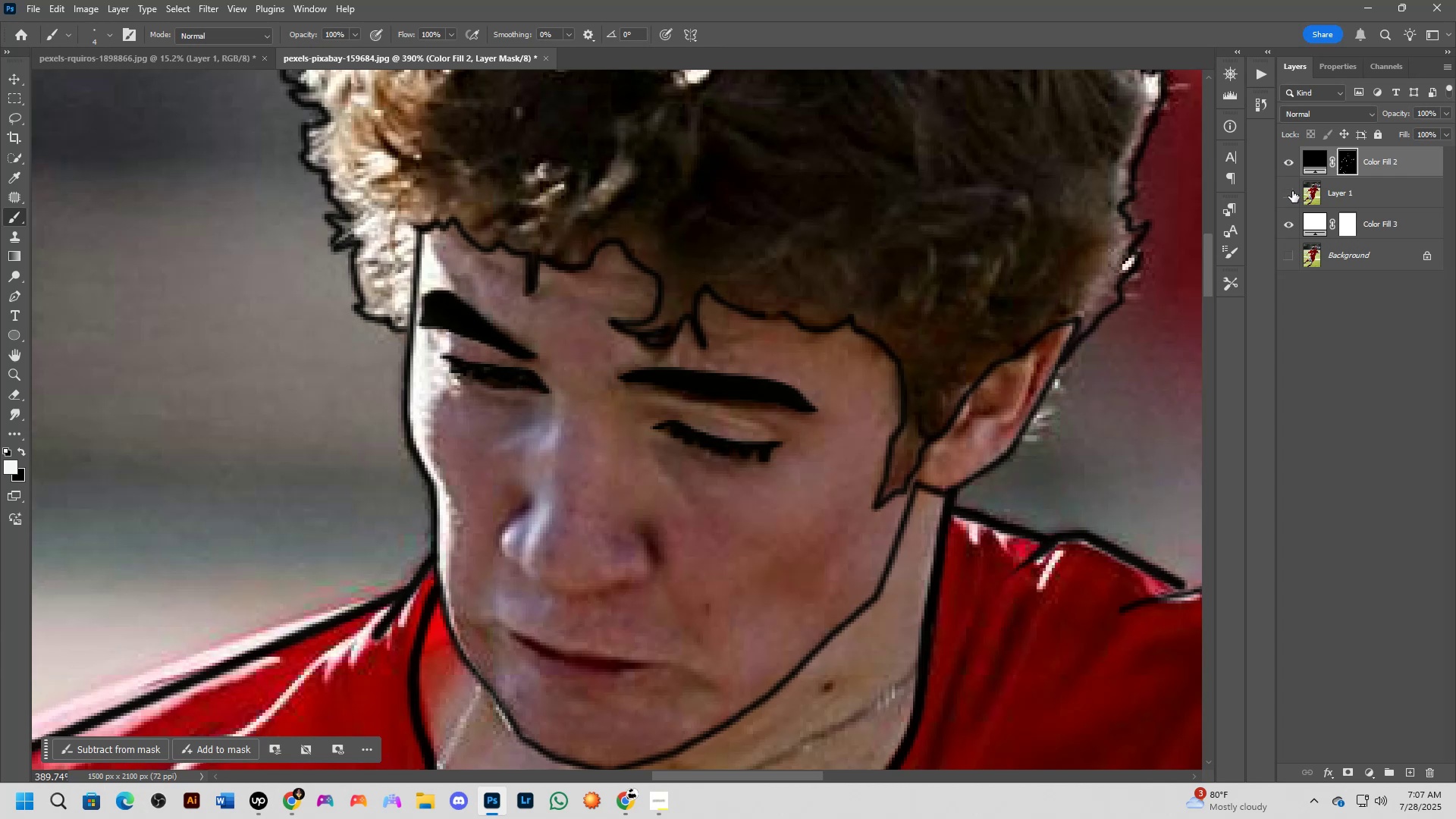 
hold_key(key=ShiftLeft, duration=0.46)
scroll: coordinate [676, 433], scroll_direction: down, amount: 5.0
 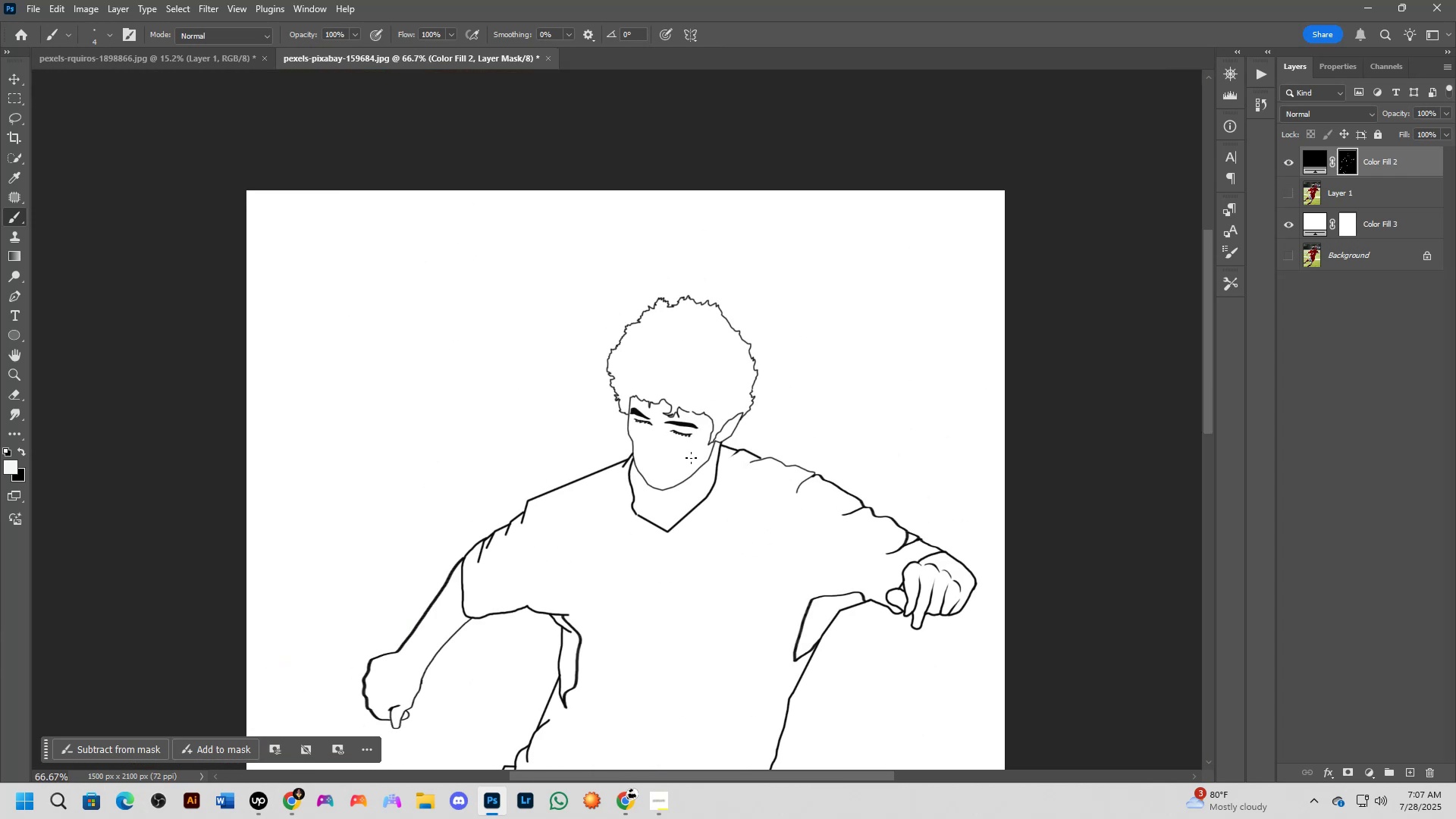 
hold_key(key=ShiftLeft, duration=0.46)
scroll: coordinate [658, 443], scroll_direction: up, amount: 2.0
 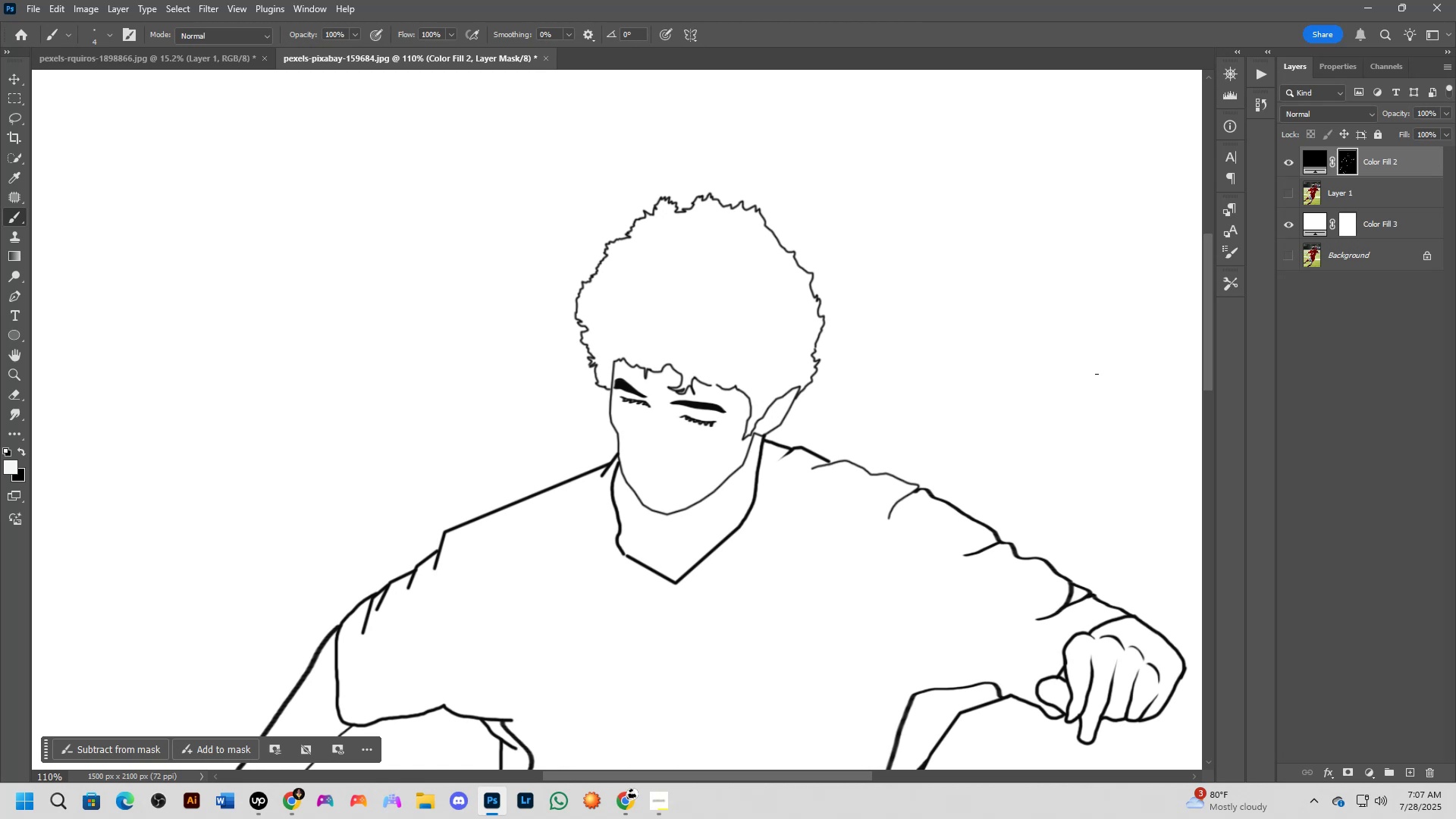 
wait(6.82)
 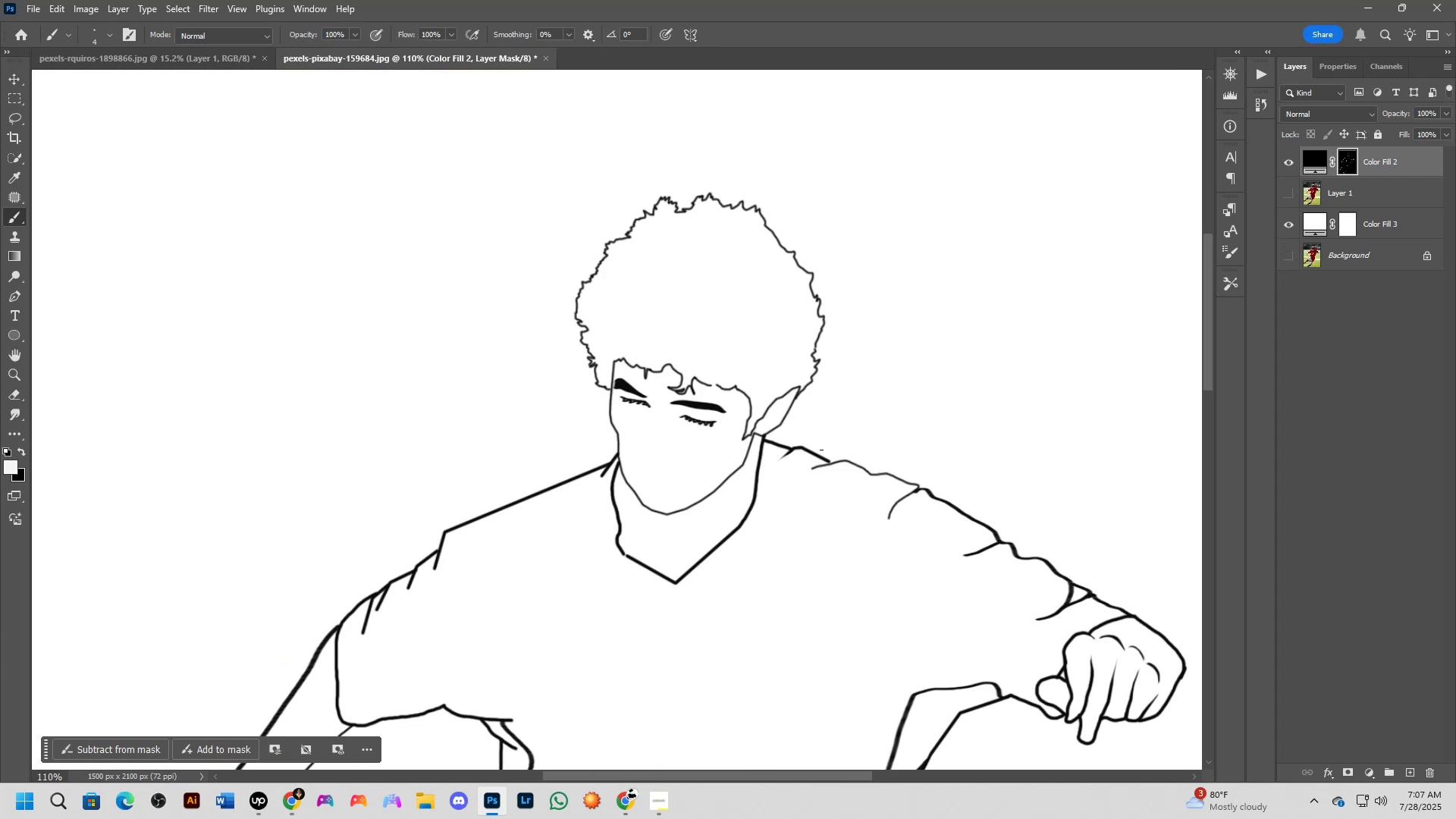 
key(Shift+ShiftLeft)
 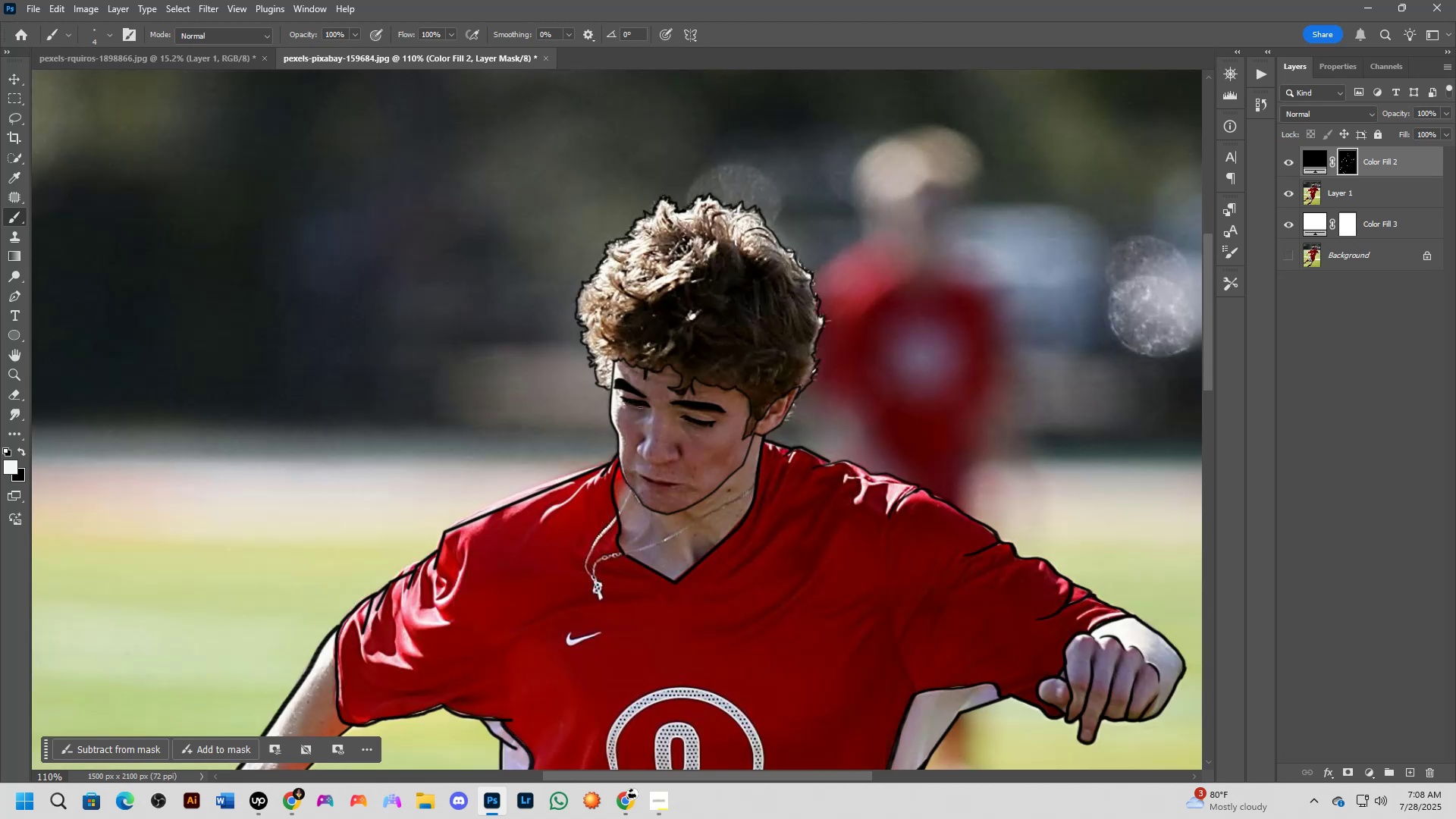 
scroll: coordinate [680, 444], scroll_direction: up, amount: 3.0
 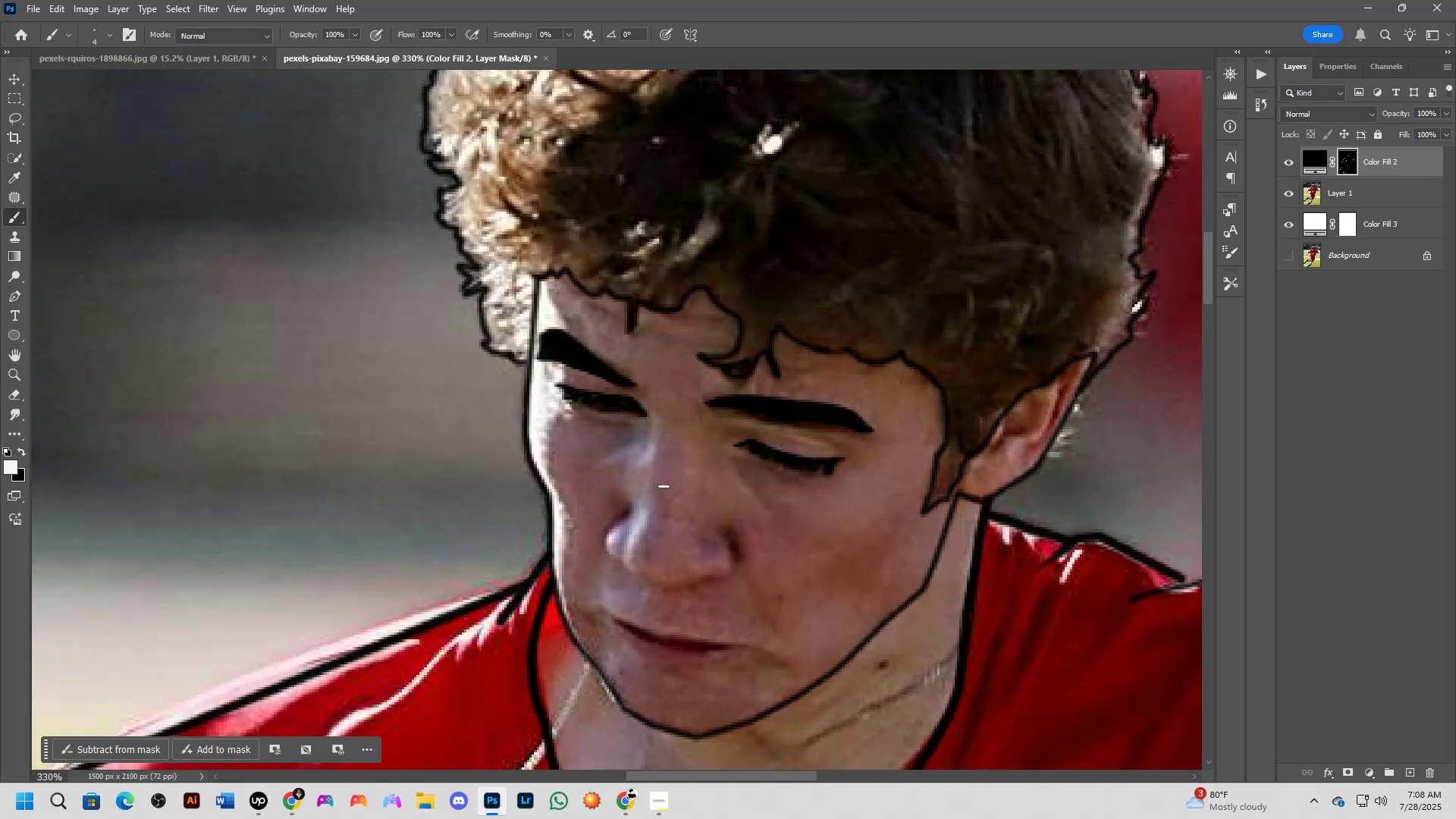 
hold_key(key=Space, duration=0.48)
 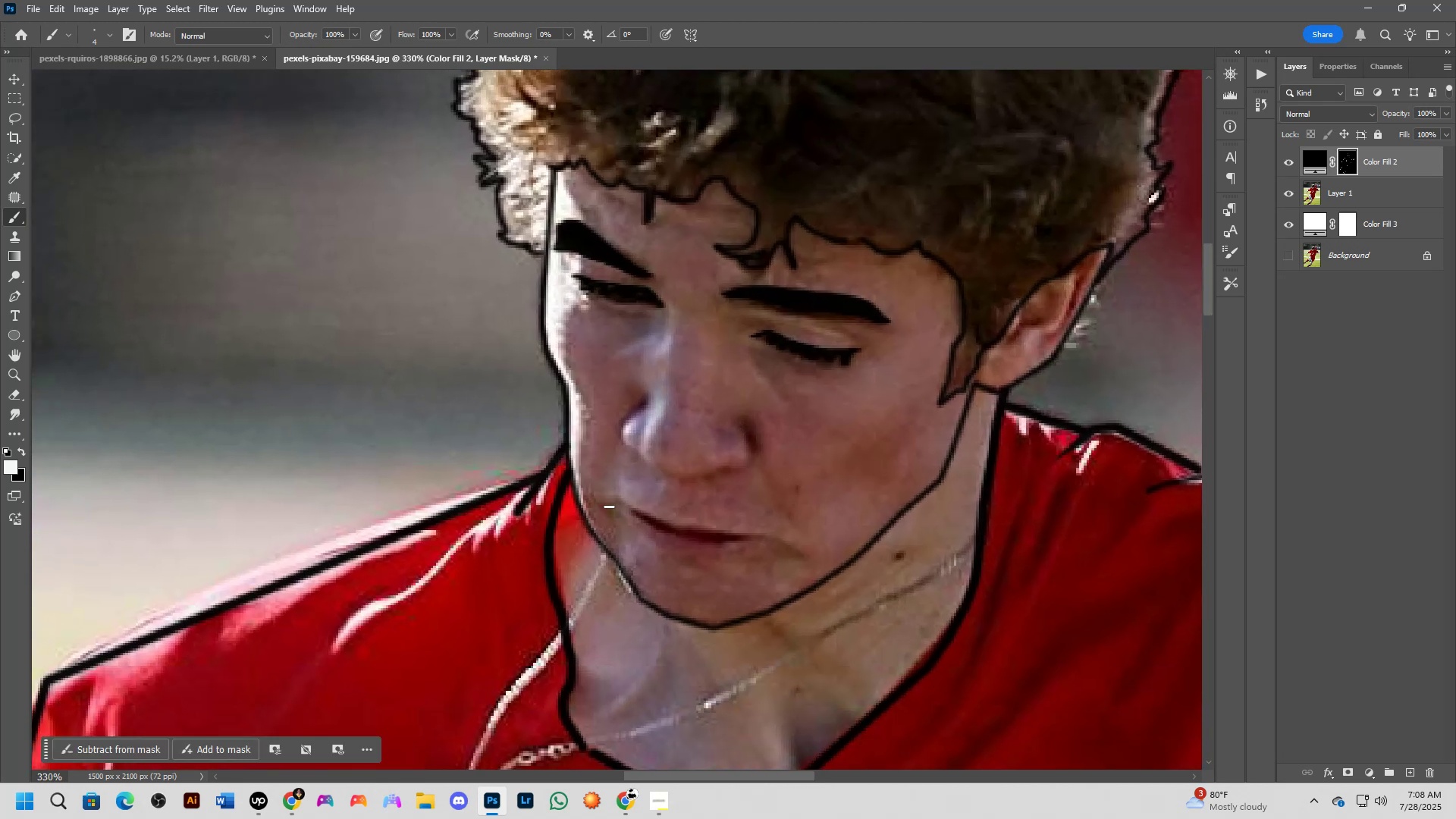 
left_click_drag(start_coordinate=[646, 525], to_coordinate=[663, 416])
 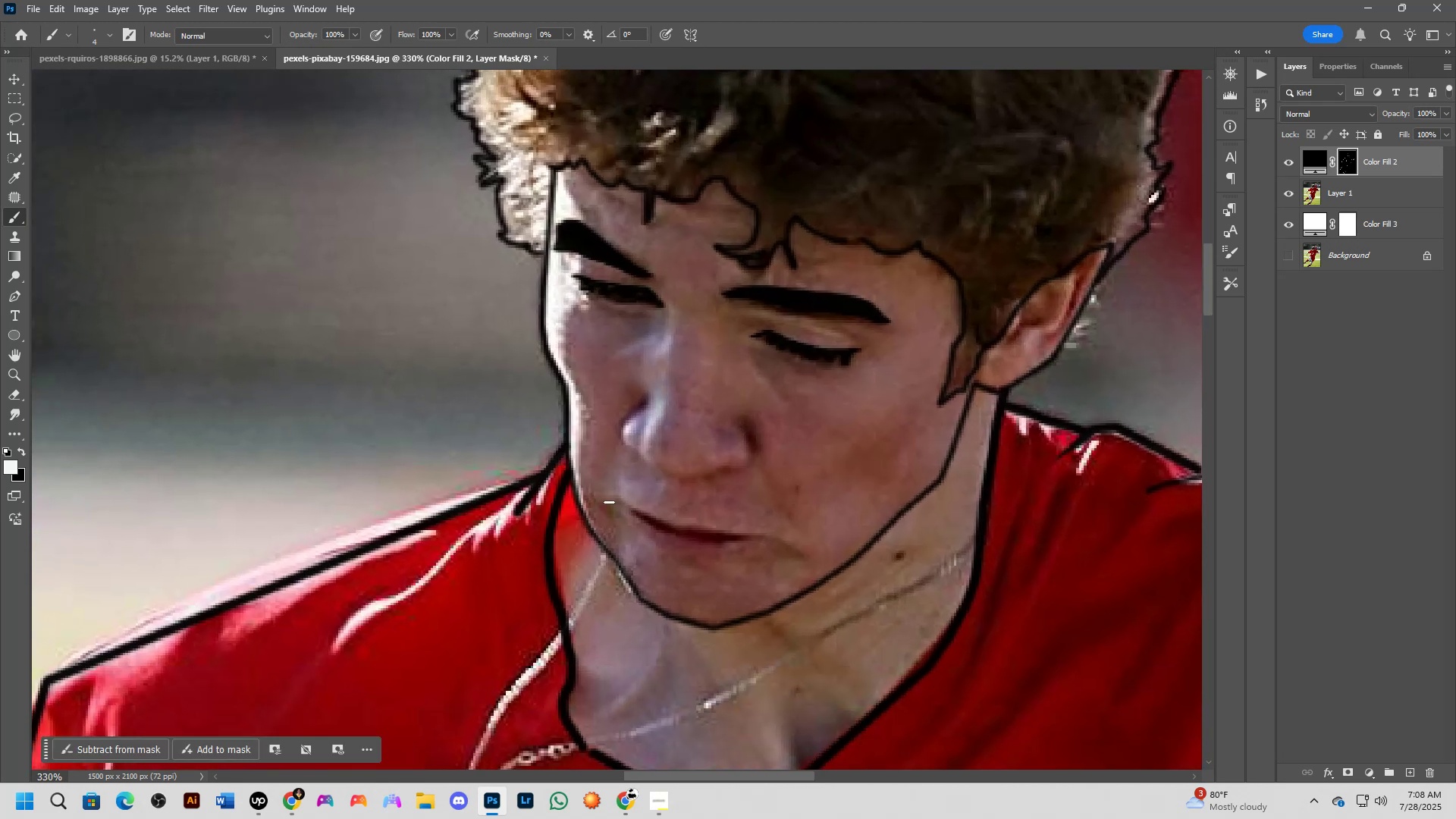 
left_click_drag(start_coordinate=[609, 501], to_coordinate=[765, 538])
 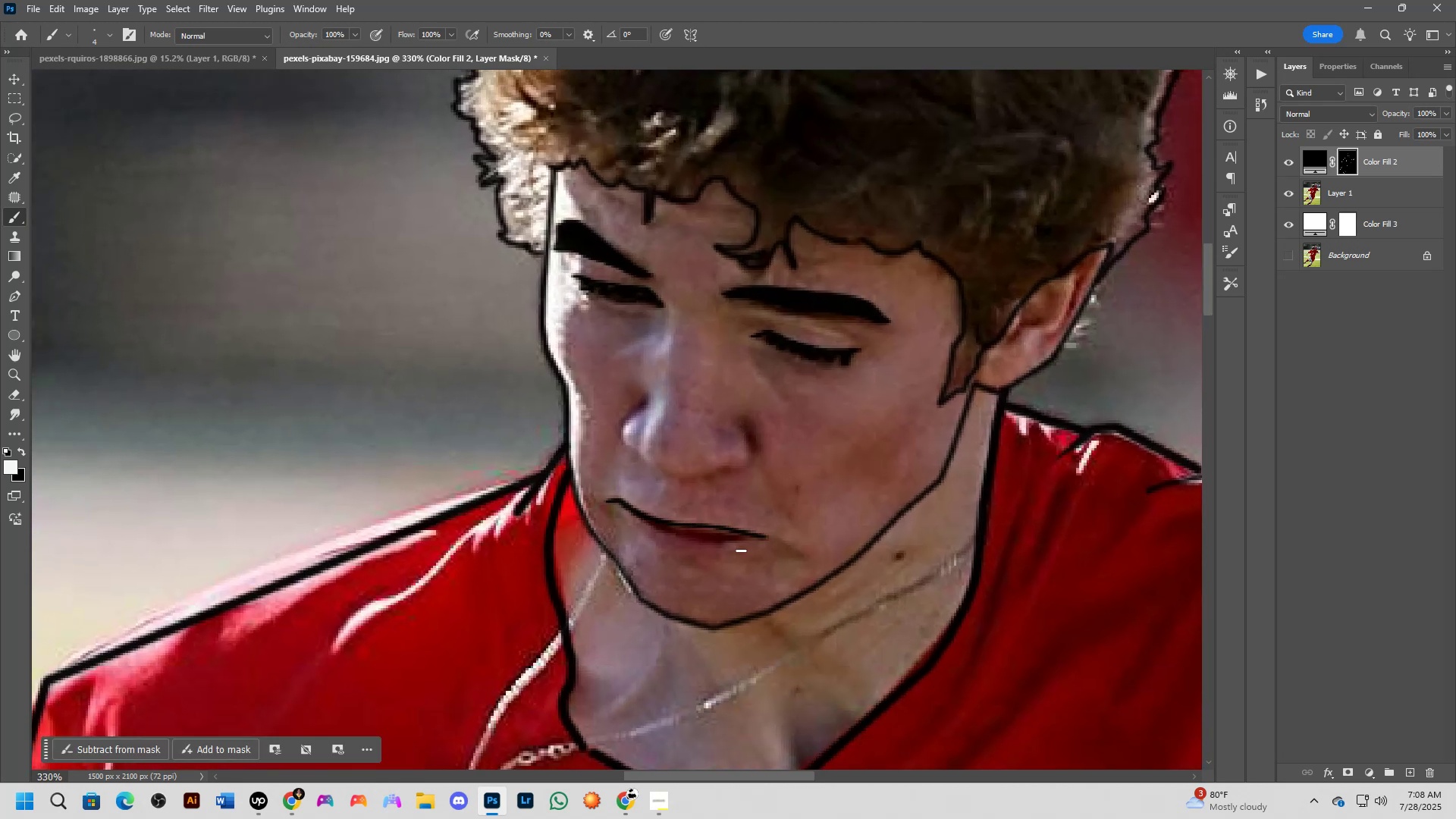 
key(Control+ControlLeft)
 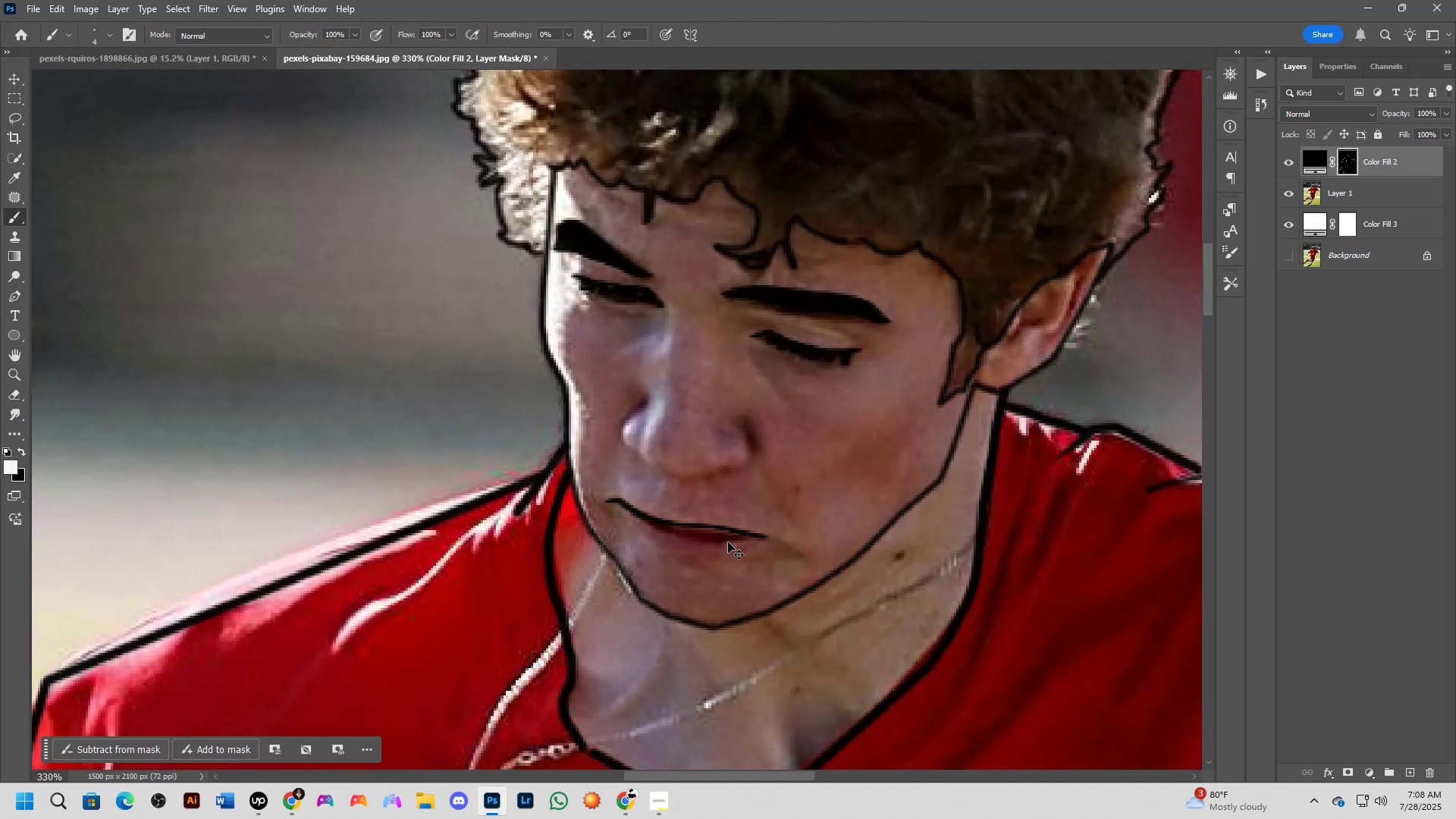 
key(Control+Z)
 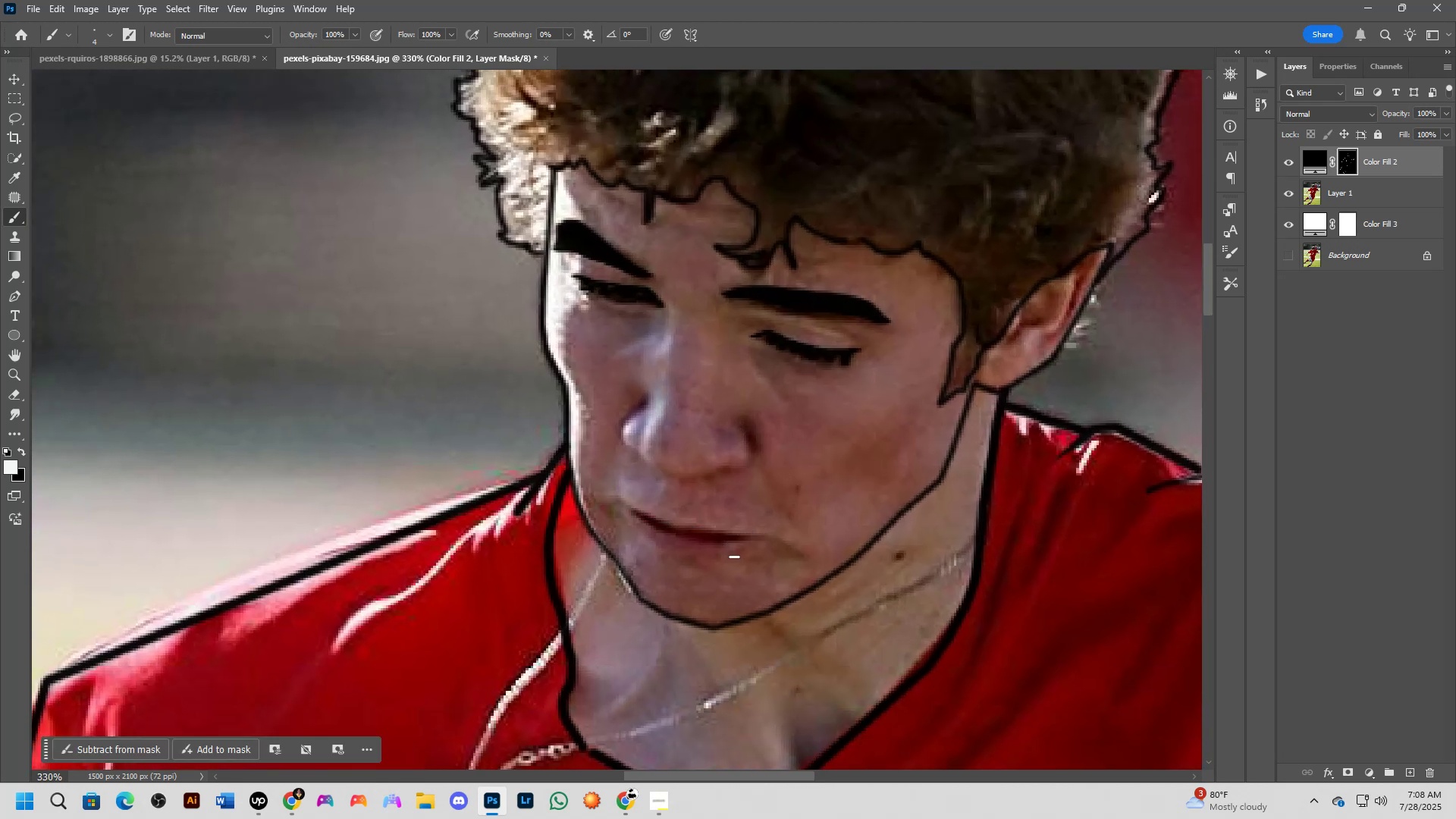 
hold_key(key=Space, duration=0.53)
 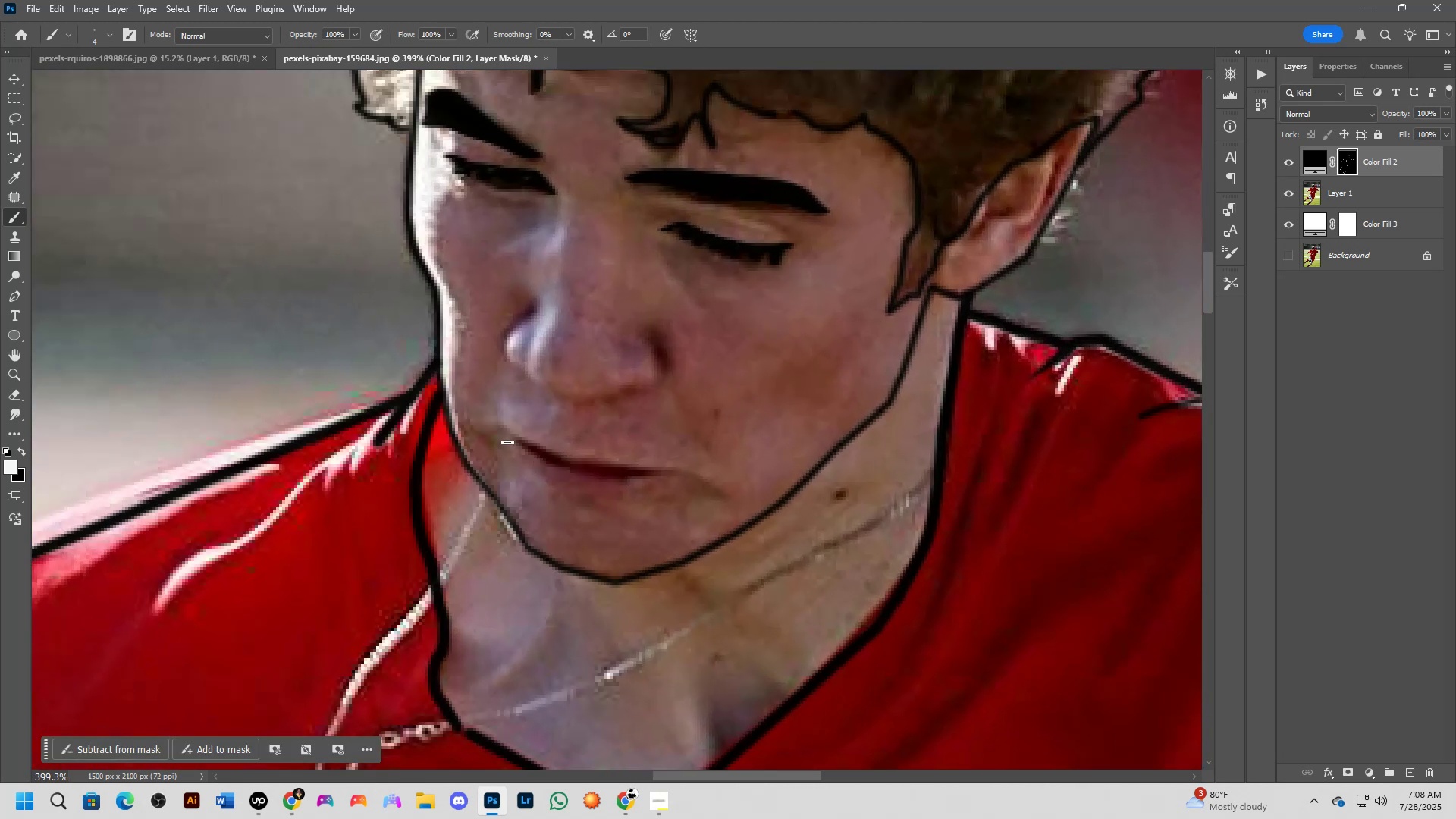 
left_click_drag(start_coordinate=[736, 565], to_coordinate=[628, 500])
 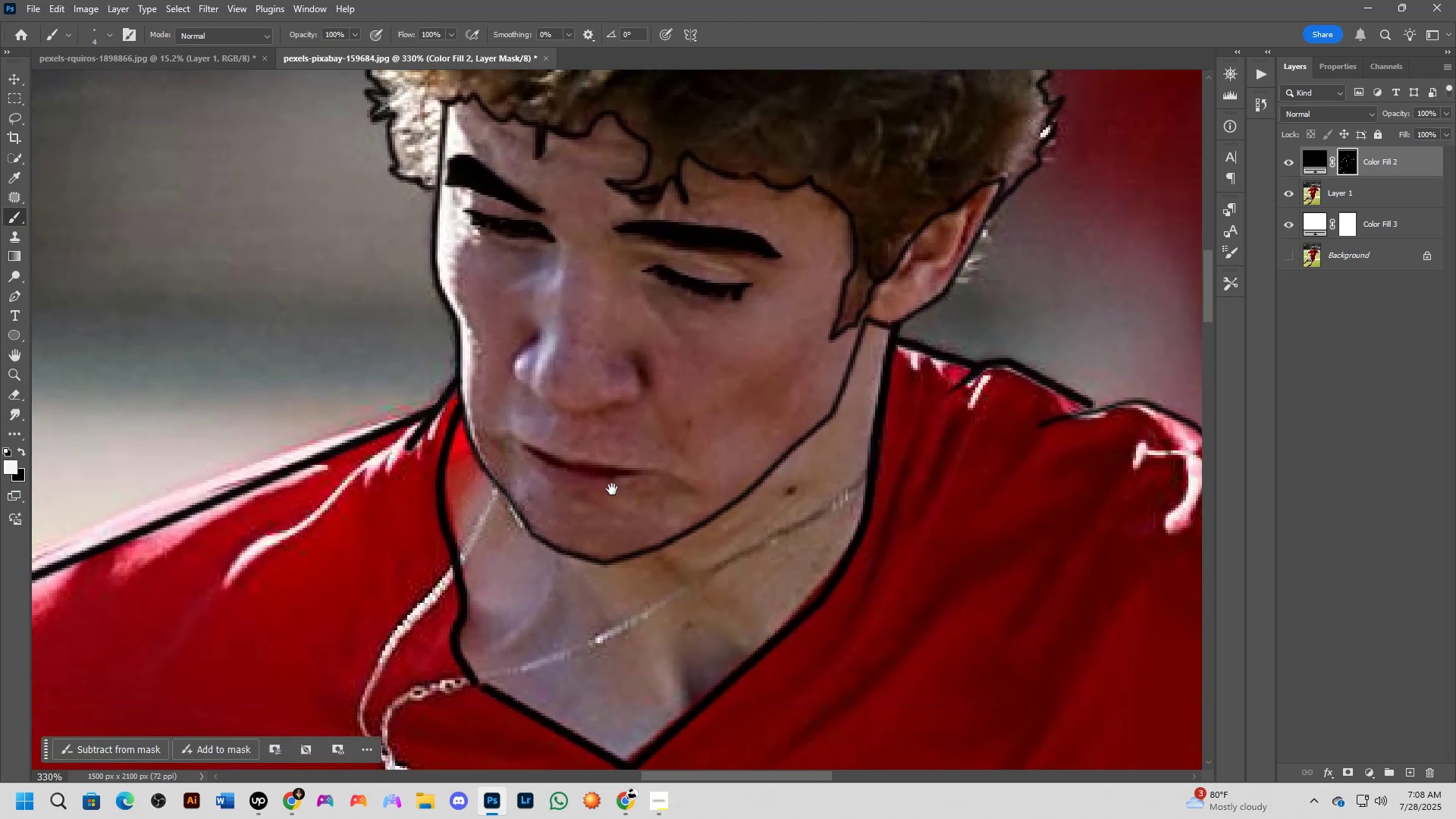 
scroll: coordinate [549, 466], scroll_direction: up, amount: 2.0
 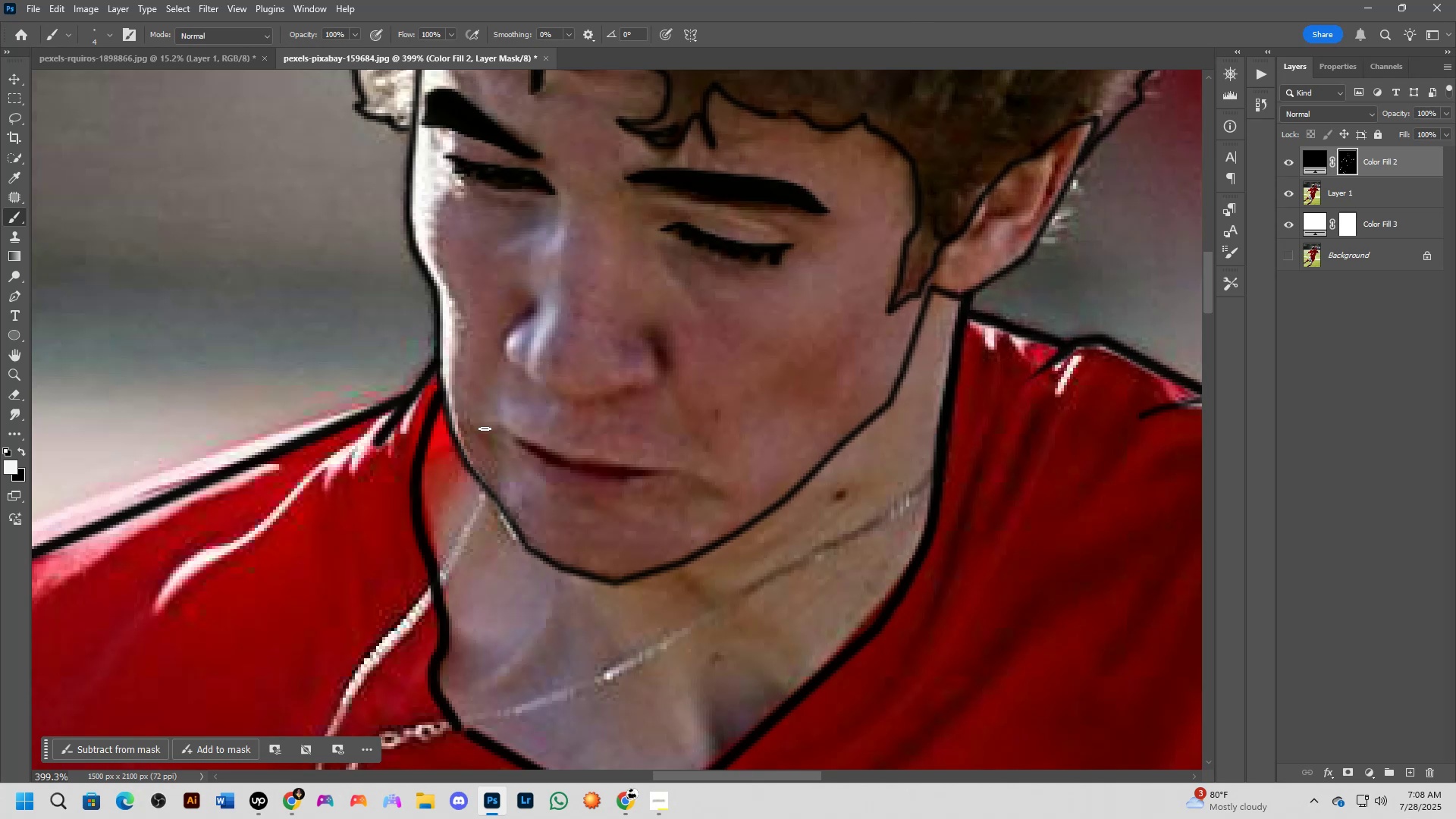 
left_click_drag(start_coordinate=[485, 427], to_coordinate=[698, 479])
 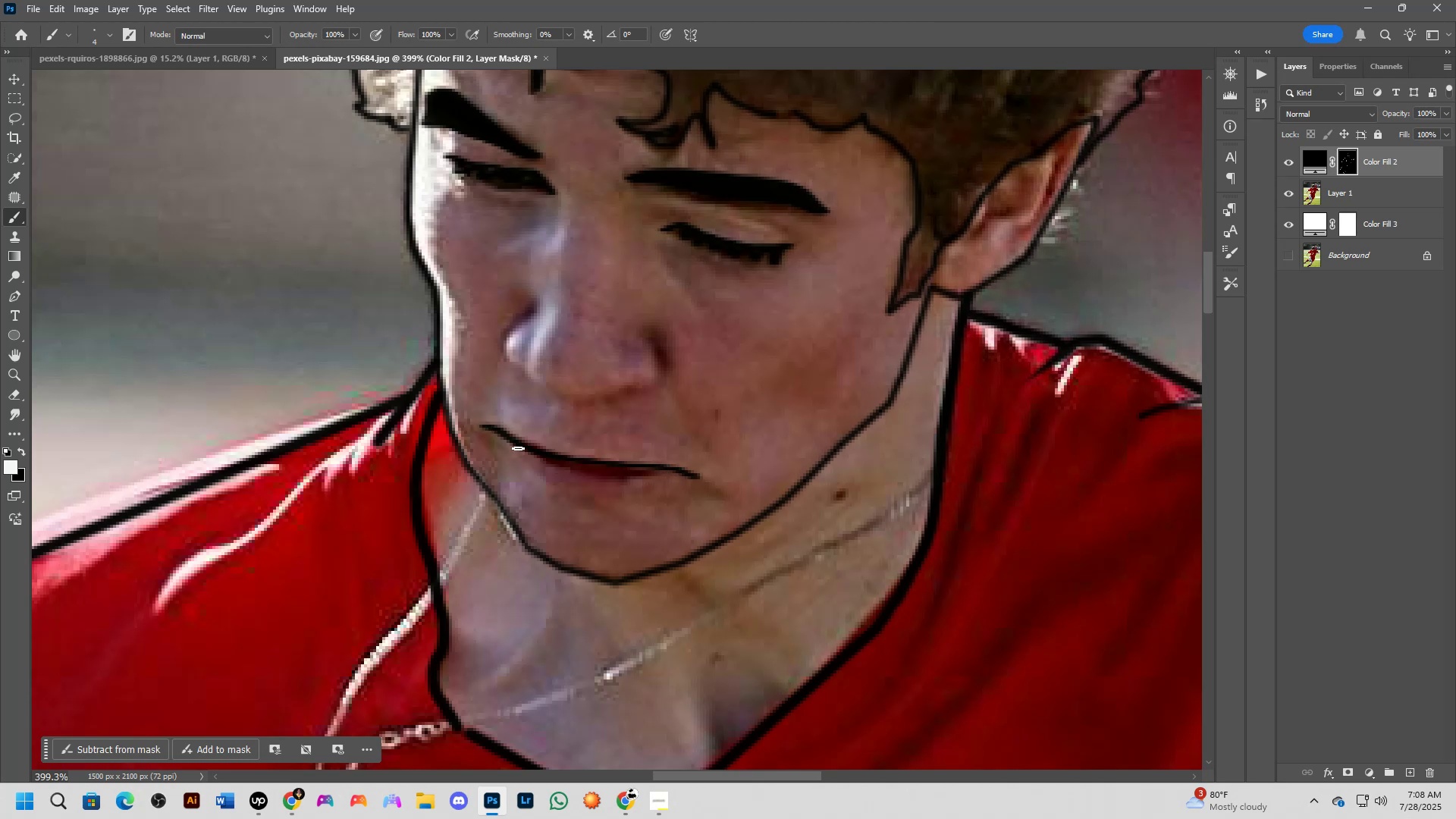 
left_click_drag(start_coordinate=[510, 438], to_coordinate=[661, 479])
 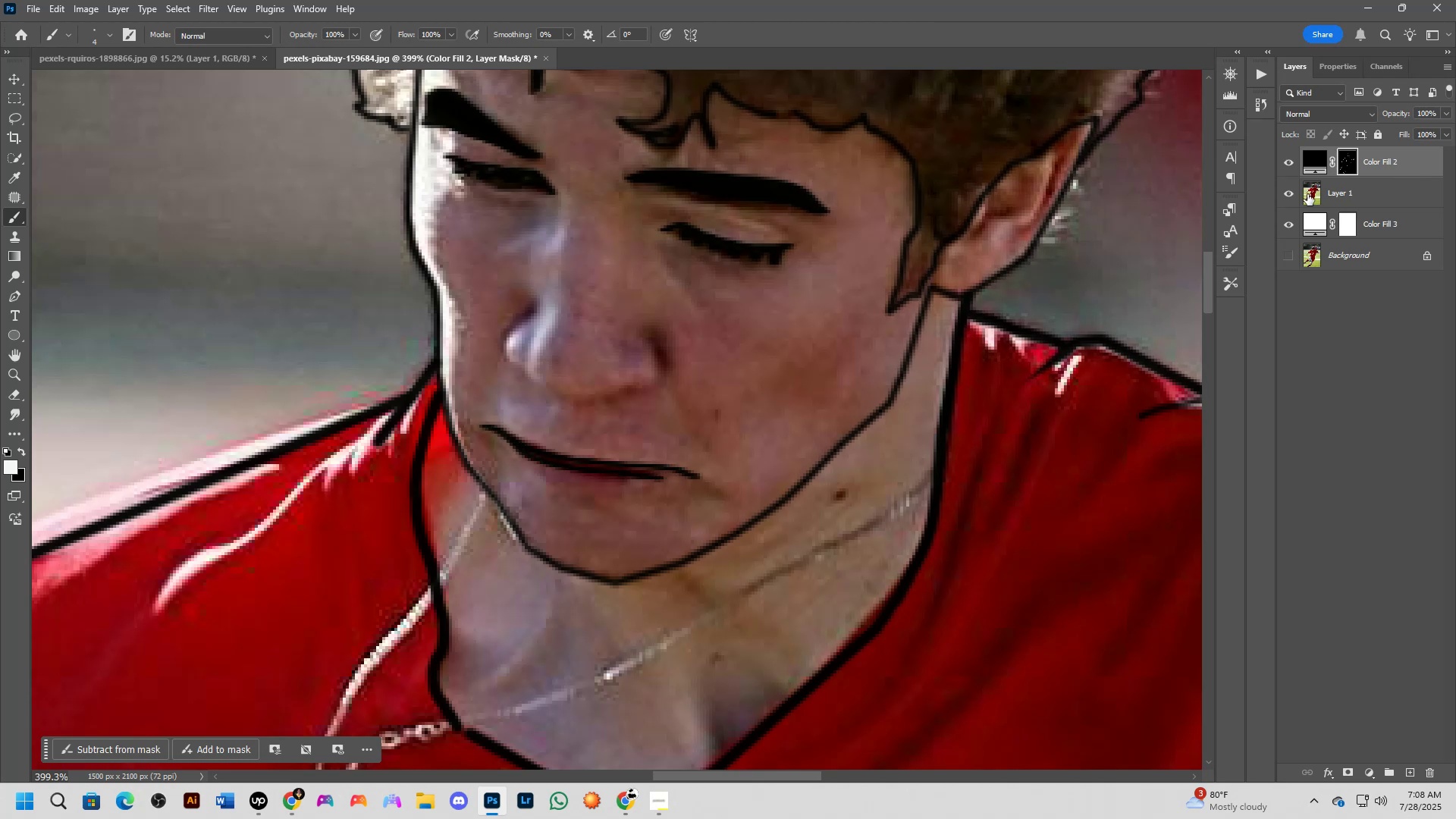 
left_click([1286, 186])
 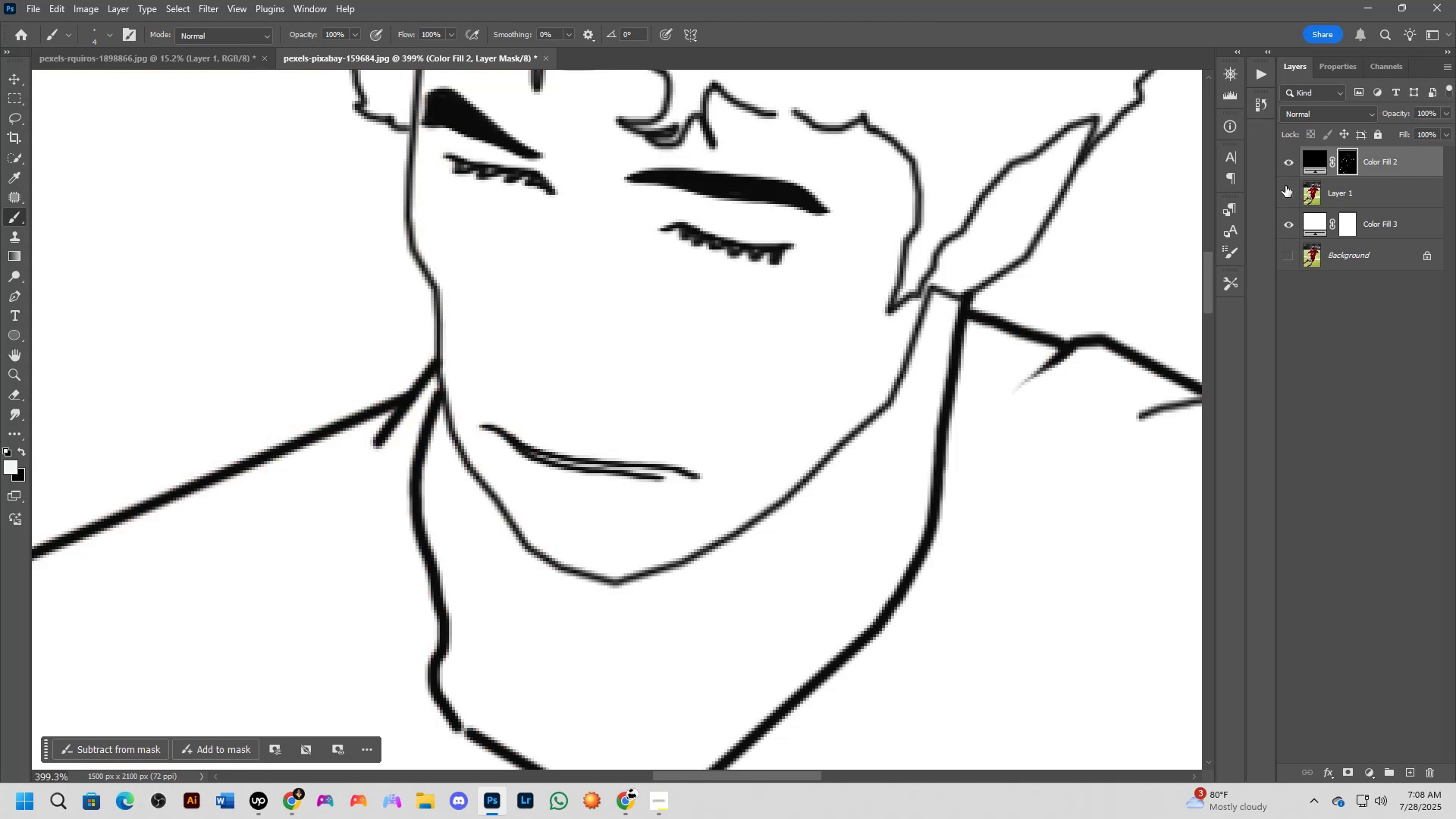 
left_click([1285, 186])
 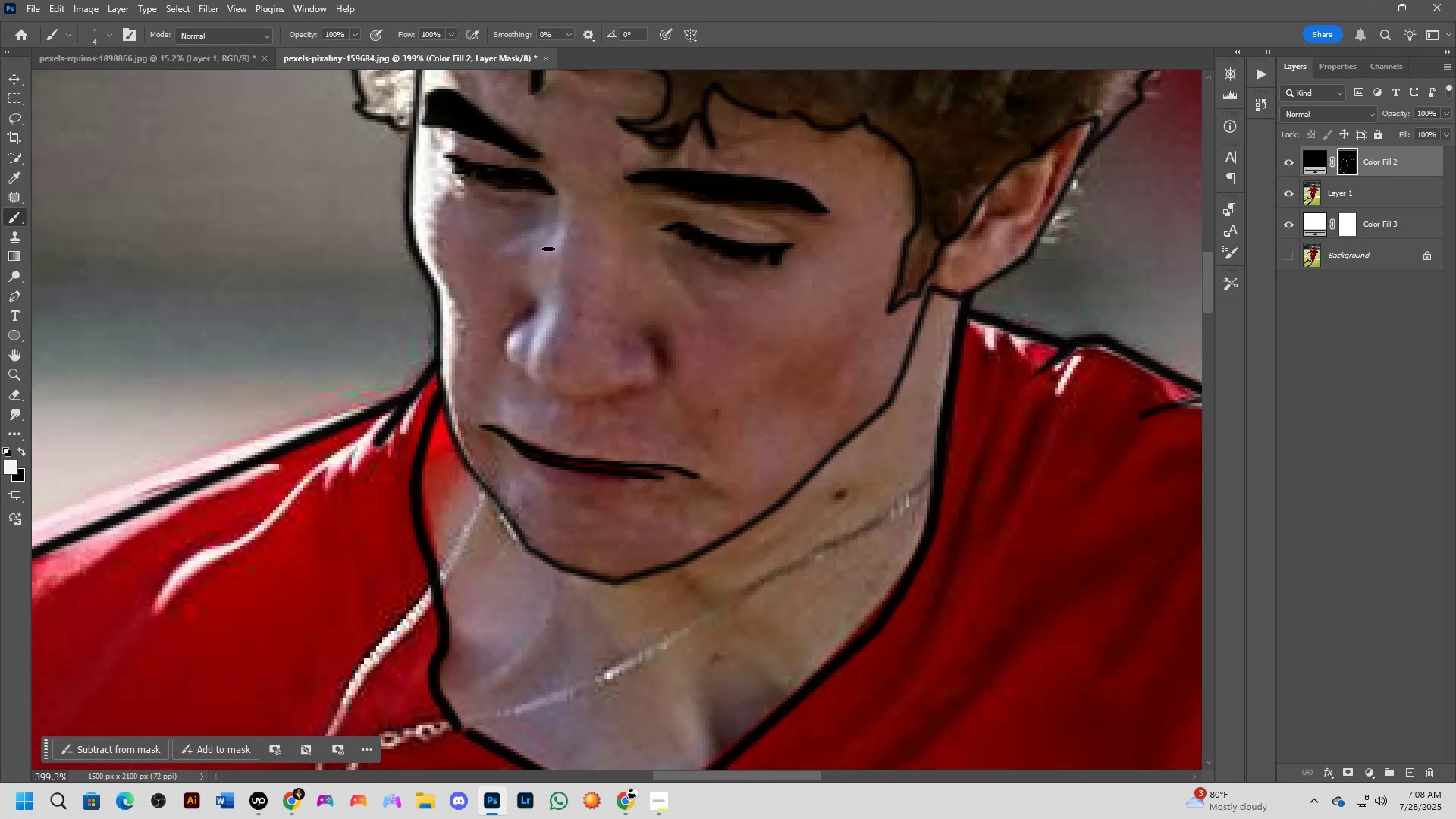 
hold_key(key=Space, duration=0.51)
 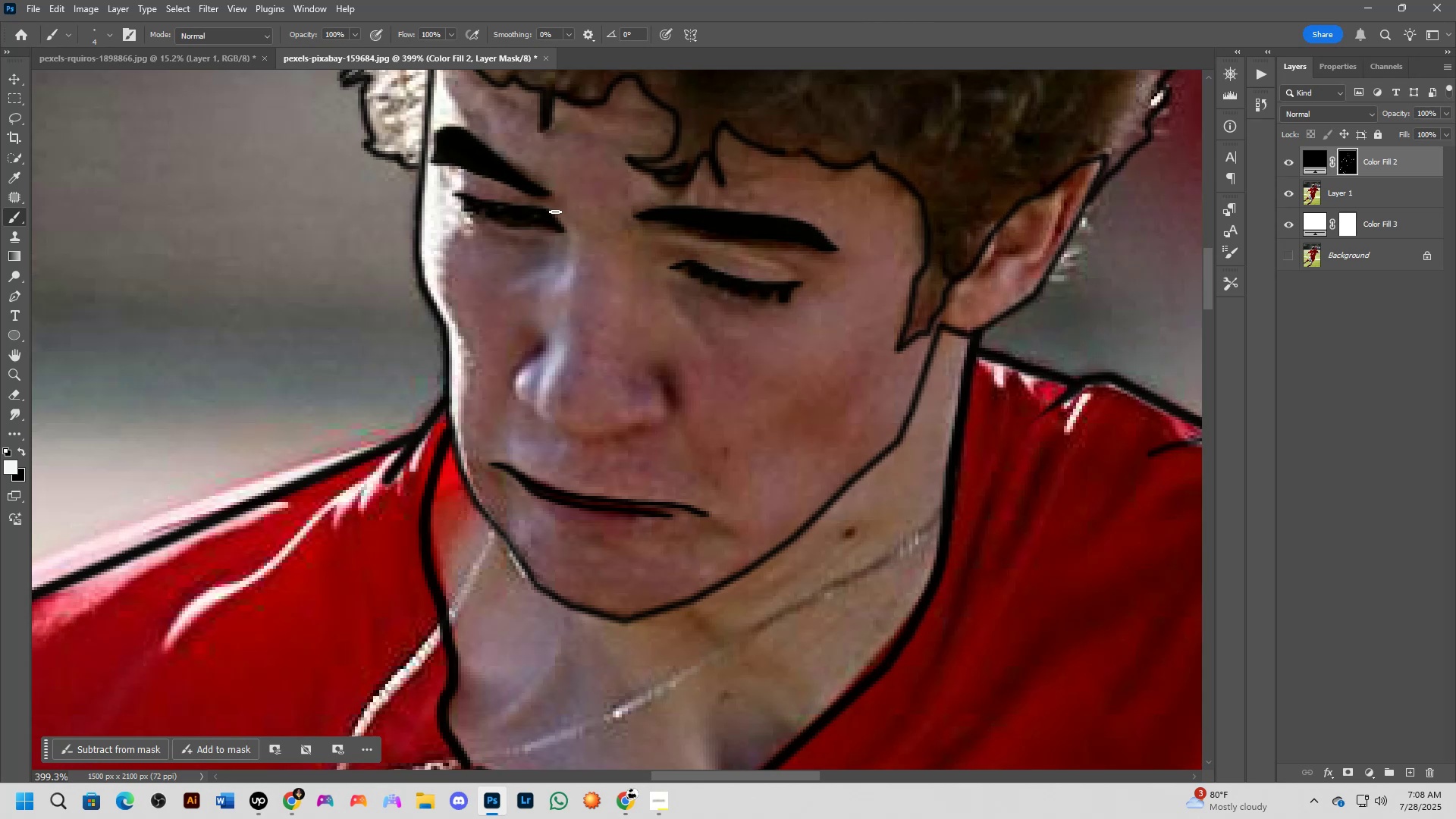 
left_click_drag(start_coordinate=[555, 313], to_coordinate=[564, 351])
 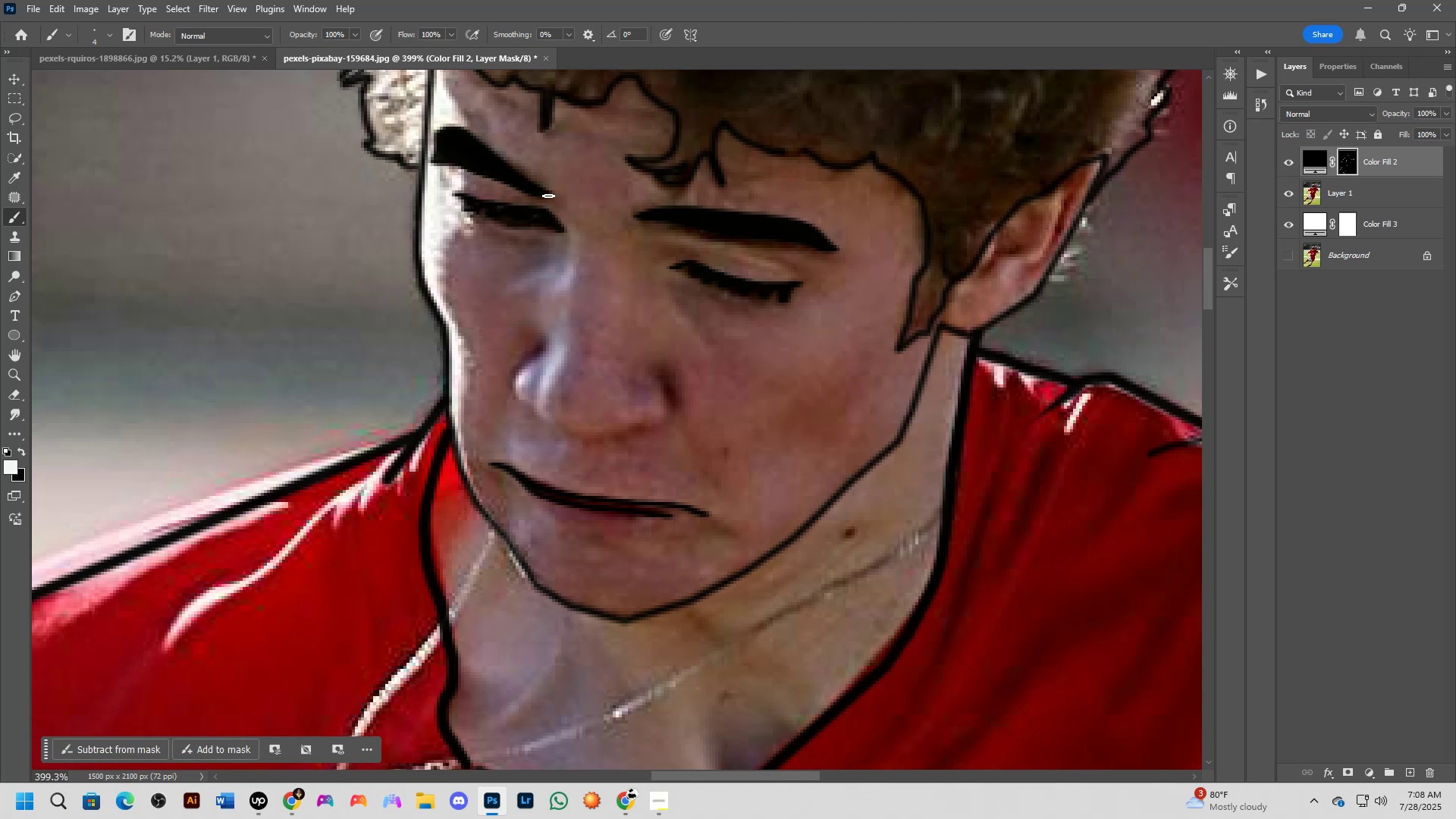 
left_click_drag(start_coordinate=[546, 194], to_coordinate=[659, 425])
 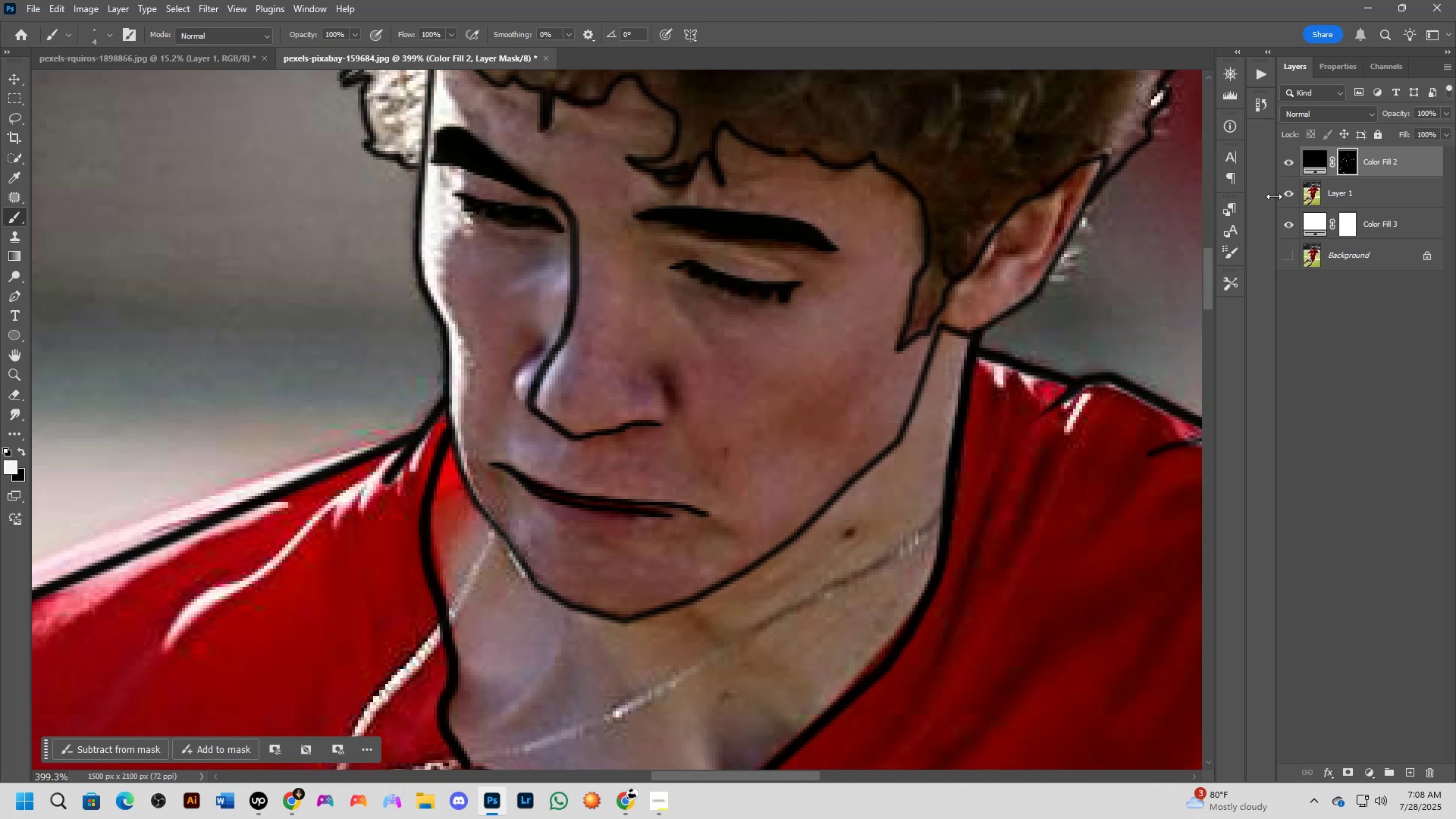 
left_click([1287, 193])
 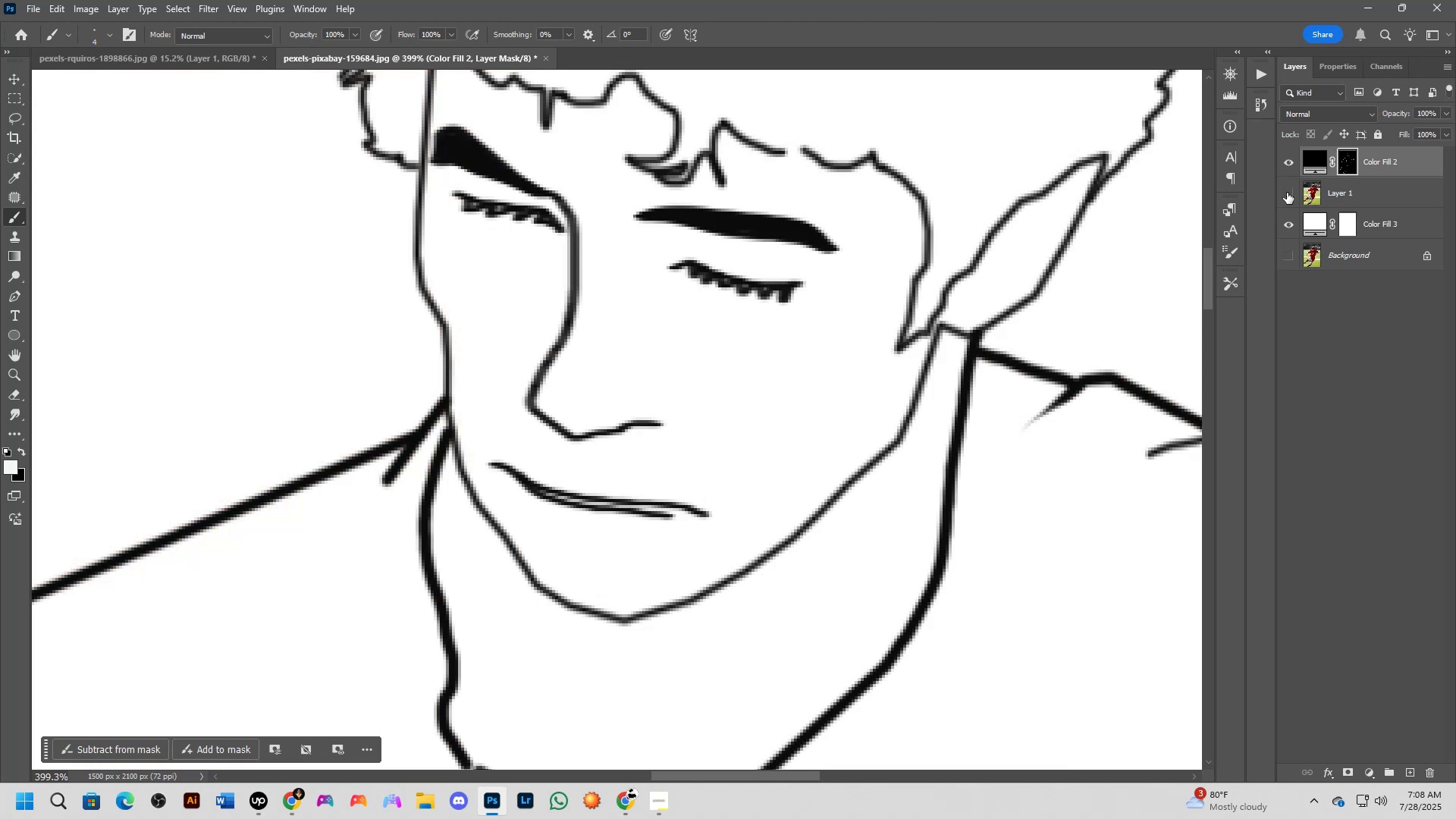 
left_click([1287, 193])
 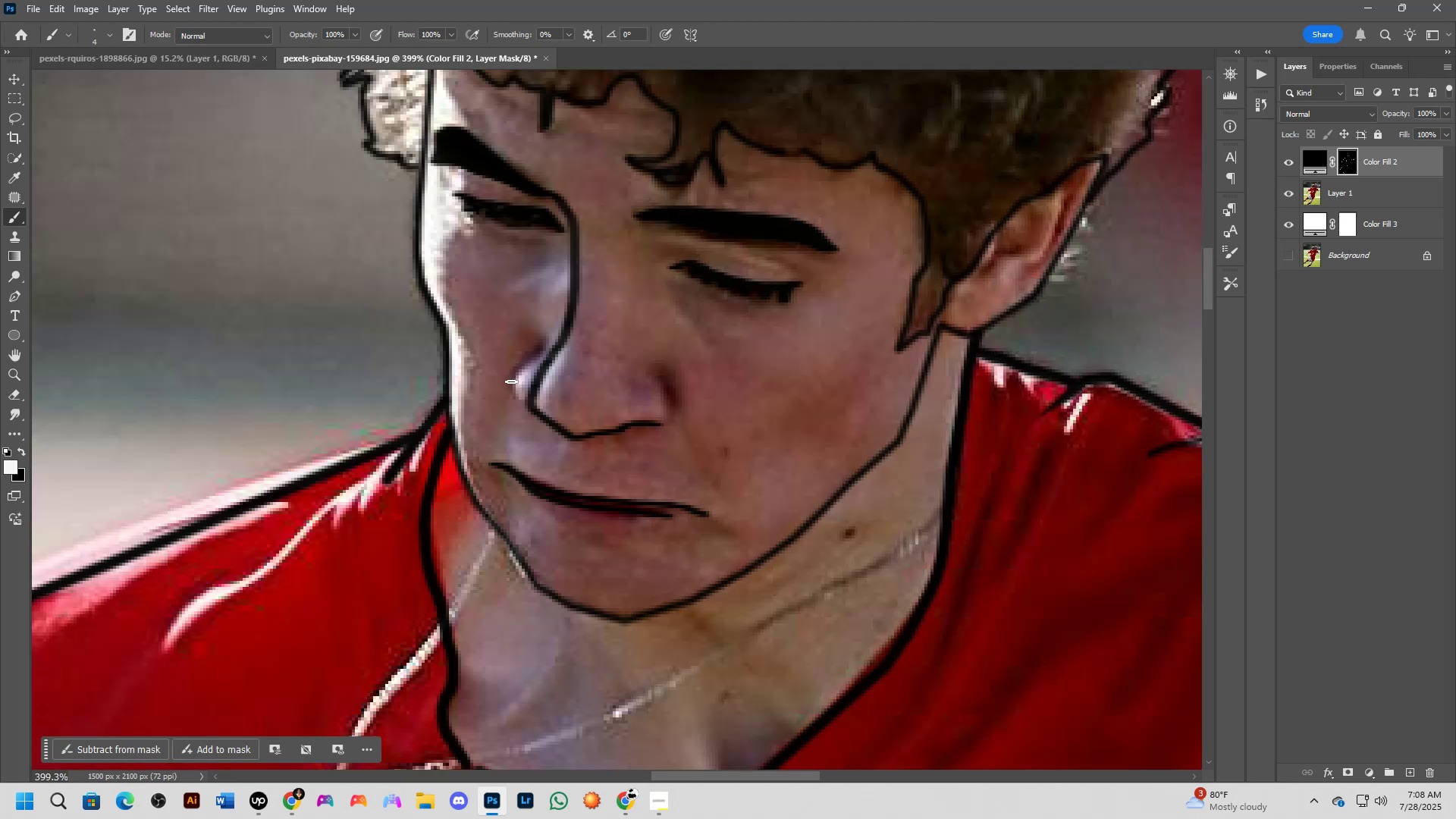 
left_click_drag(start_coordinate=[513, 402], to_coordinate=[511, 377])
 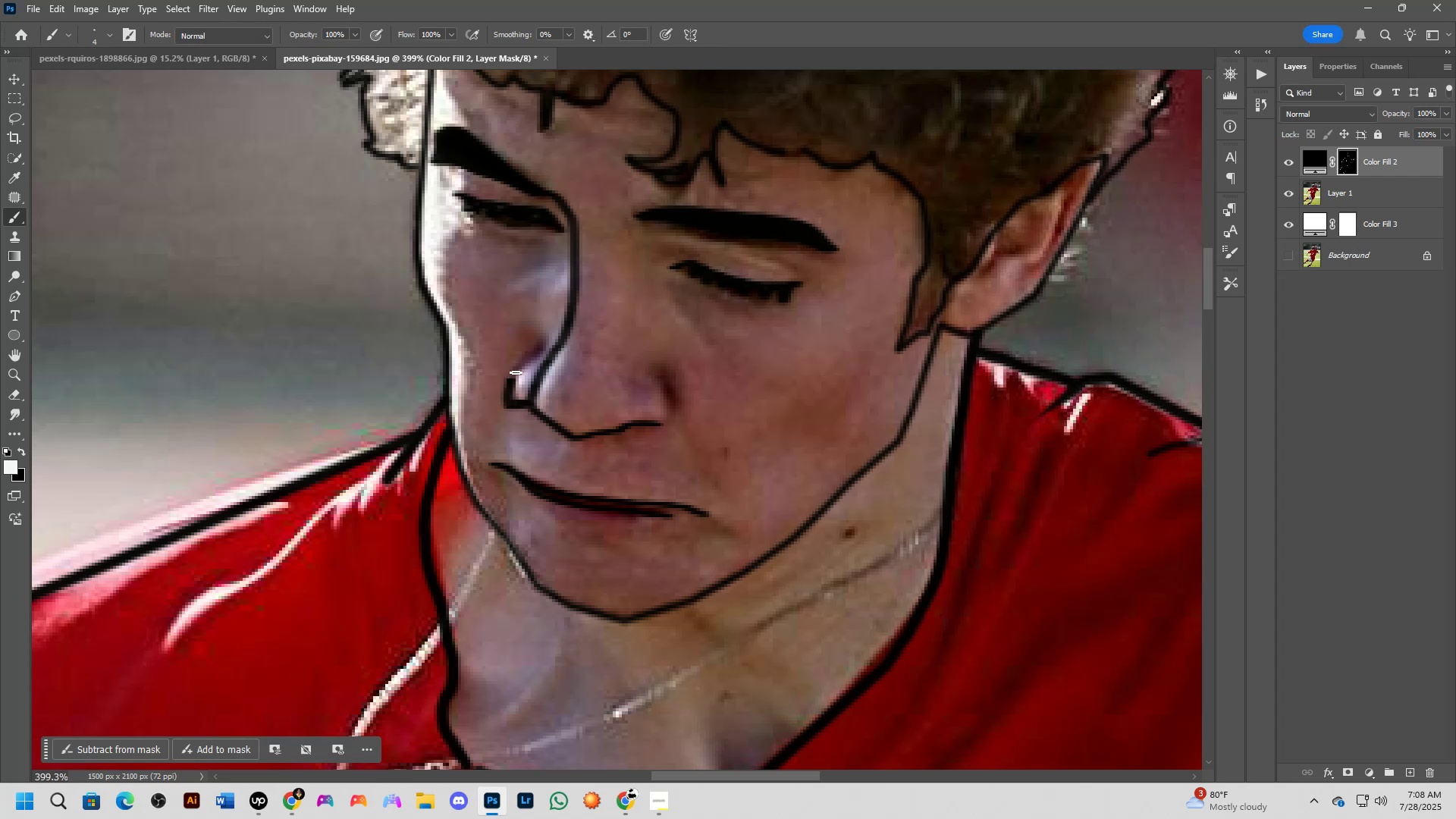 
key(Control+Z)
 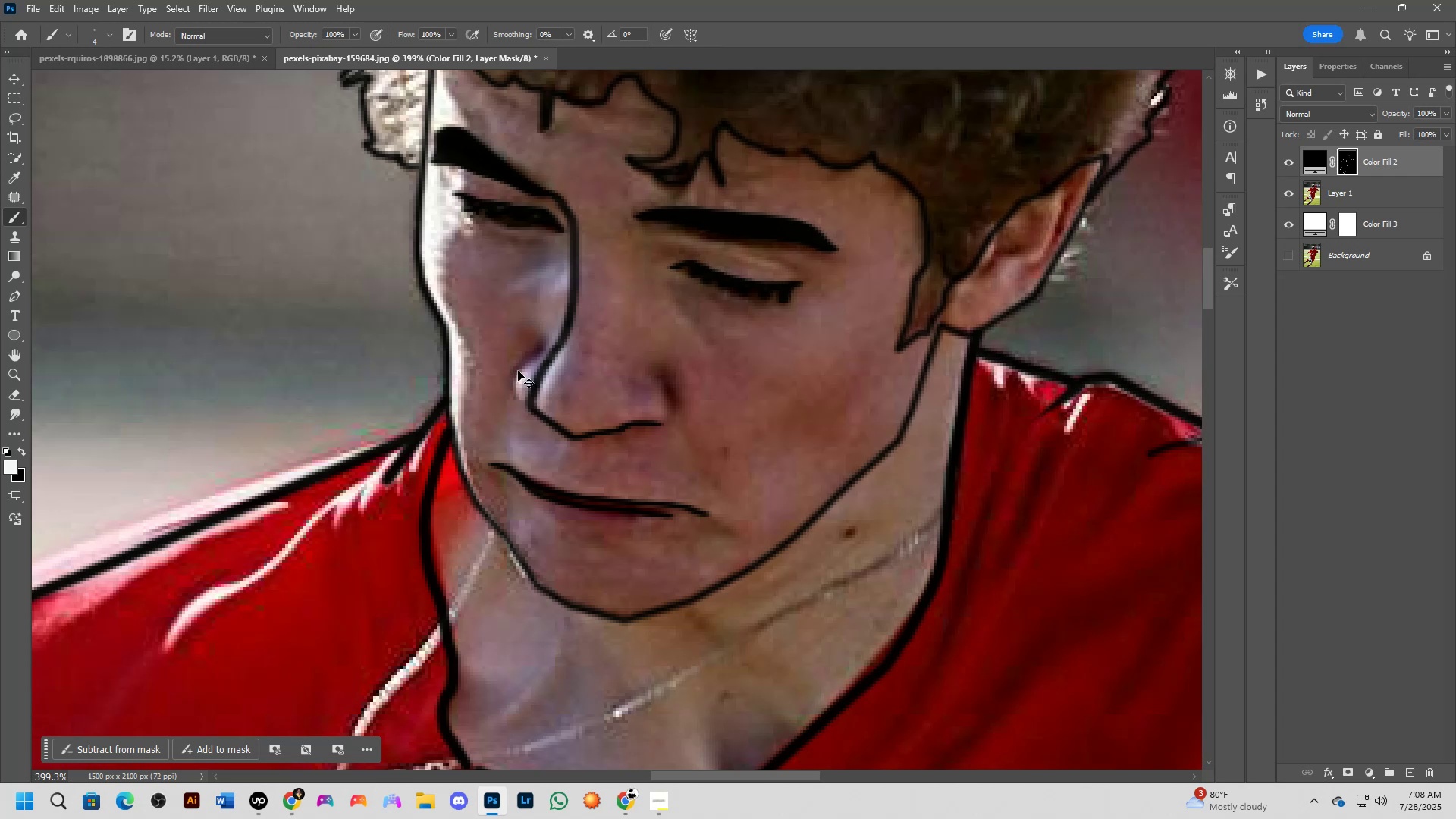 
key(Control+Z)
 